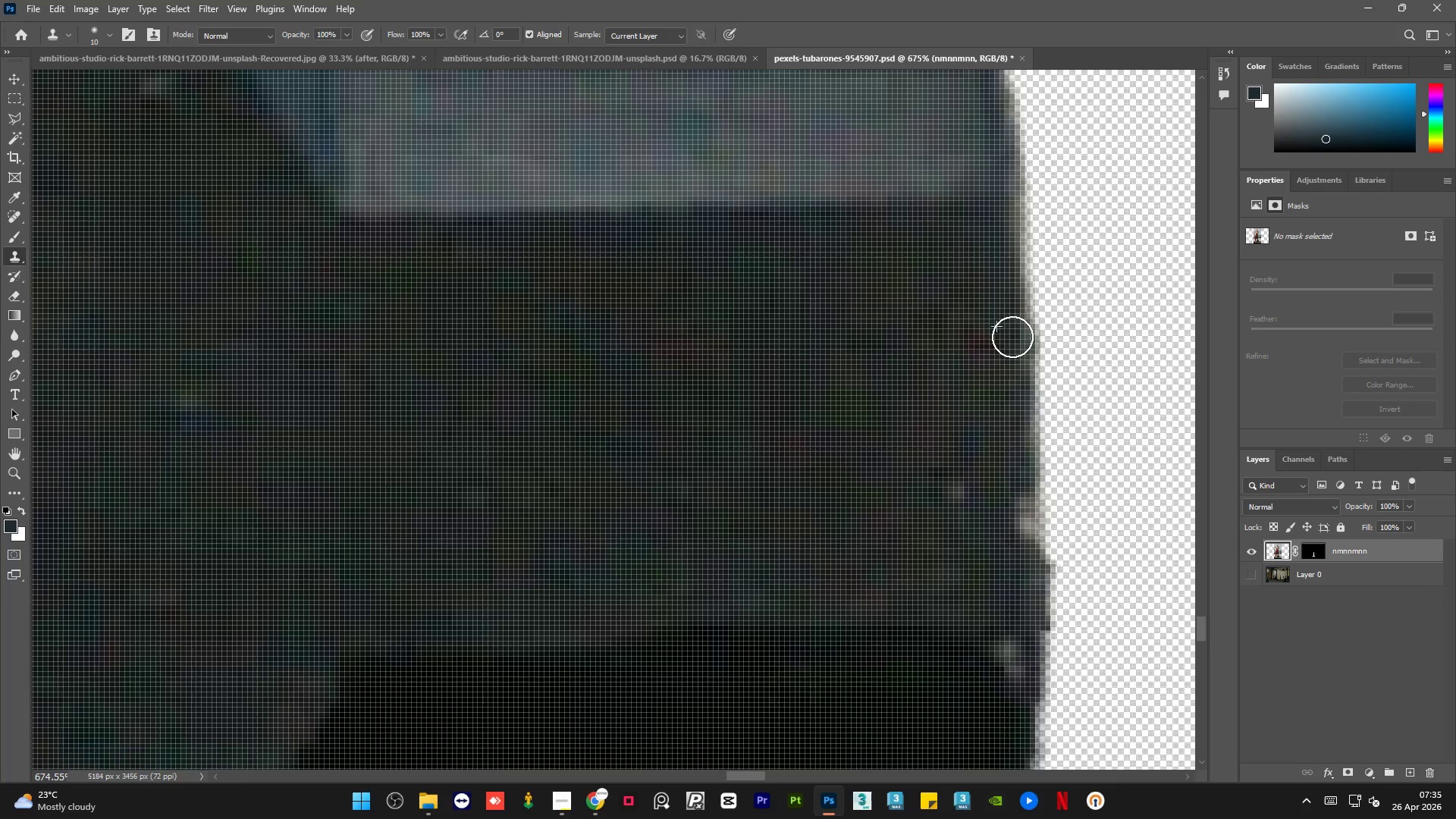 
hold_key(key=AltLeft, duration=0.53)
 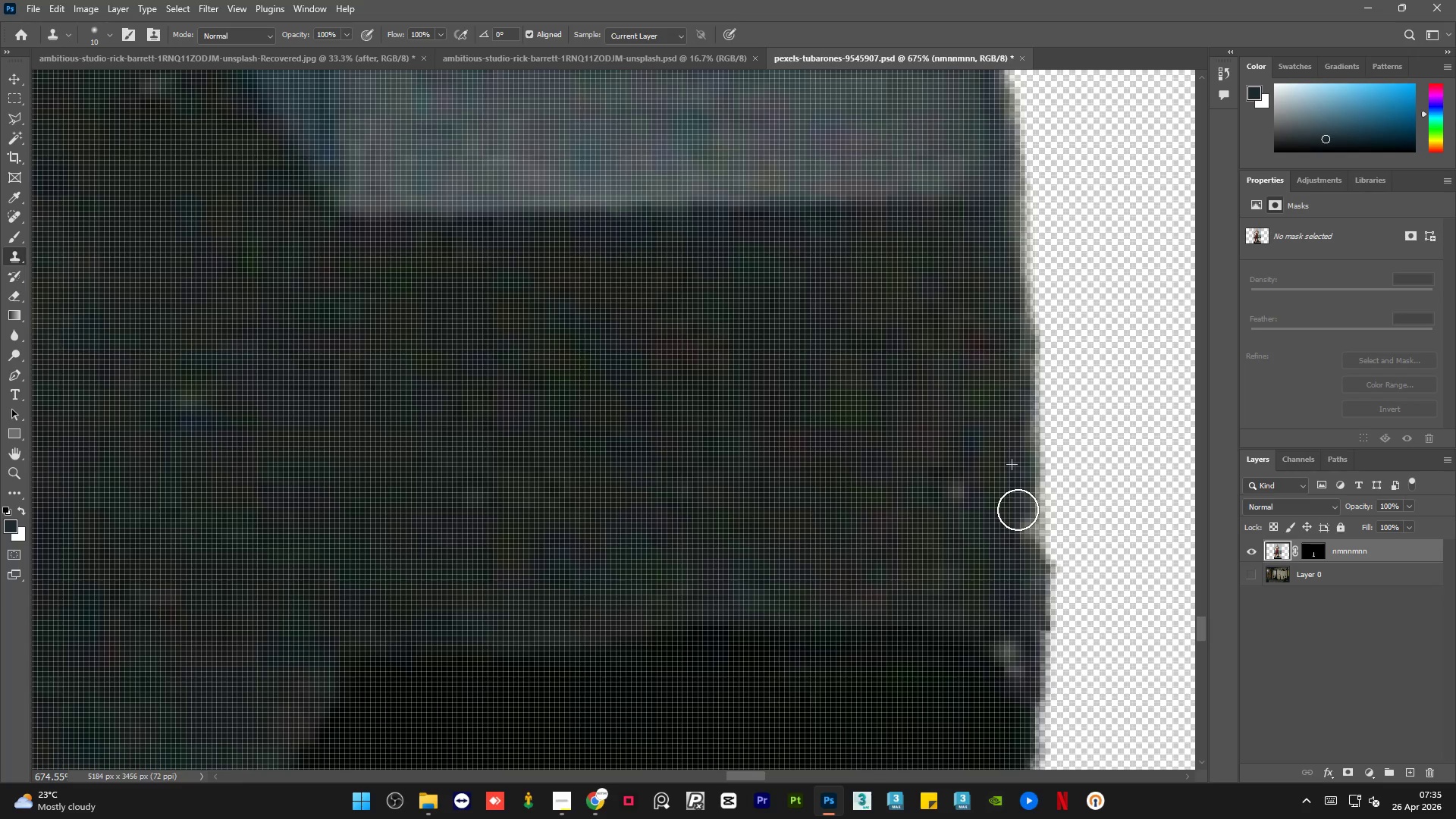 
hold_key(key=AltLeft, duration=0.42)
double_click([1012, 513])
 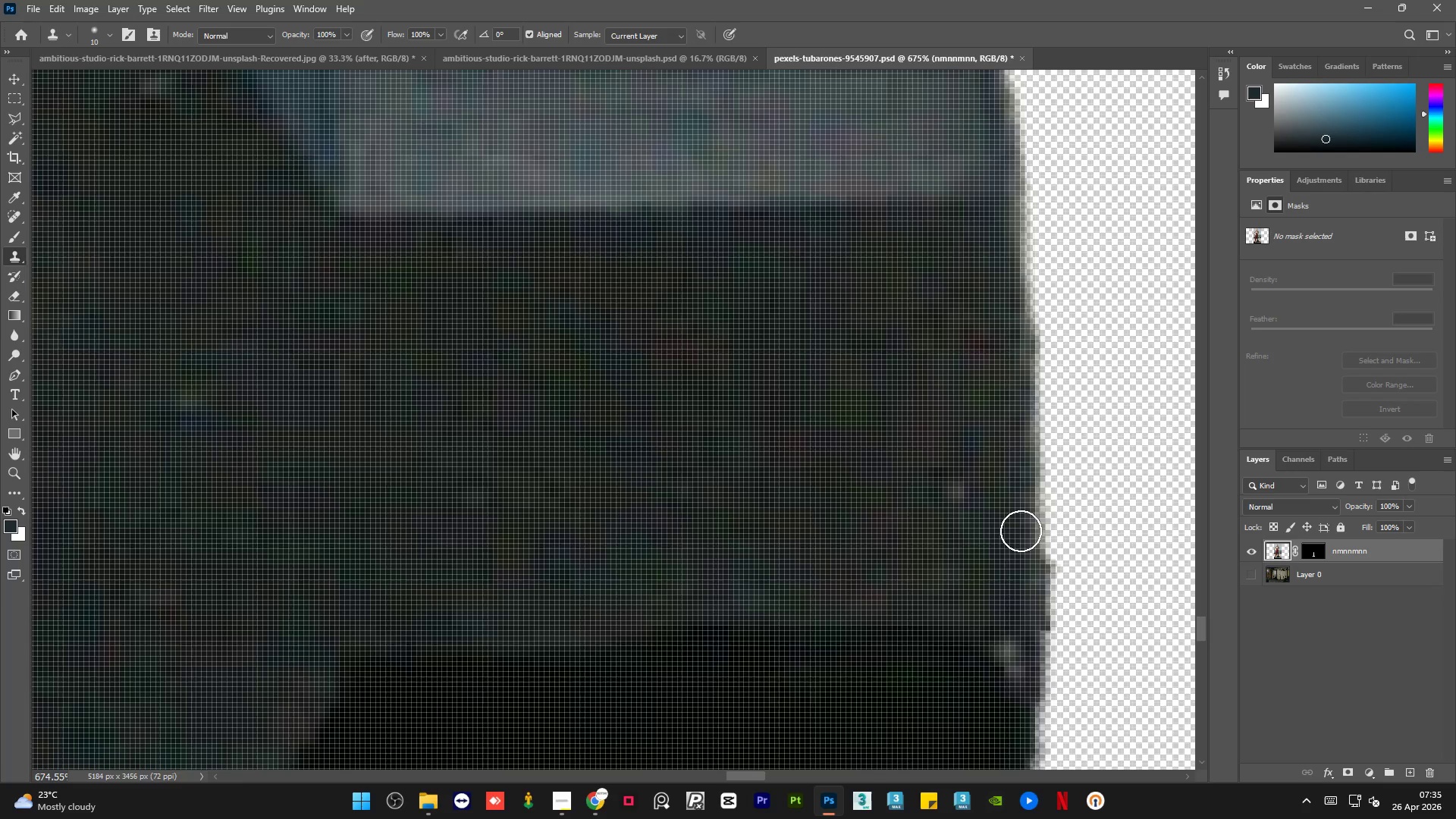 
triple_click([1021, 531])
 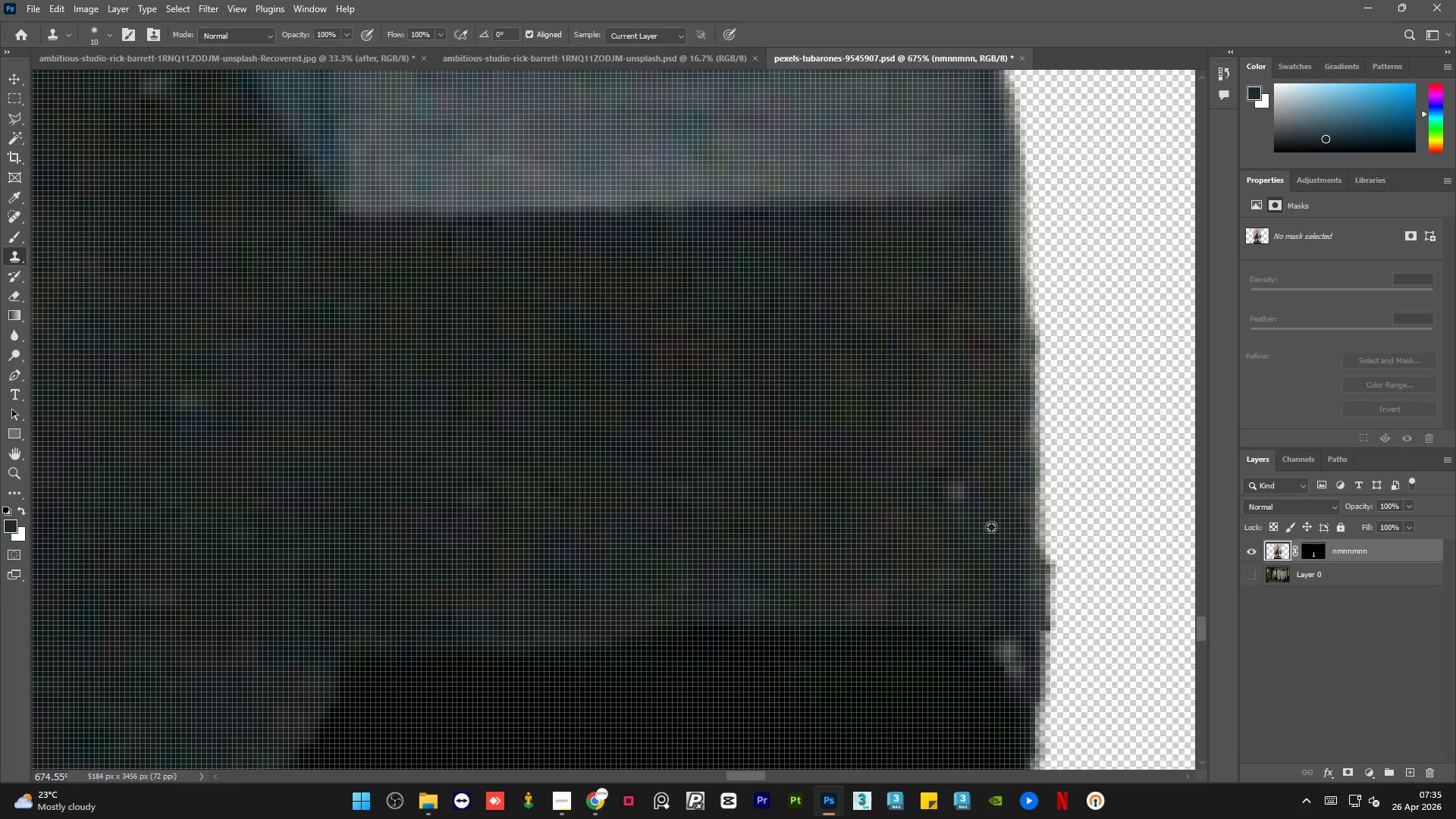 
key(Alt+AltLeft)
 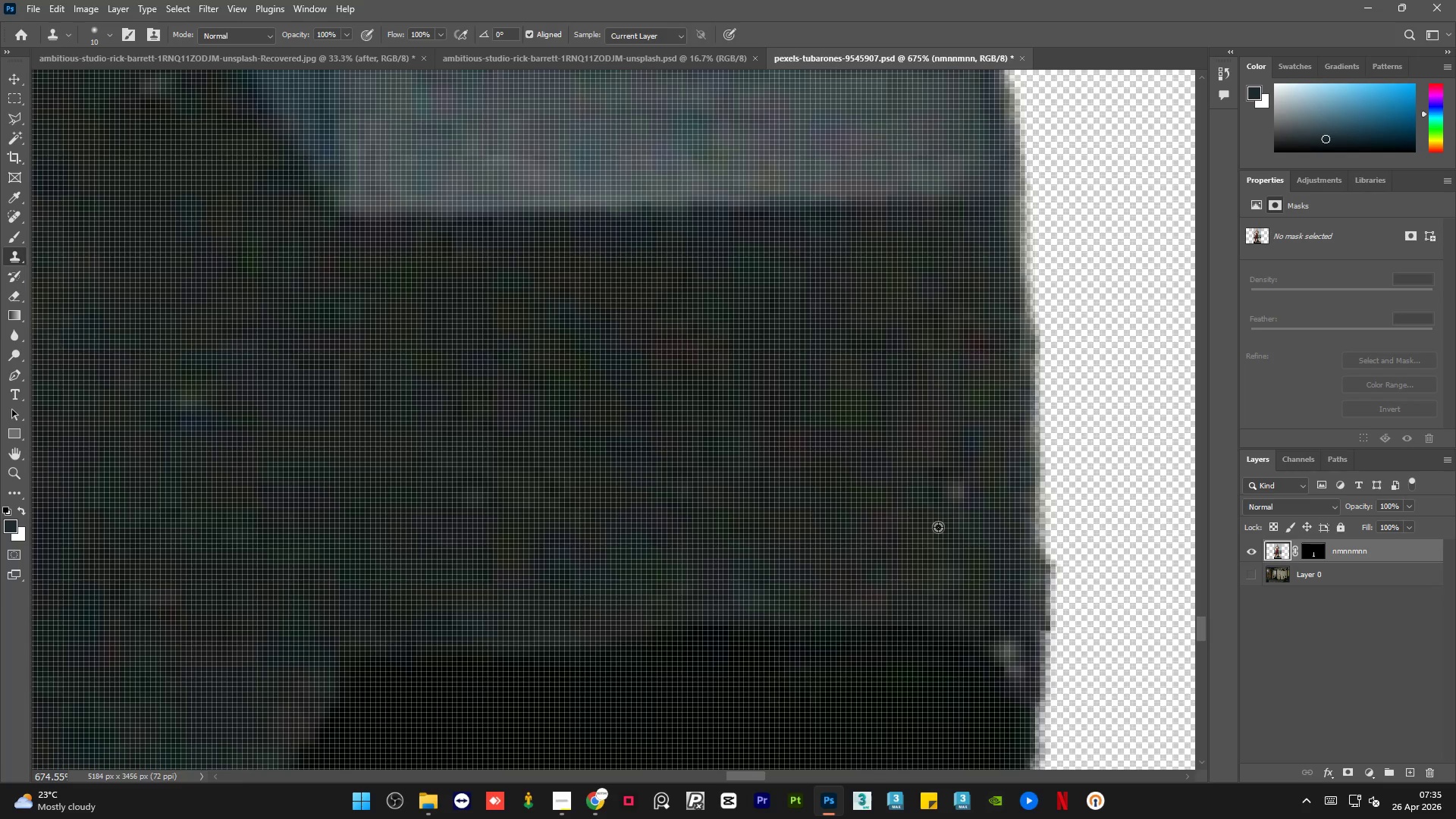 
triple_click([938, 527])
 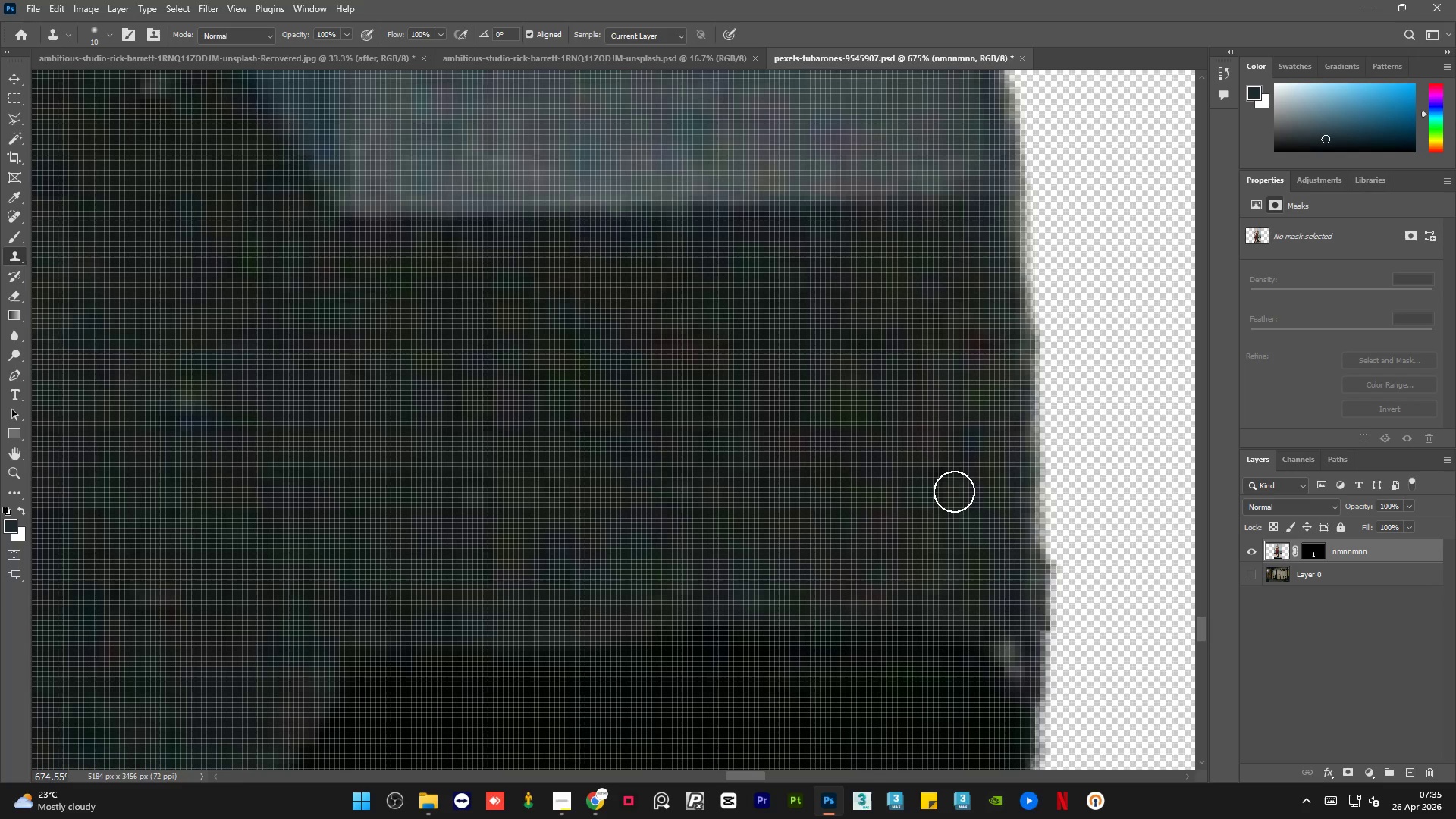 
triple_click([954, 491])
 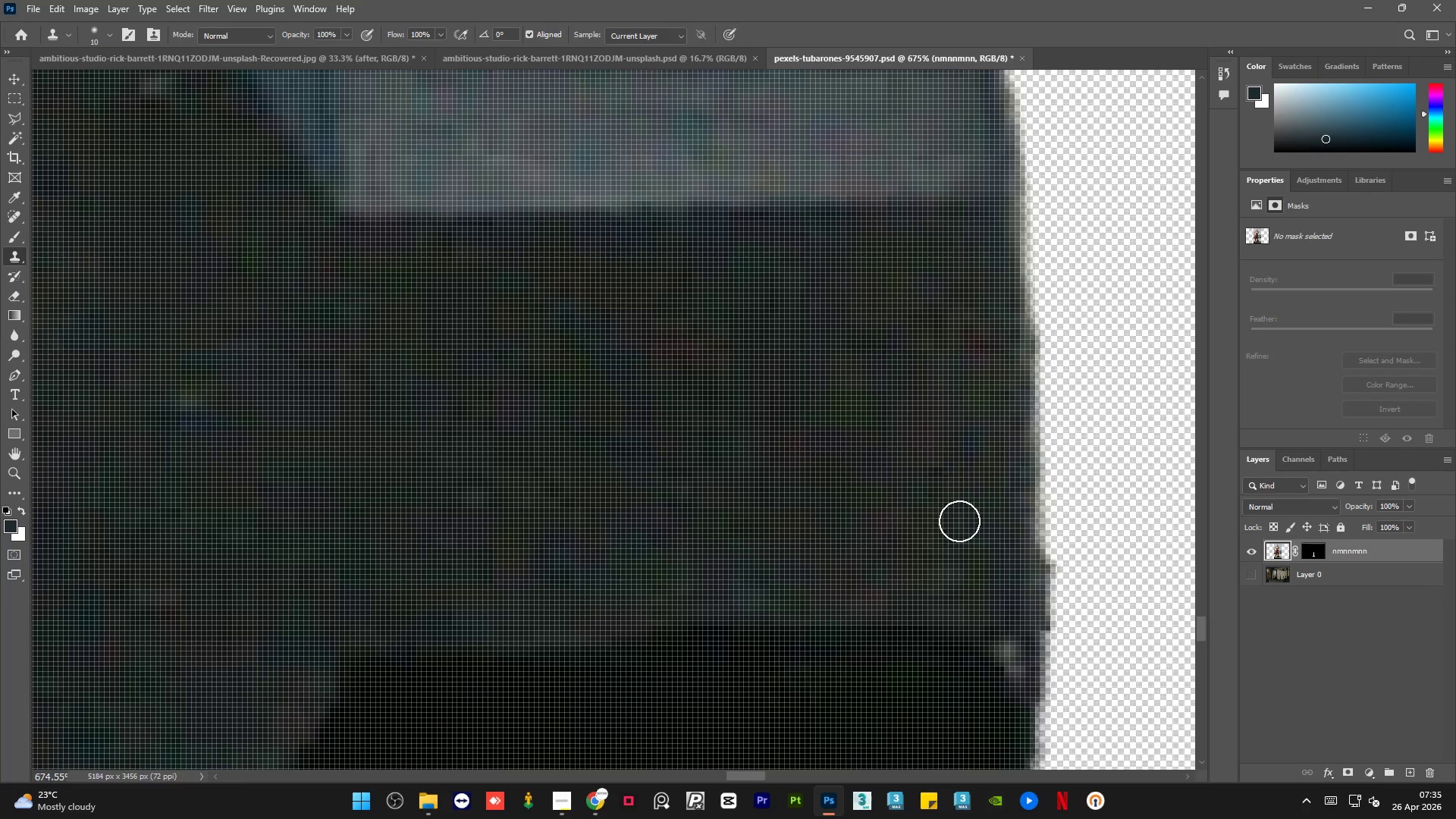 
hold_key(key=AltLeft, duration=0.31)
 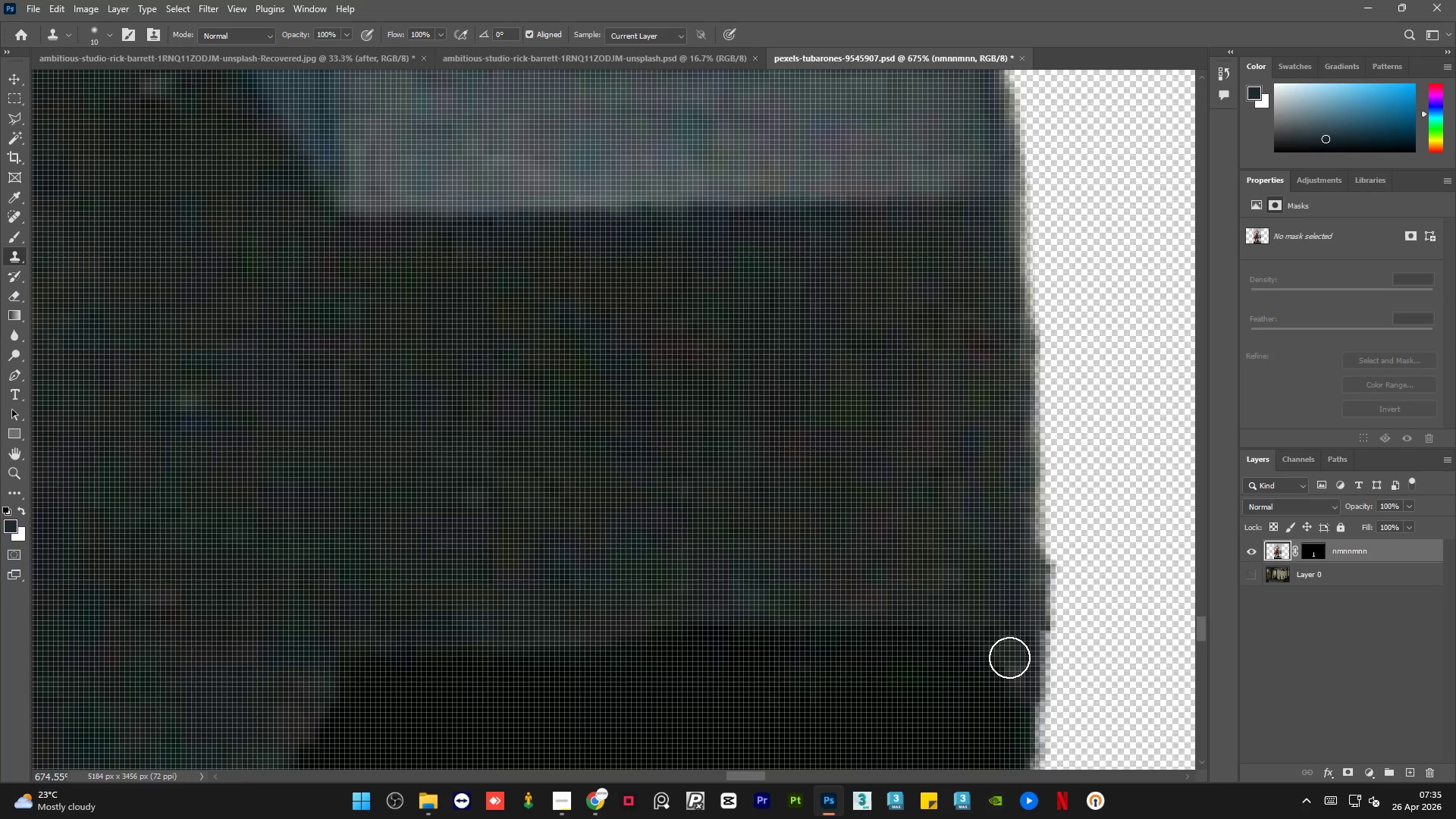 
hold_key(key=AltLeft, duration=3.25)
scroll: coordinate [996, 602], scroll_direction: down, amount: 14.0
 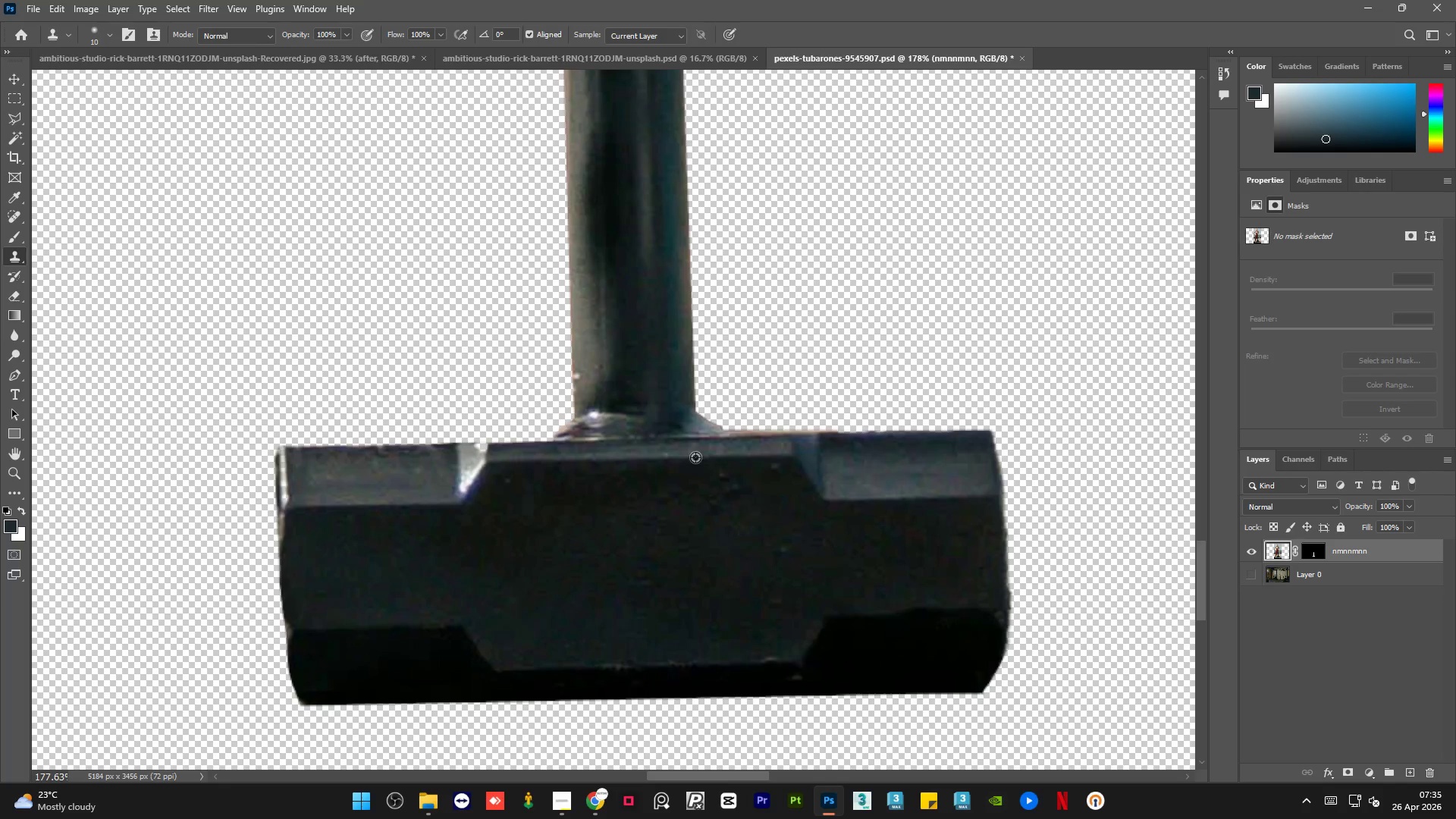 
hold_key(key=AltLeft, duration=0.47)
 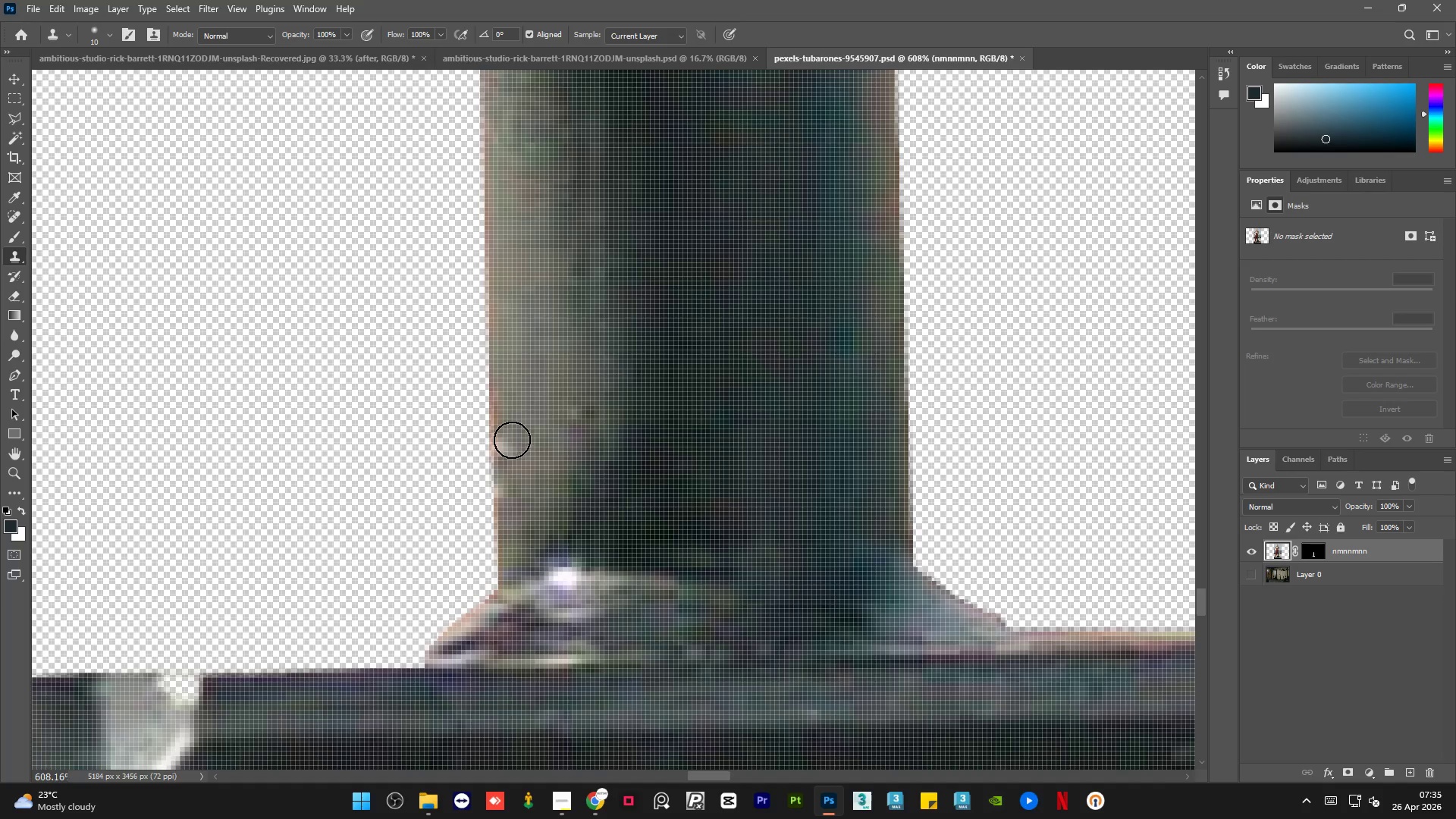 
scroll: coordinate [599, 360], scroll_direction: up, amount: 13.0
 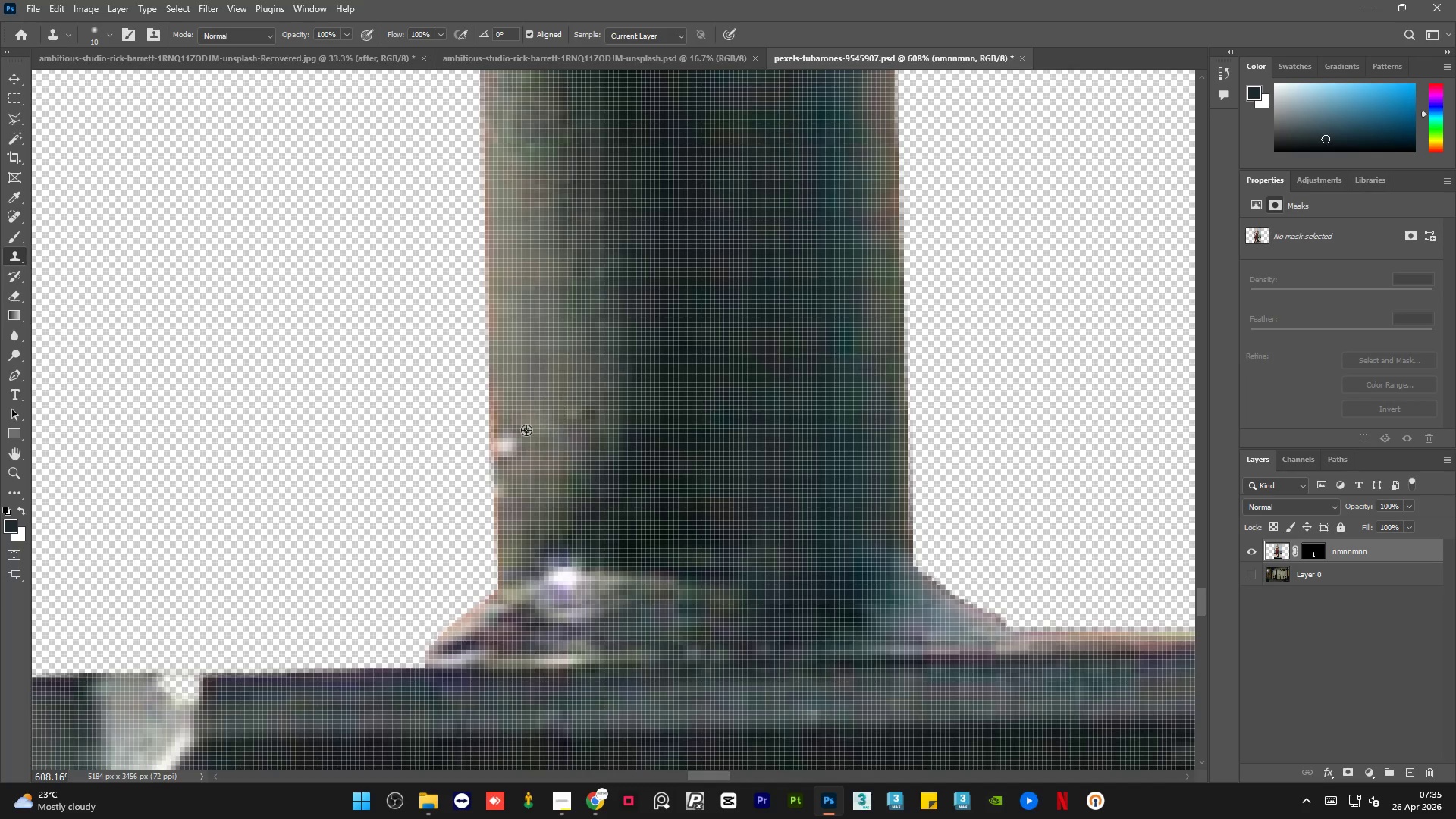 
left_click([525, 410])
 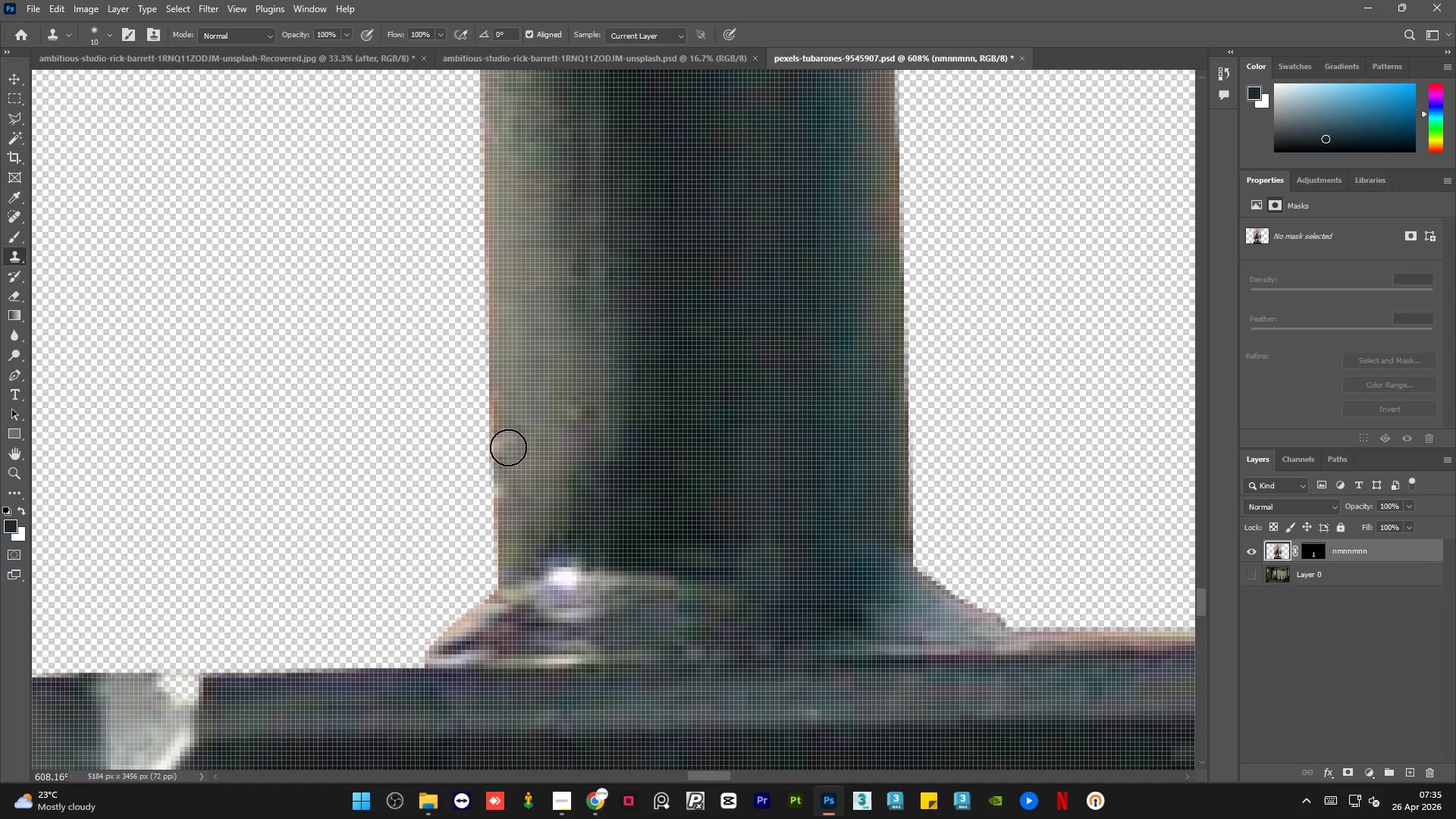 
left_click([505, 441])
 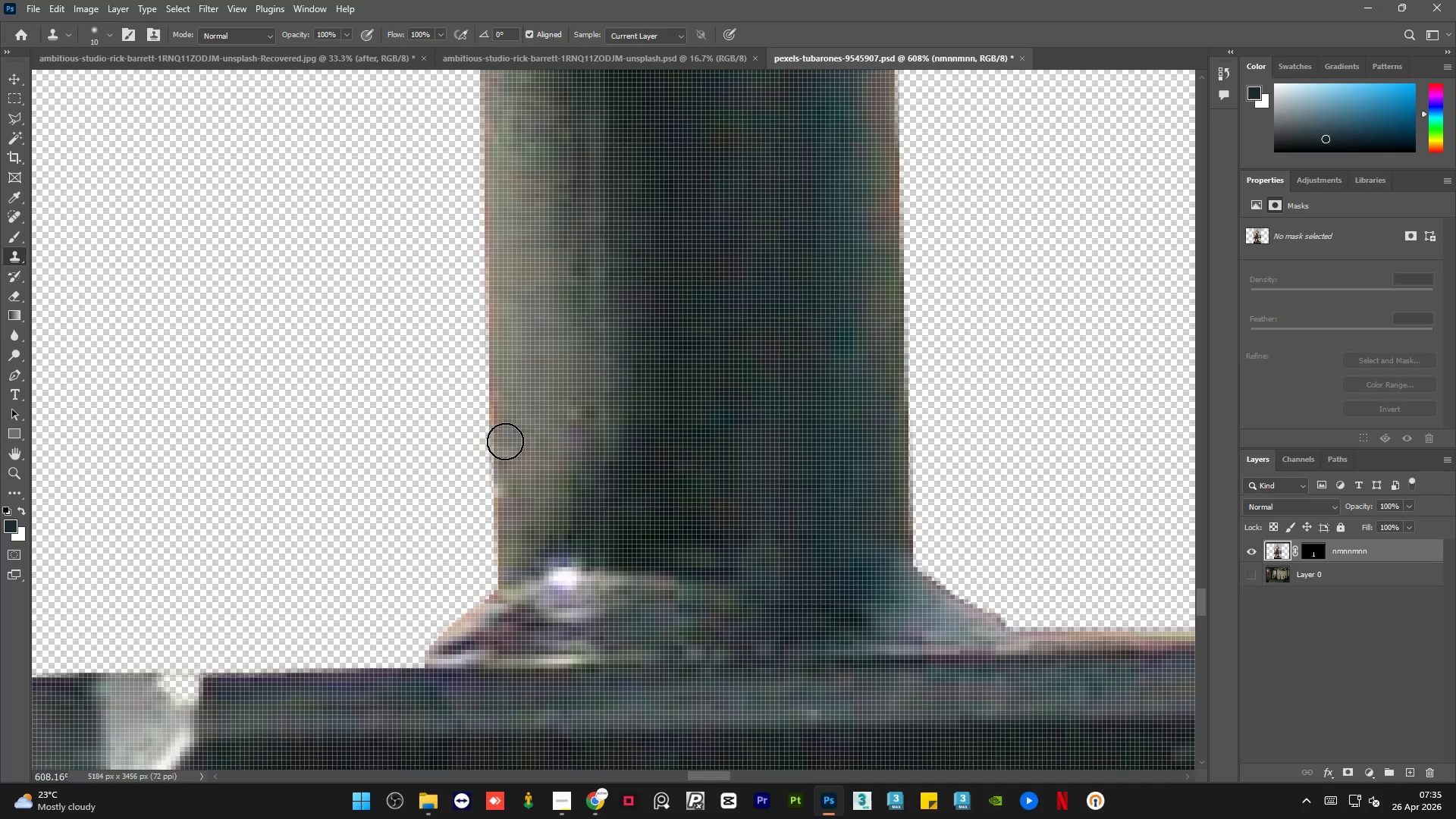 
hold_key(key=AltLeft, duration=0.33)
left_click_drag(start_coordinate=[519, 404], to_coordinate=[515, 419])
 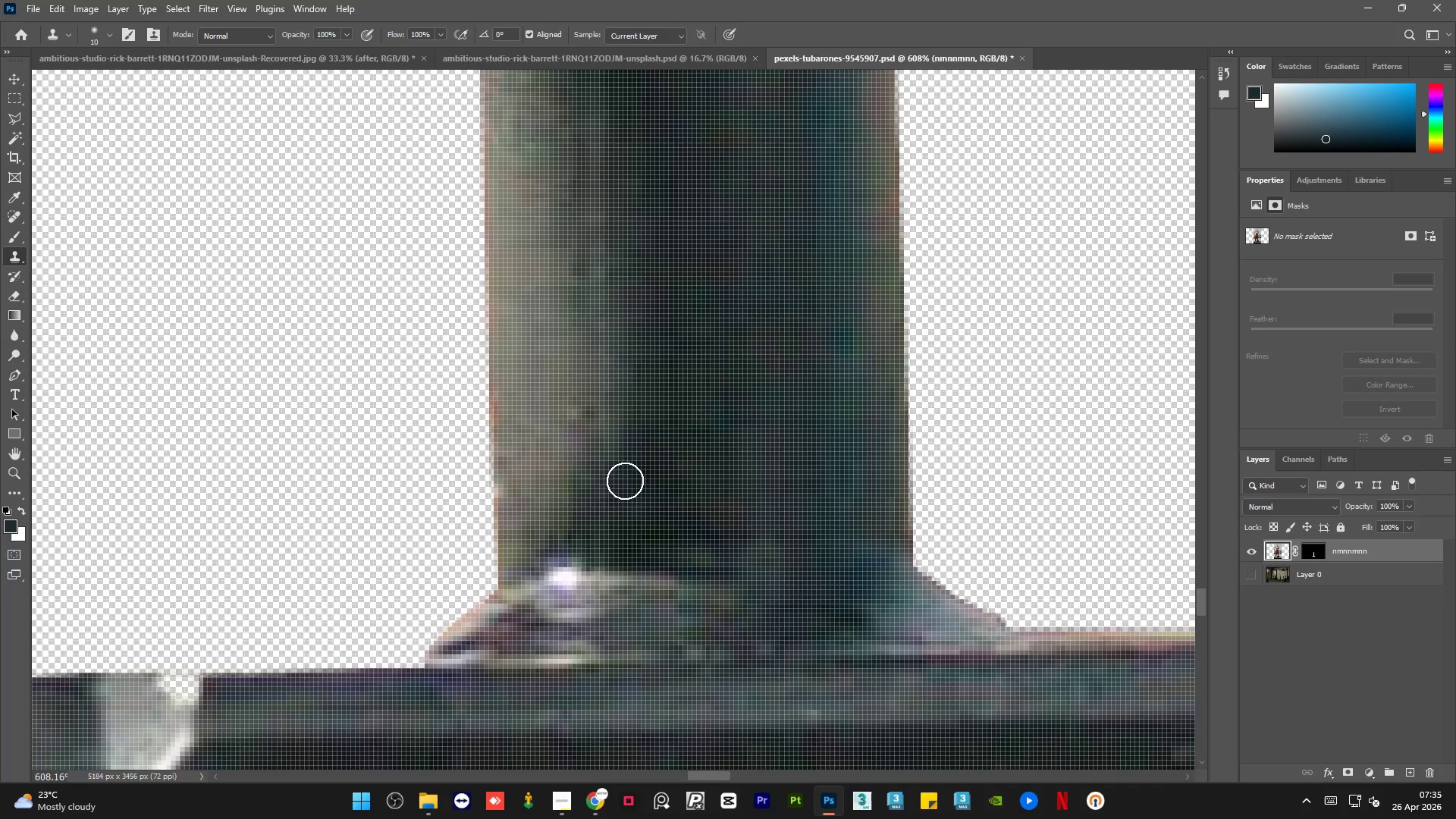 
hold_key(key=AltLeft, duration=2.7)
scroll: coordinate [582, 479], scroll_direction: down, amount: 15.0
 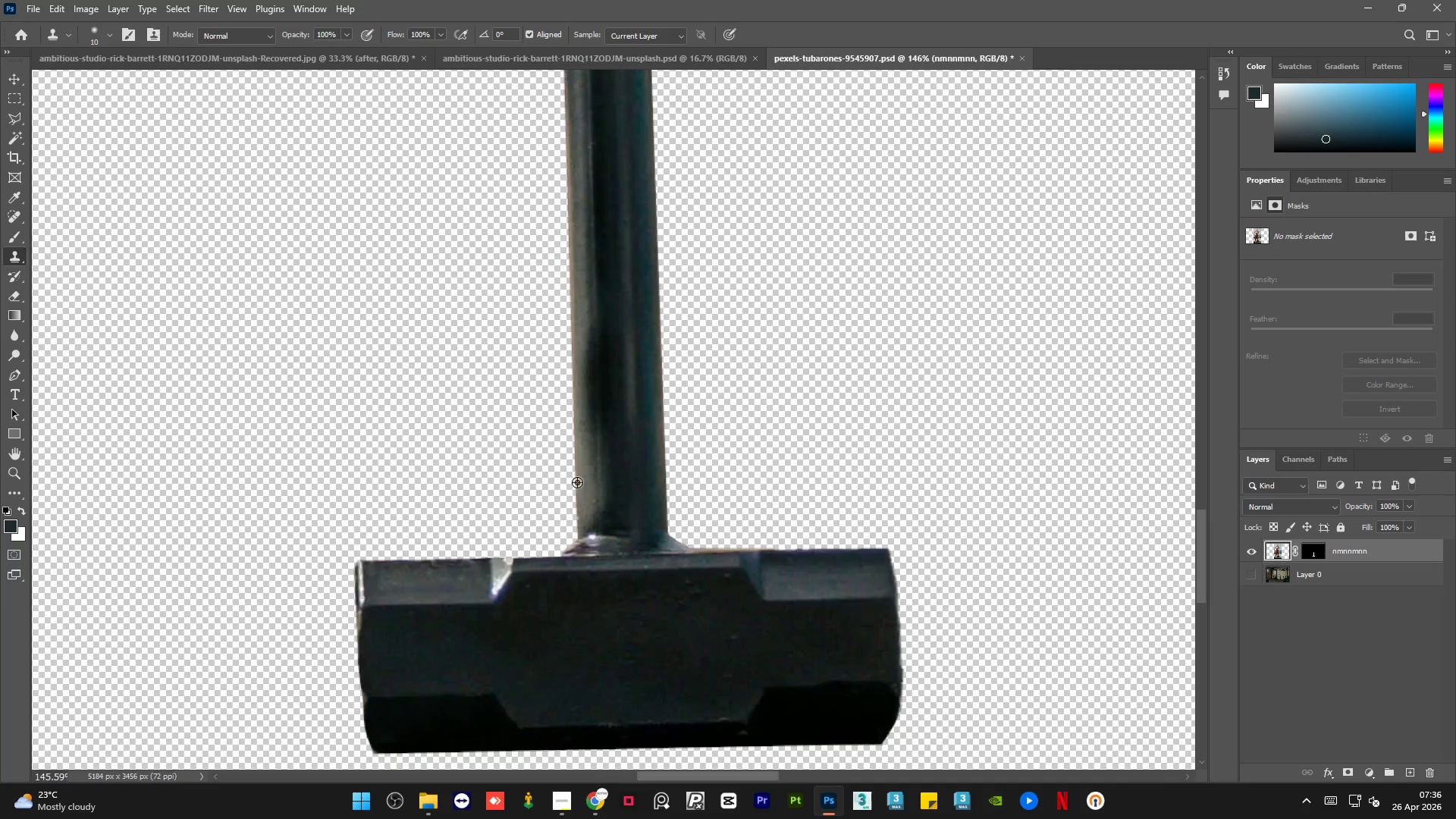 
hold_key(key=AltLeft, duration=0.5)
 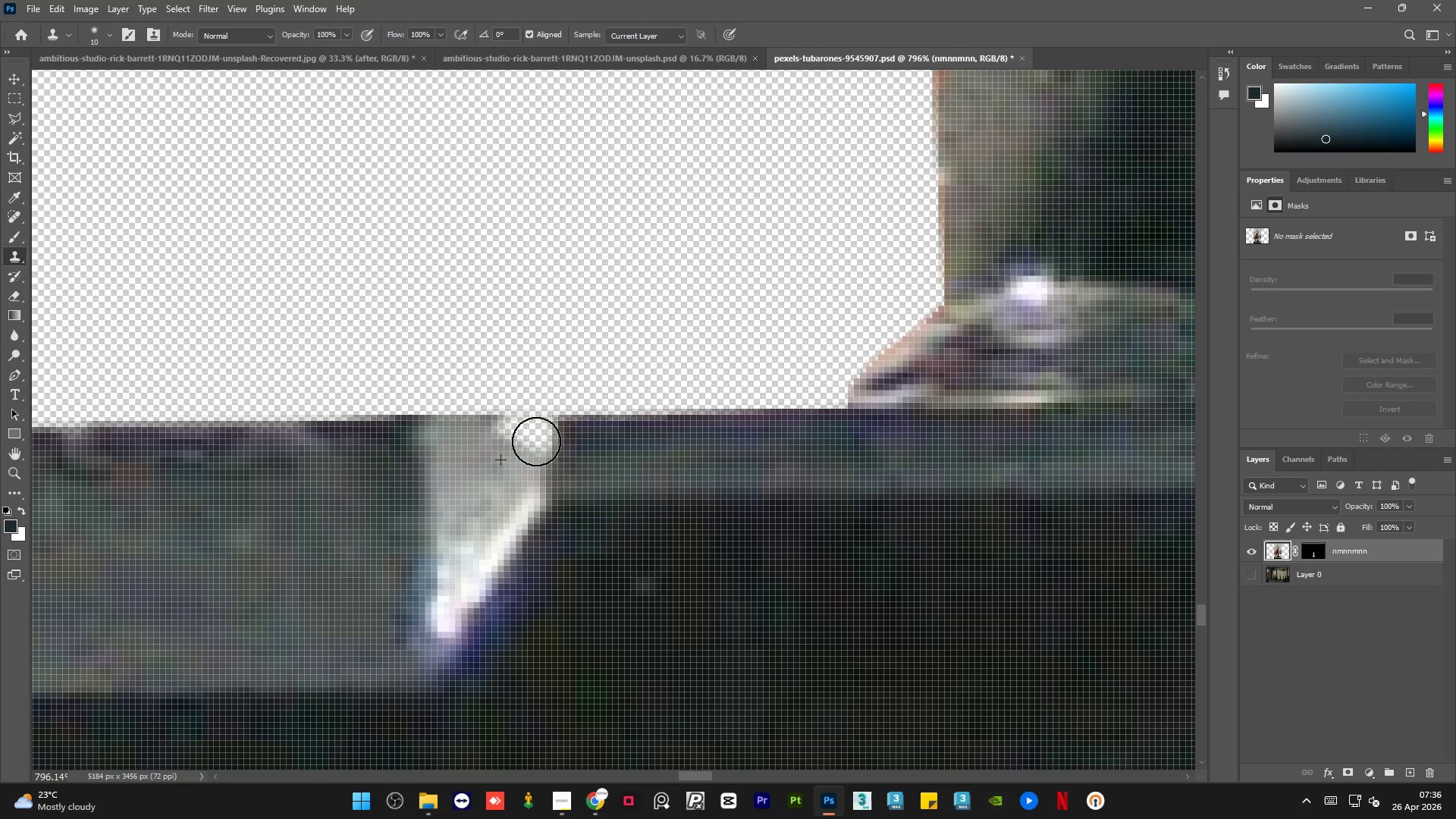 
scroll: coordinate [516, 504], scroll_direction: up, amount: 18.0
 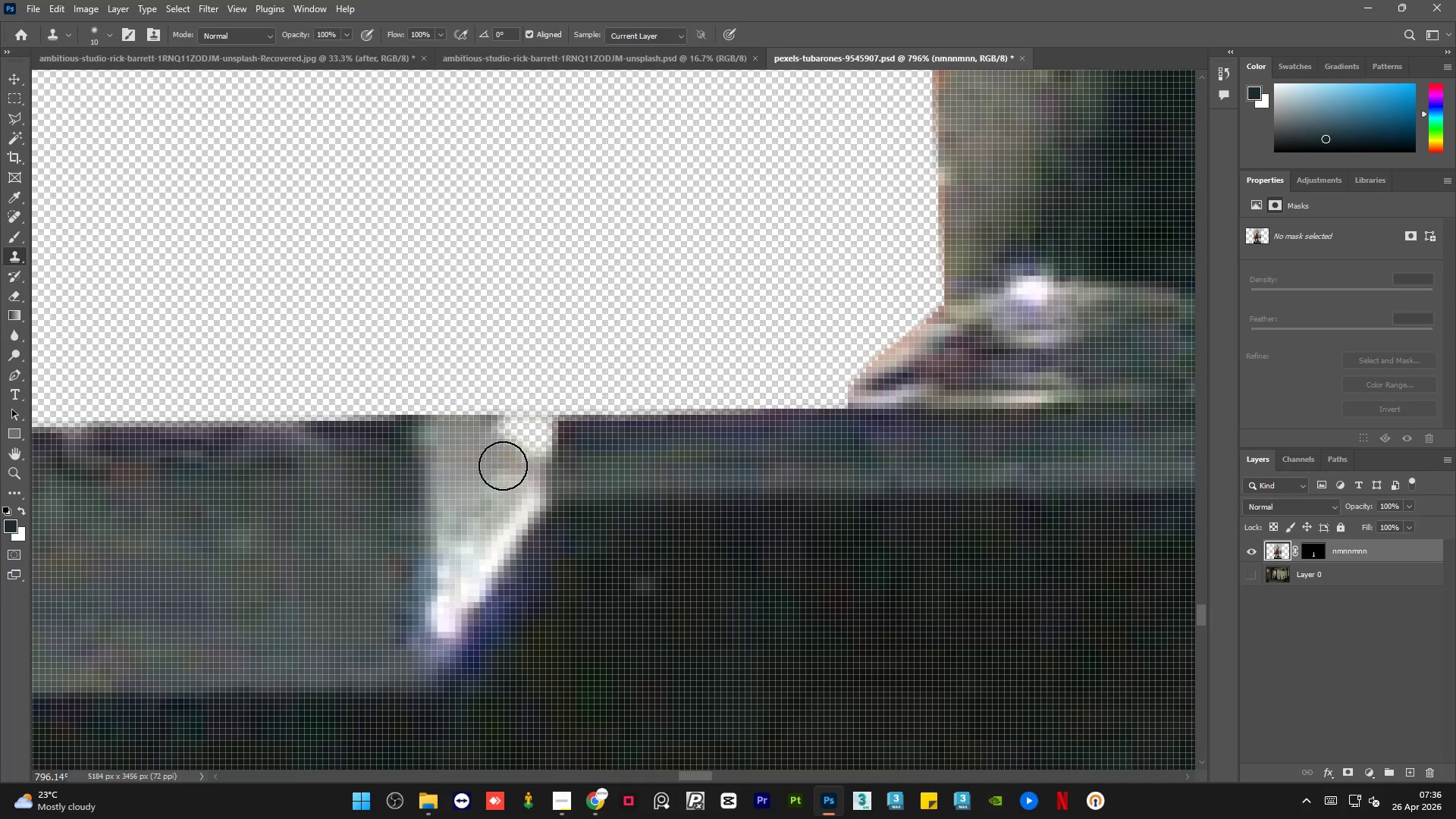 
left_click([482, 460])
 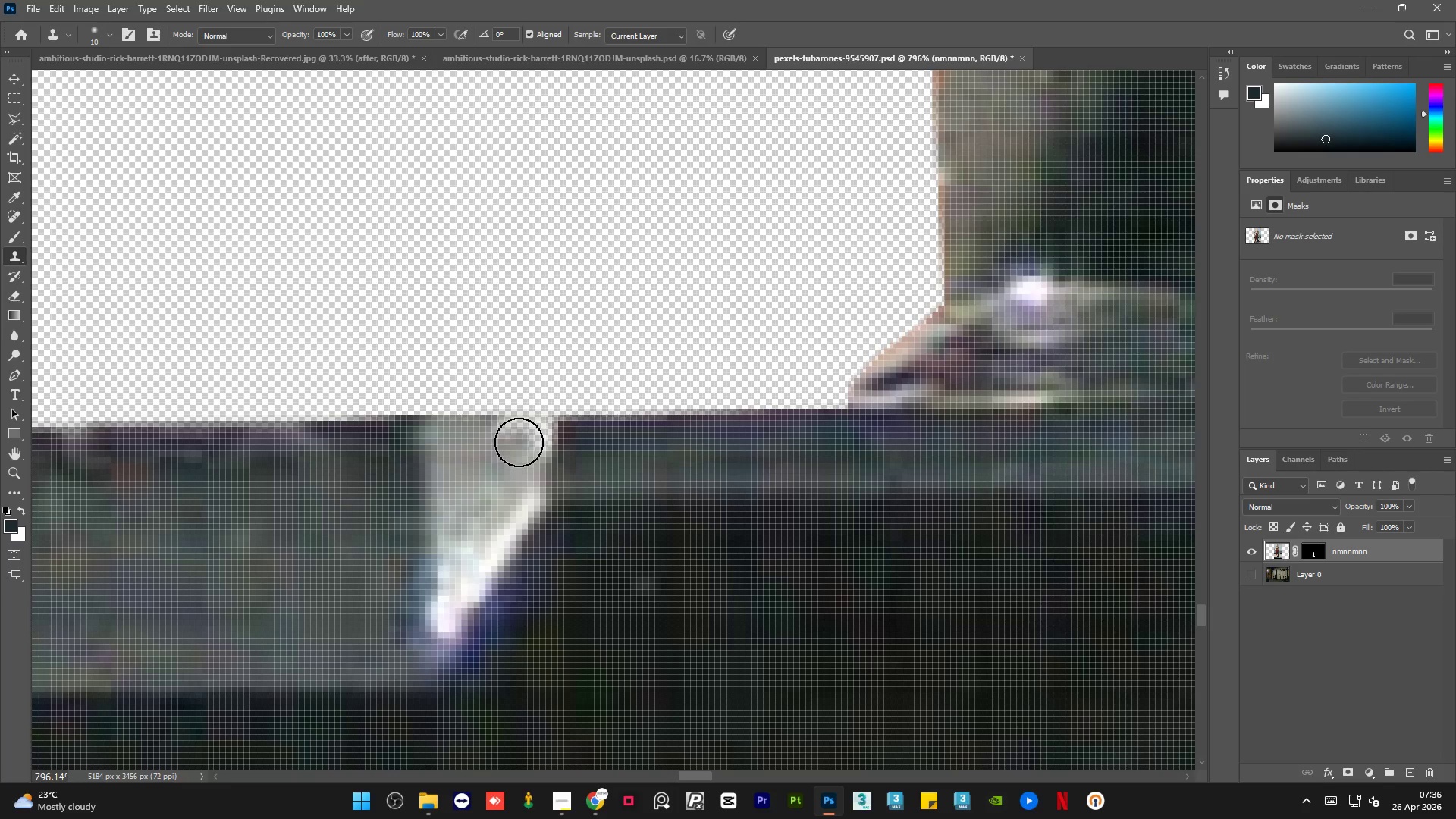 
left_click_drag(start_coordinate=[519, 441], to_coordinate=[536, 441])
 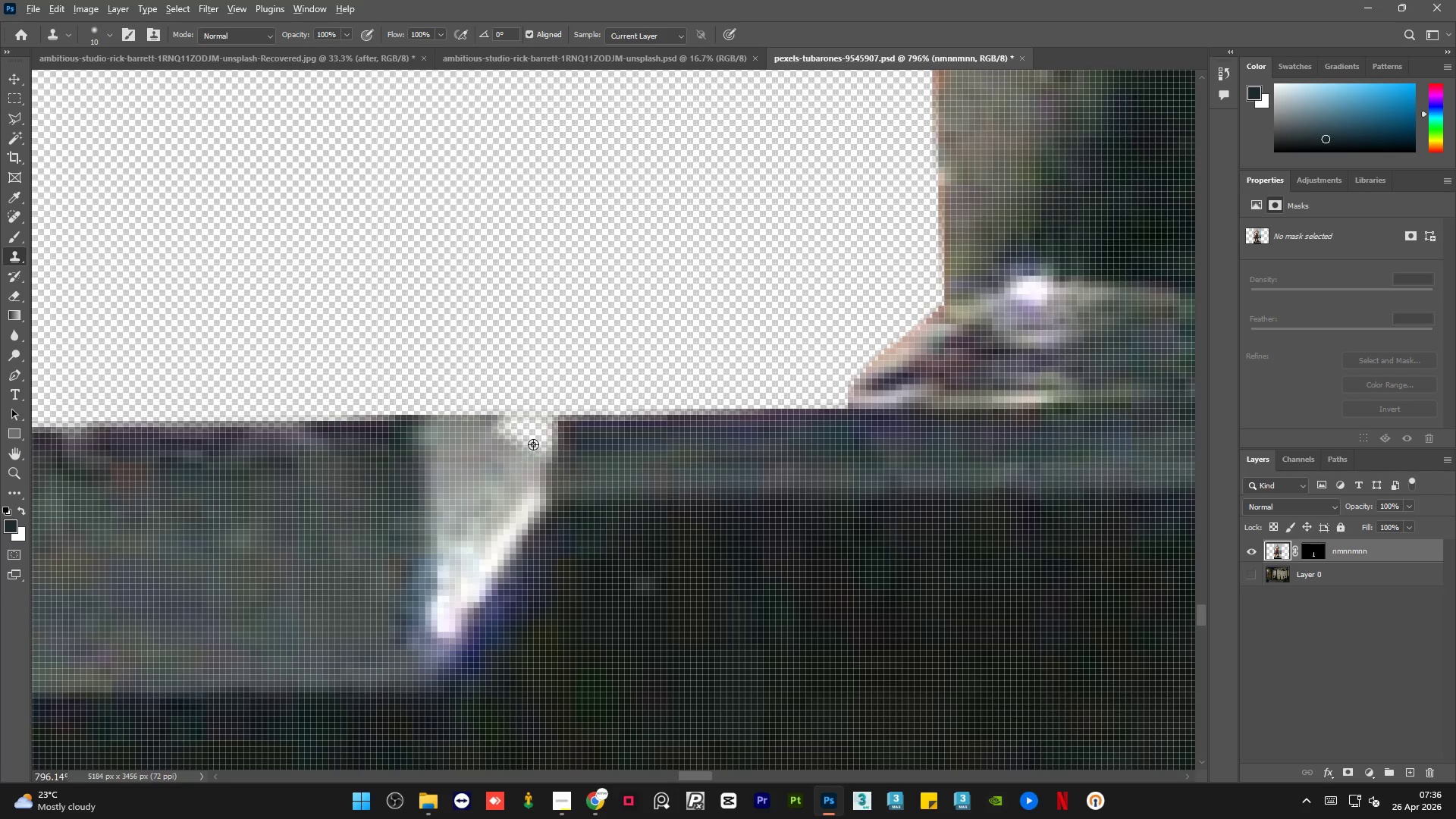 
key(Alt+AltLeft)
 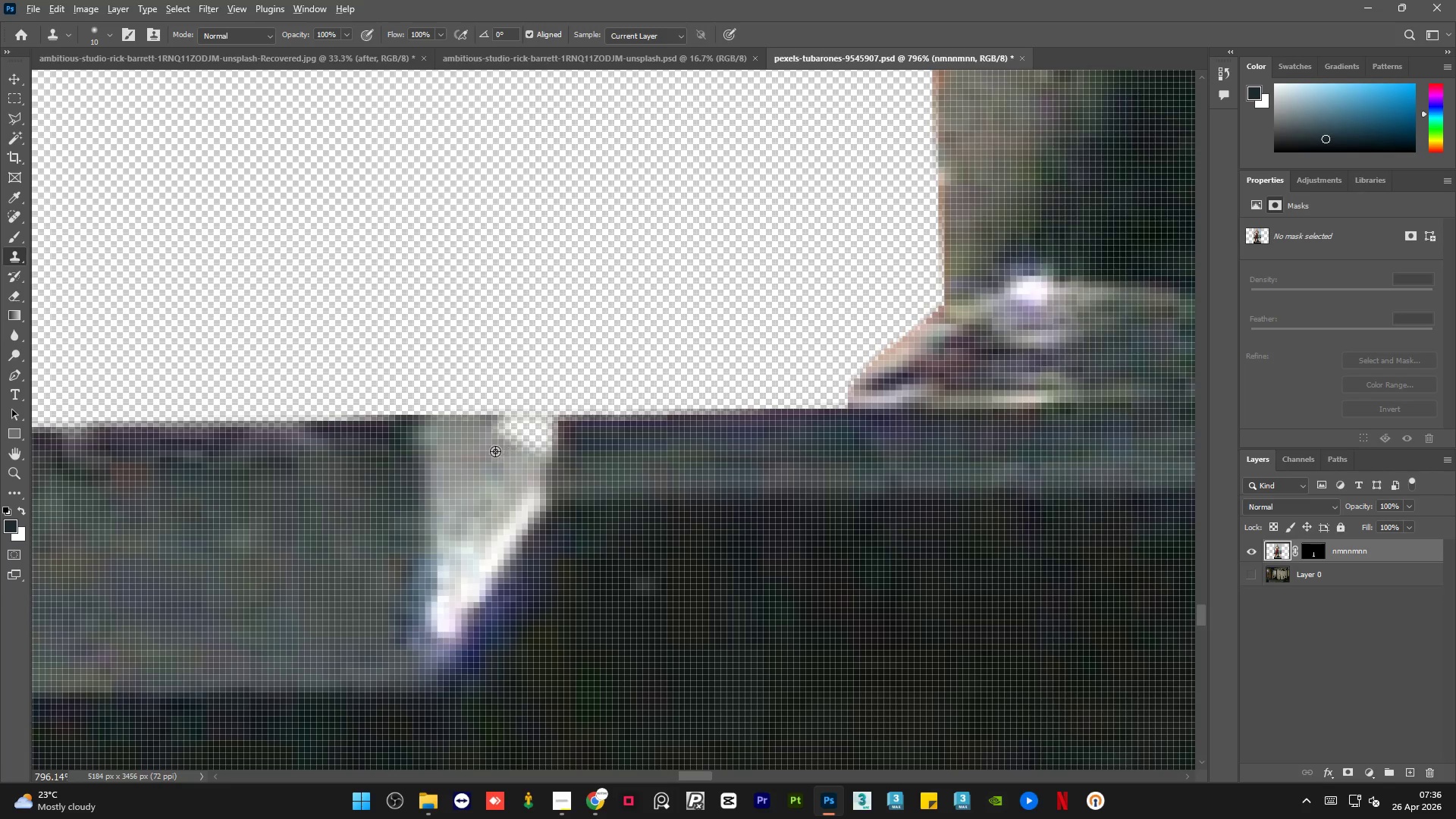 
left_click([495, 451])
 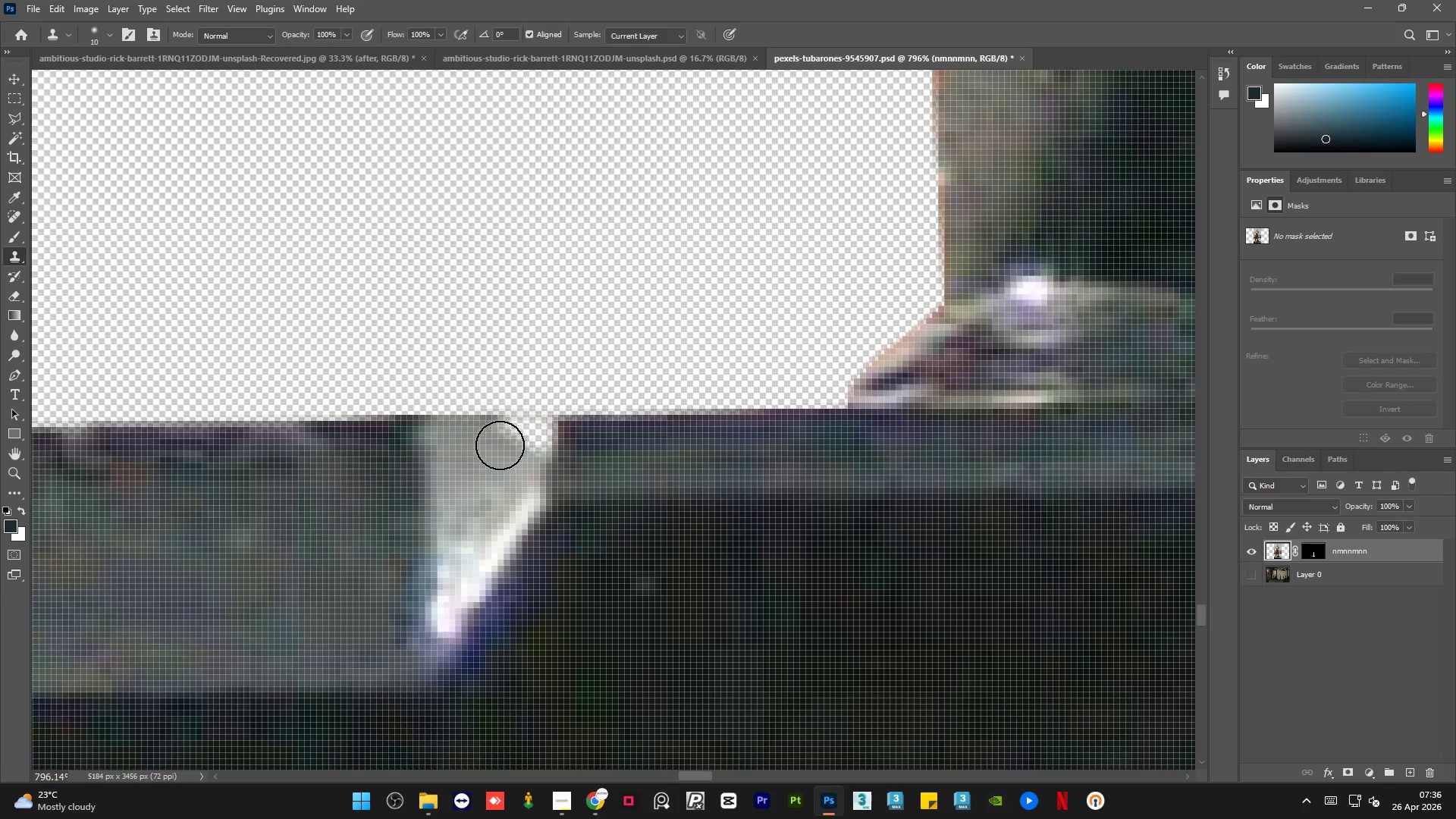 
left_click_drag(start_coordinate=[502, 444], to_coordinate=[535, 439])
 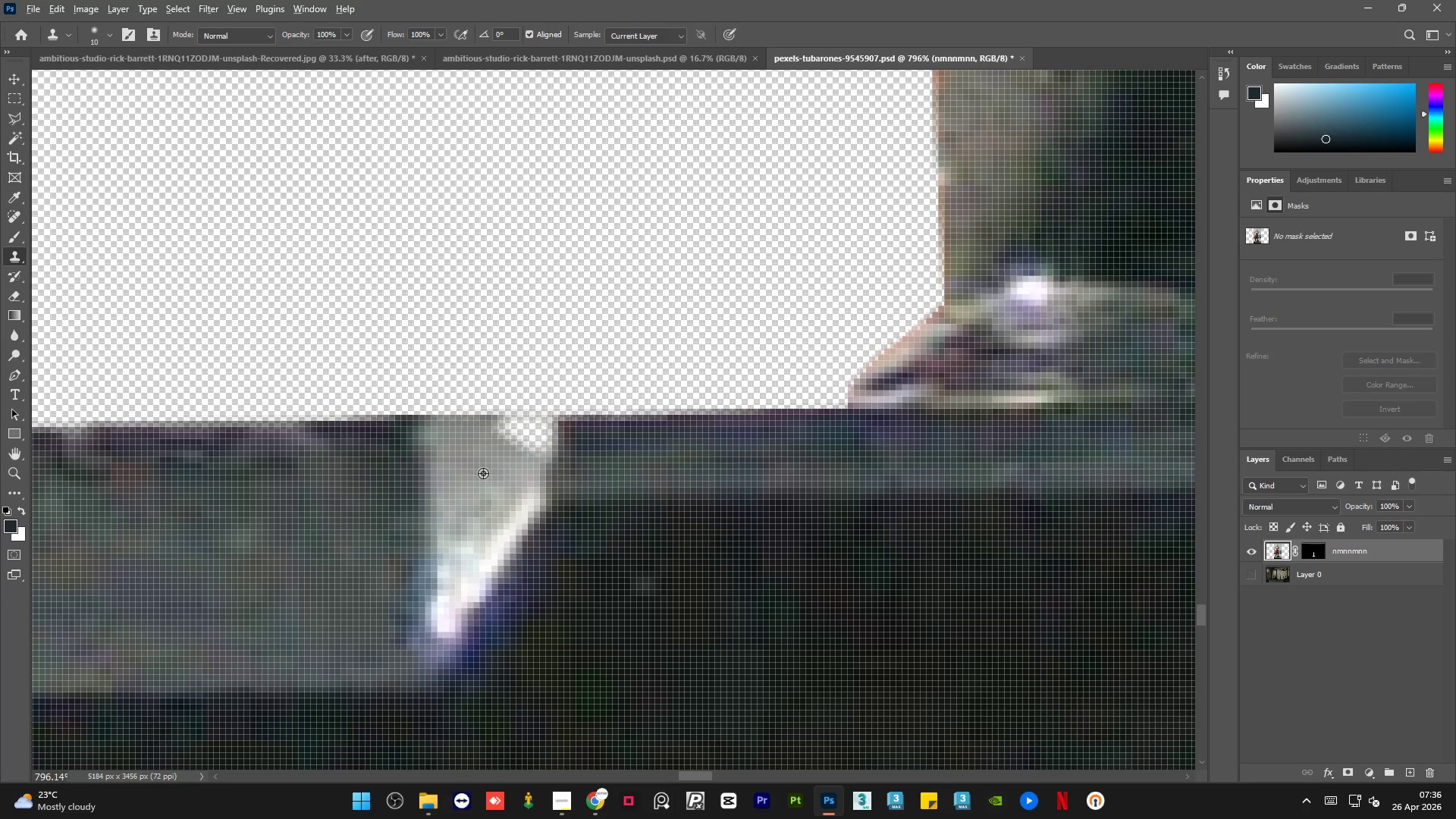 
hold_key(key=AltLeft, duration=0.33)
left_click([468, 479])
 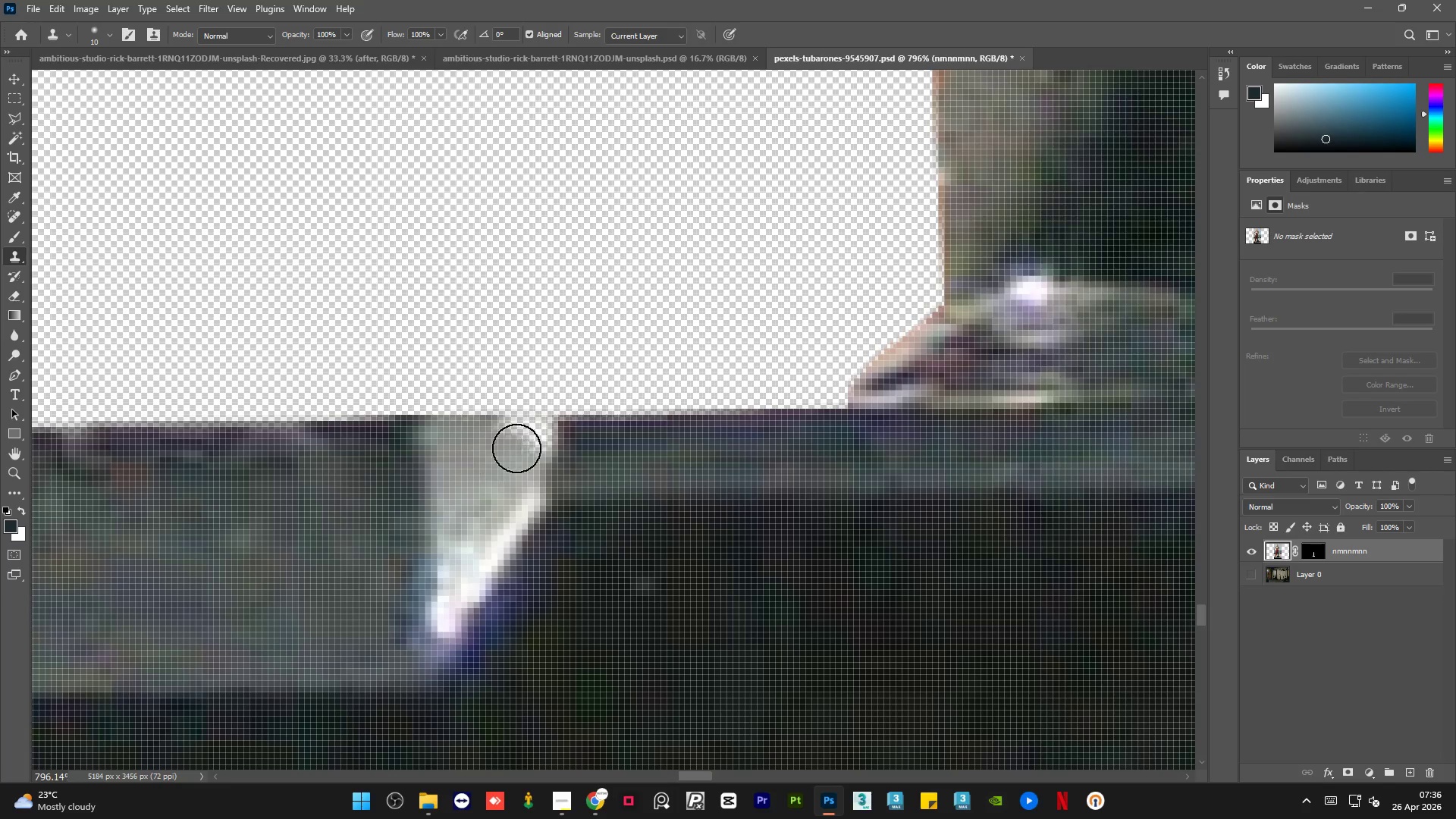 
left_click_drag(start_coordinate=[526, 445], to_coordinate=[538, 442])
 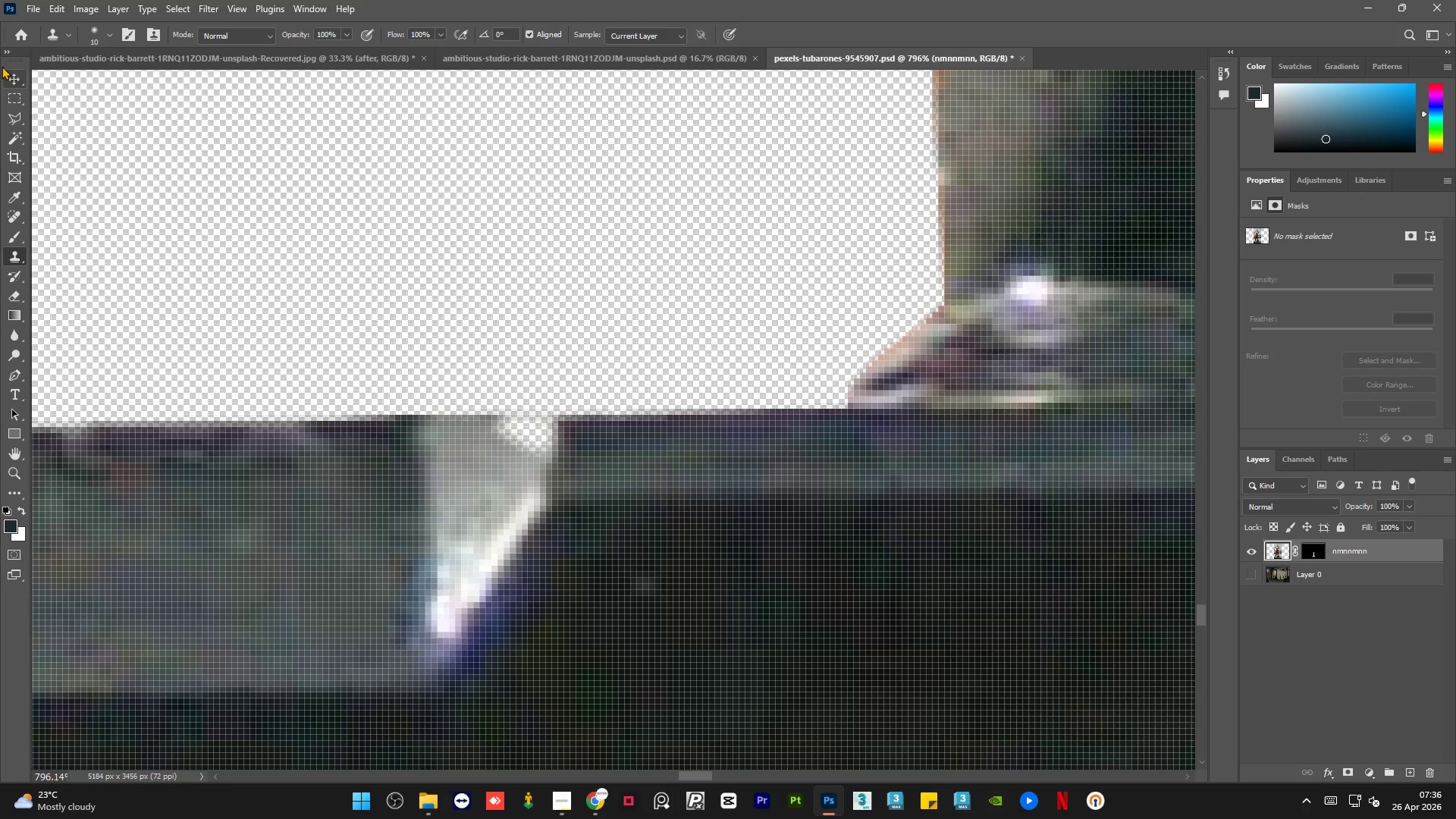 
left_click([14, 123])
 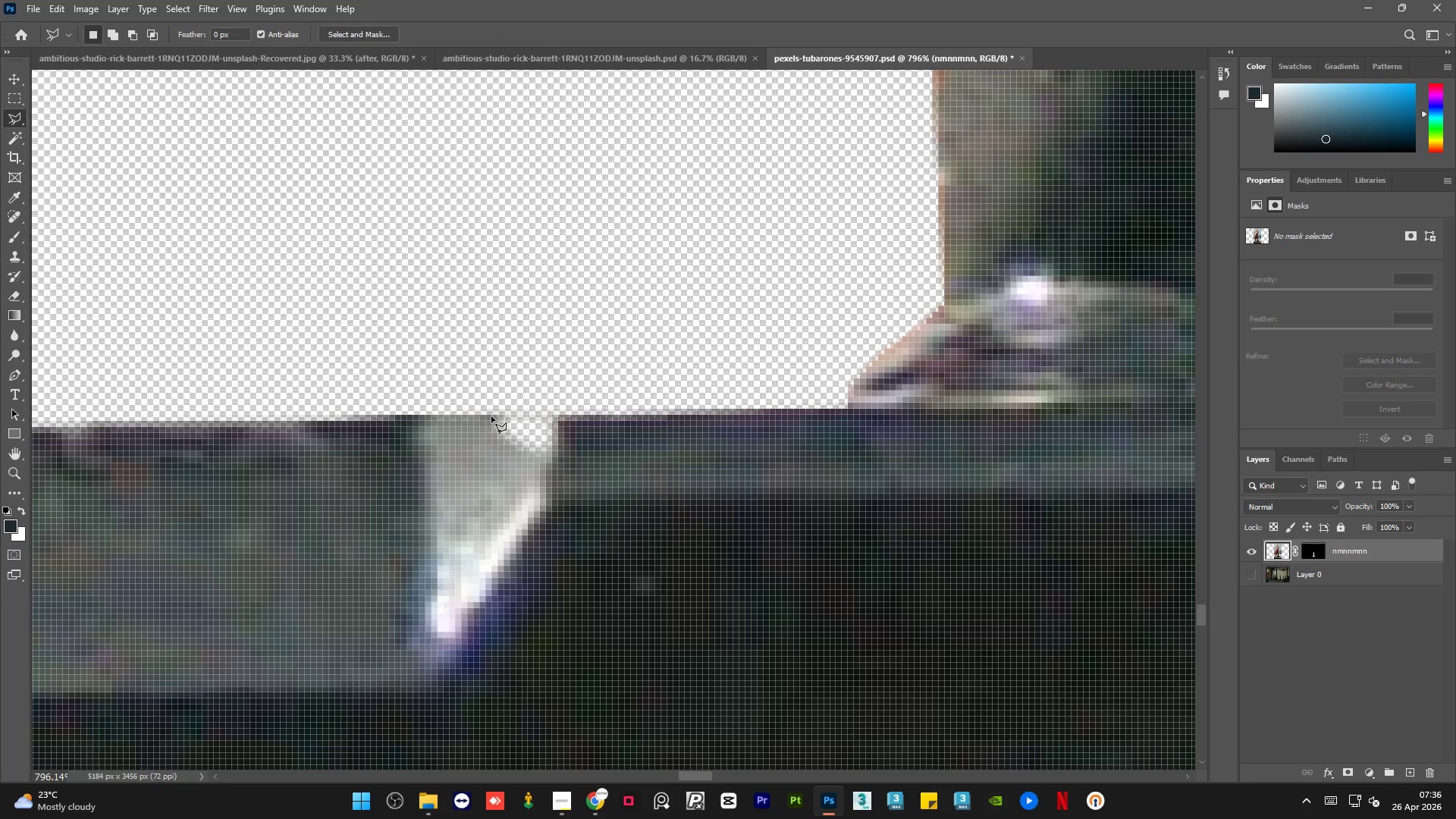 
left_click([489, 416])
 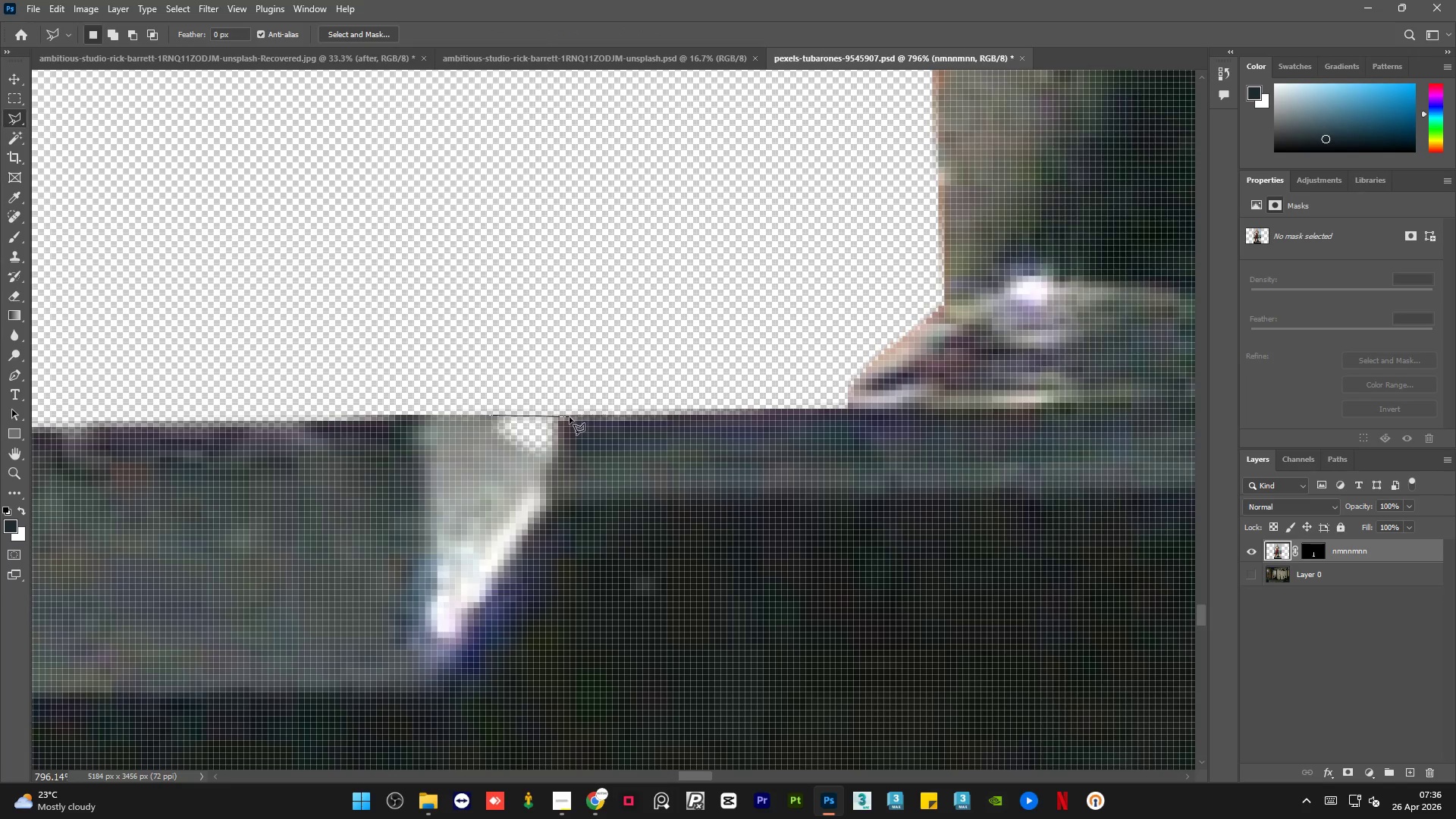 
left_click([556, 416])
 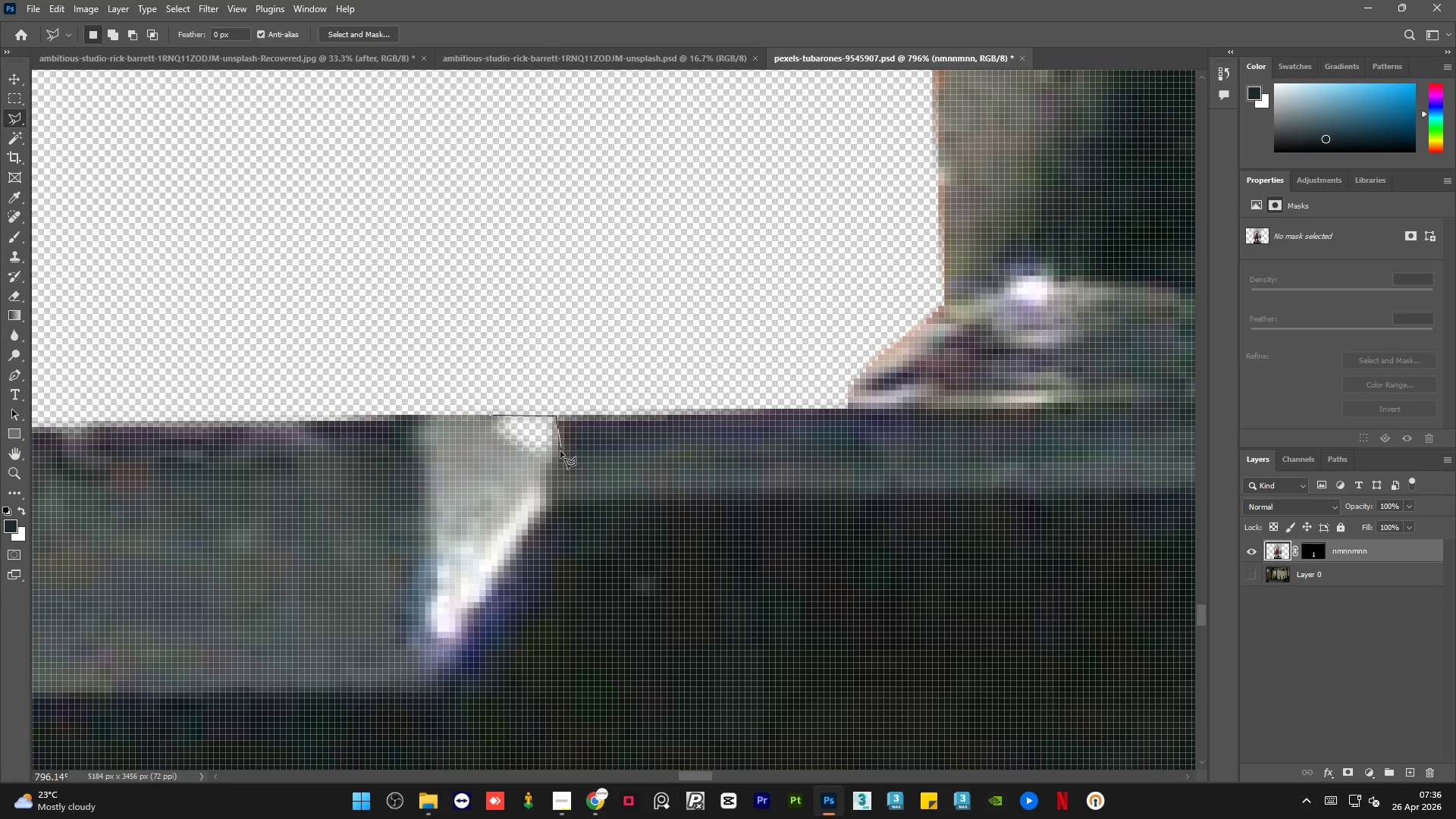 
left_click([560, 453])
 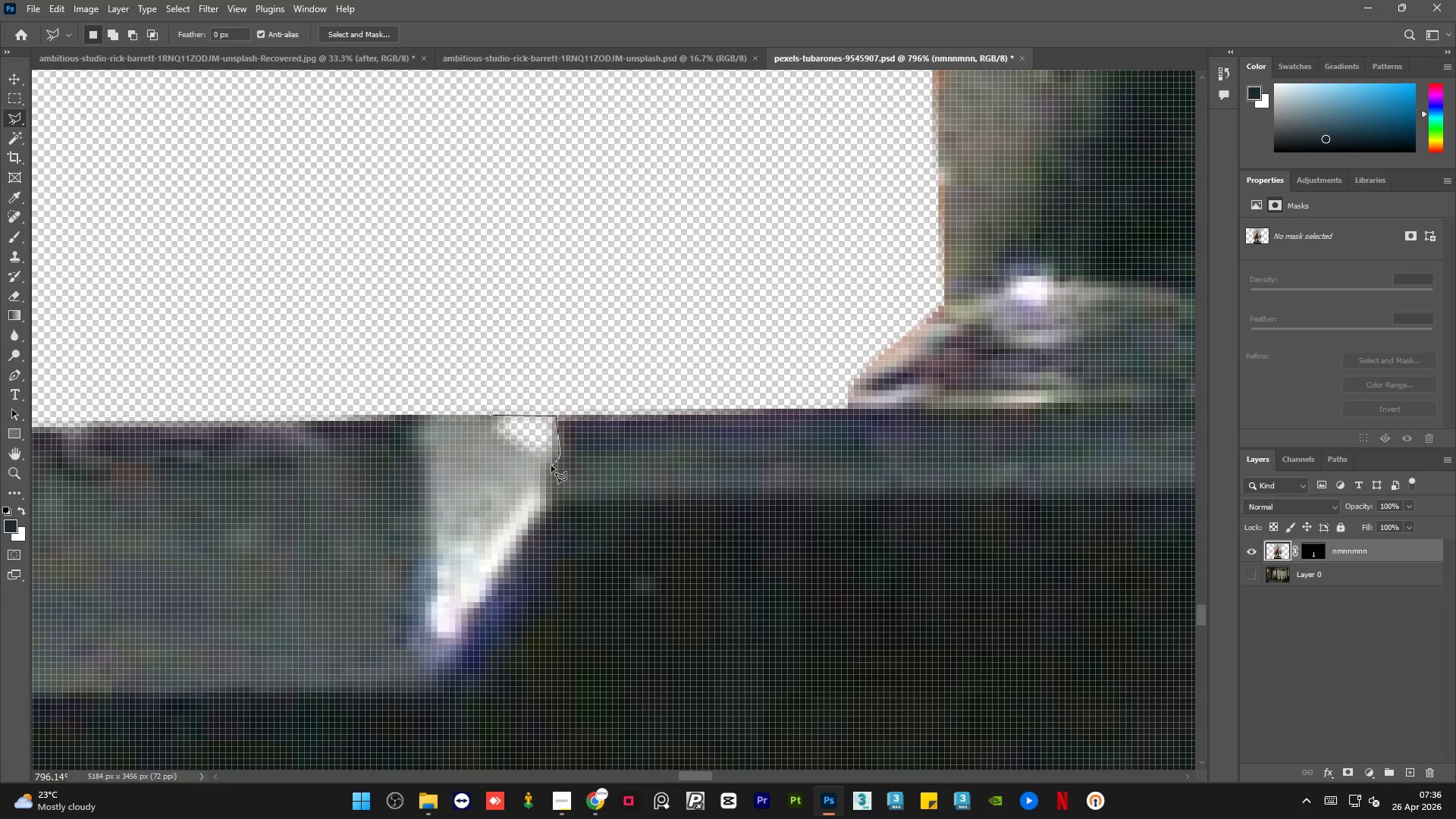 
left_click_drag(start_coordinate=[538, 467], to_coordinate=[532, 466])
 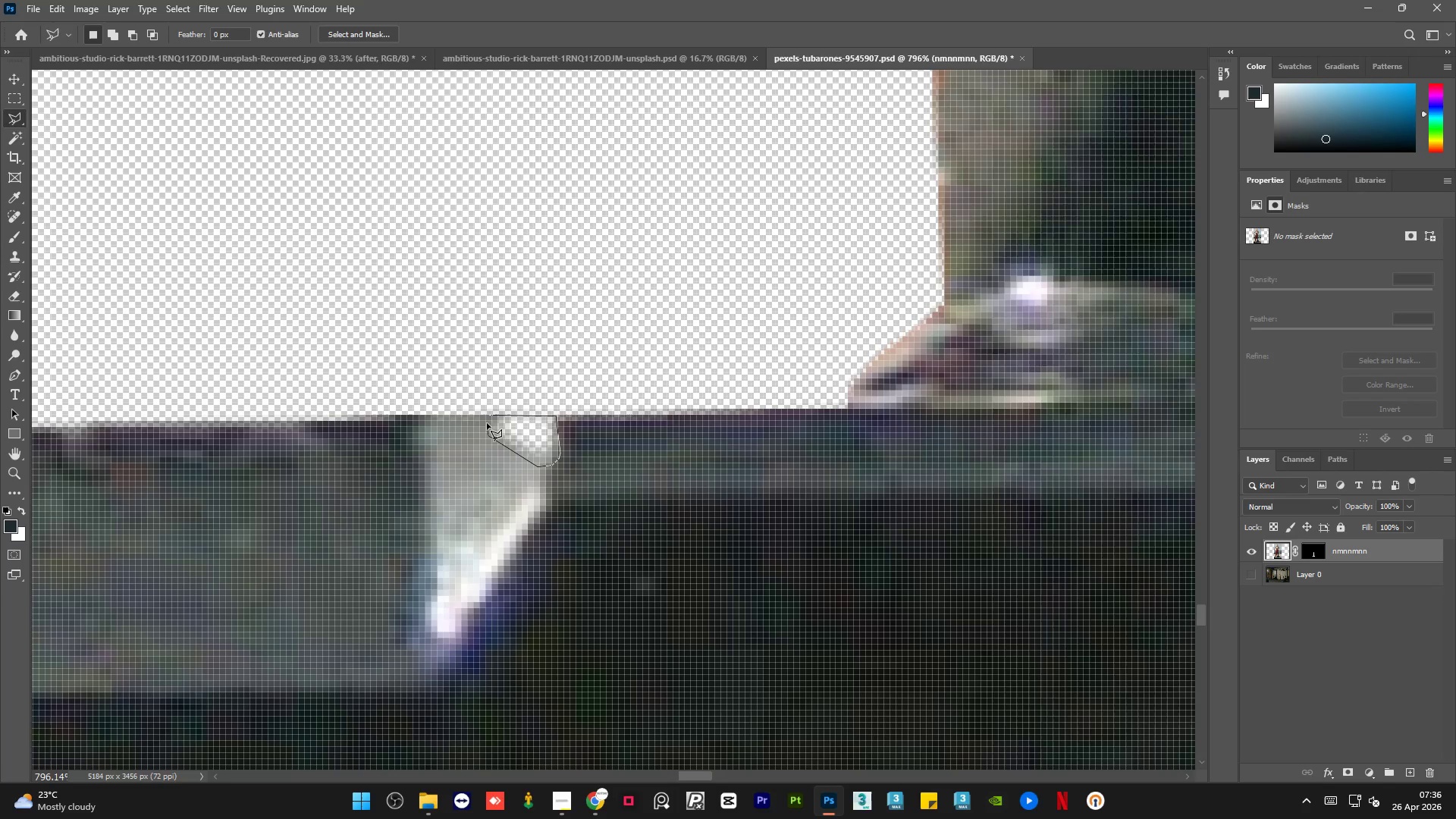 
double_click([487, 419])
 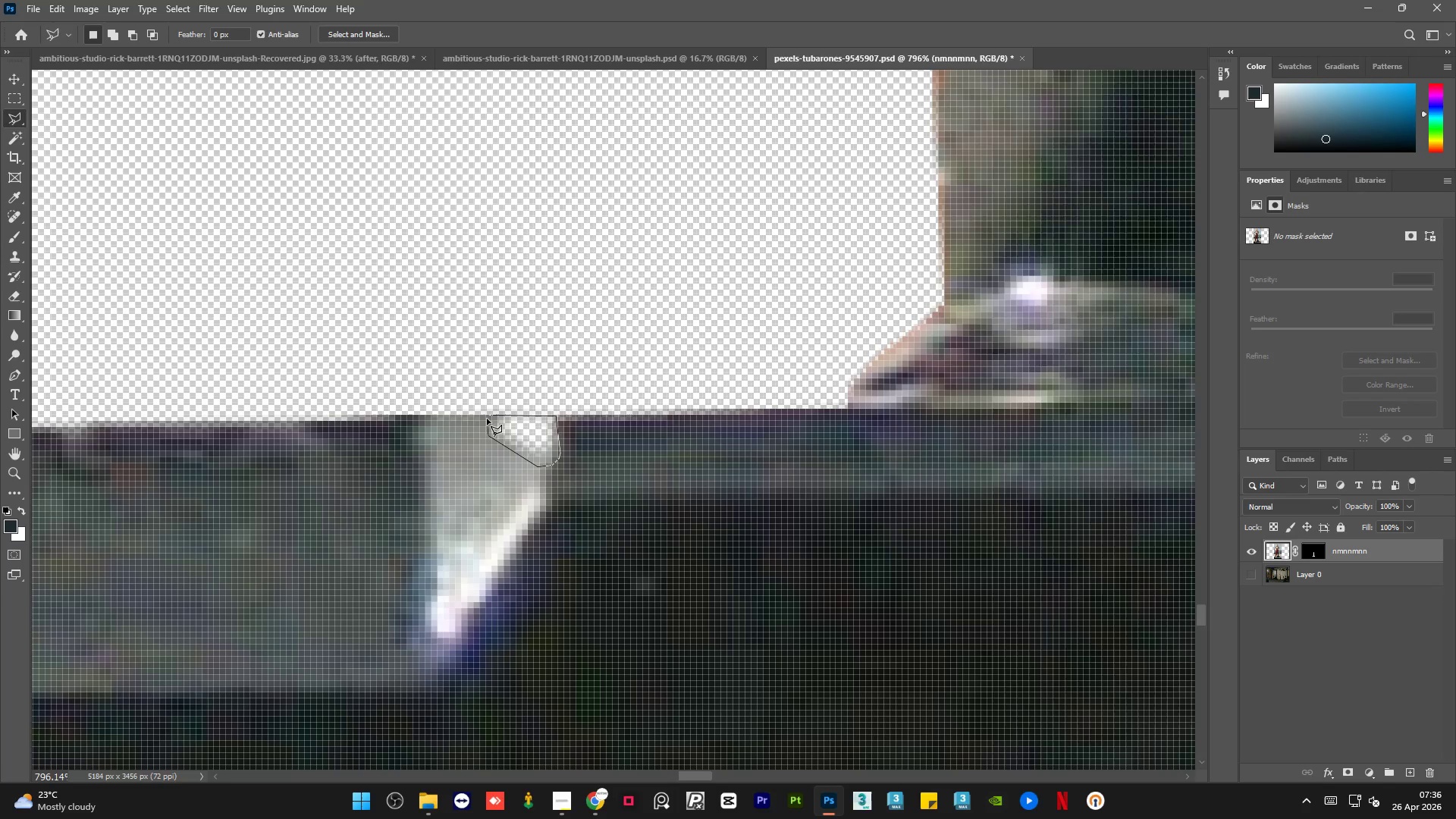 
triple_click([487, 419])
 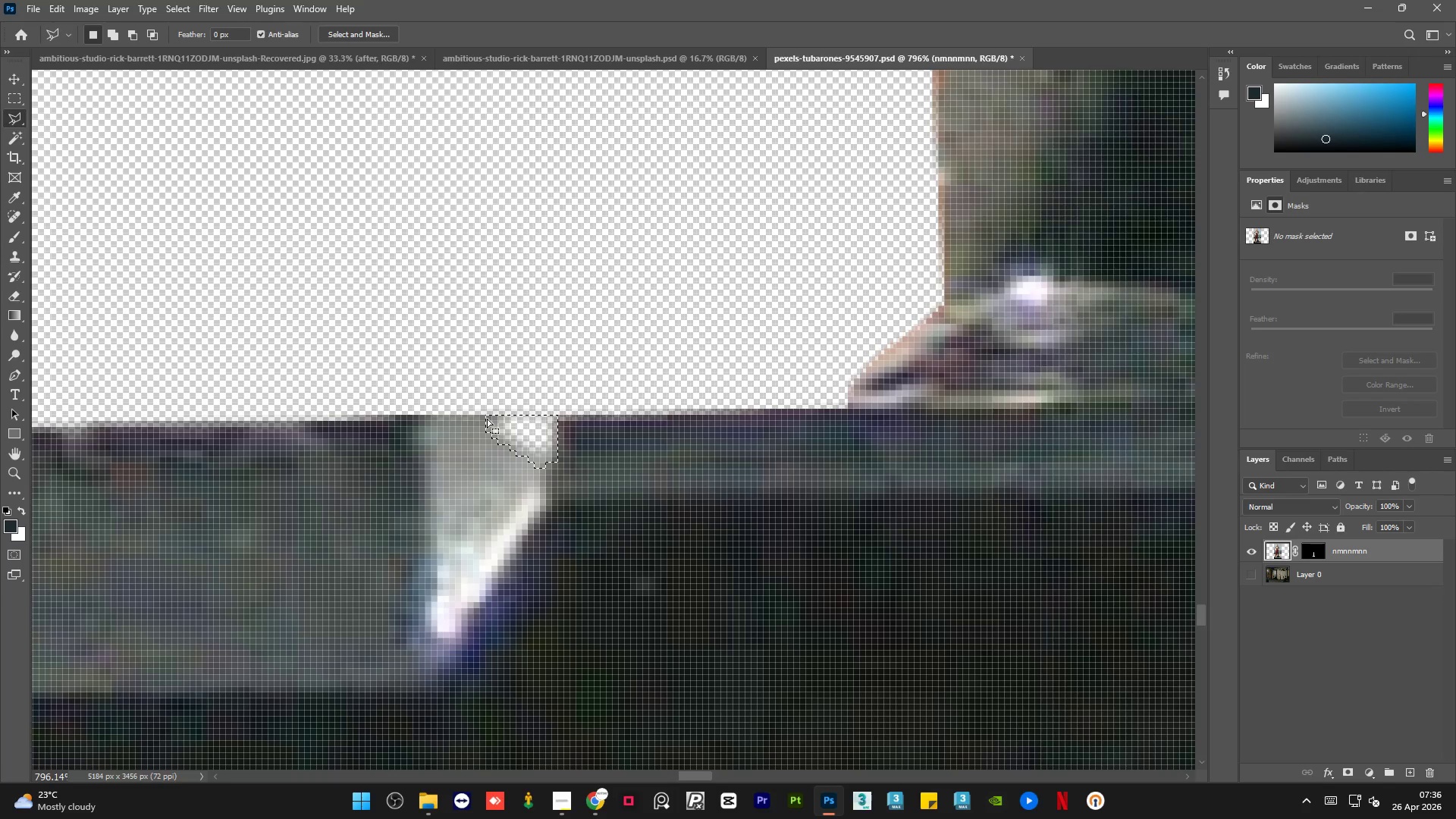 
key(Shift+F5)
 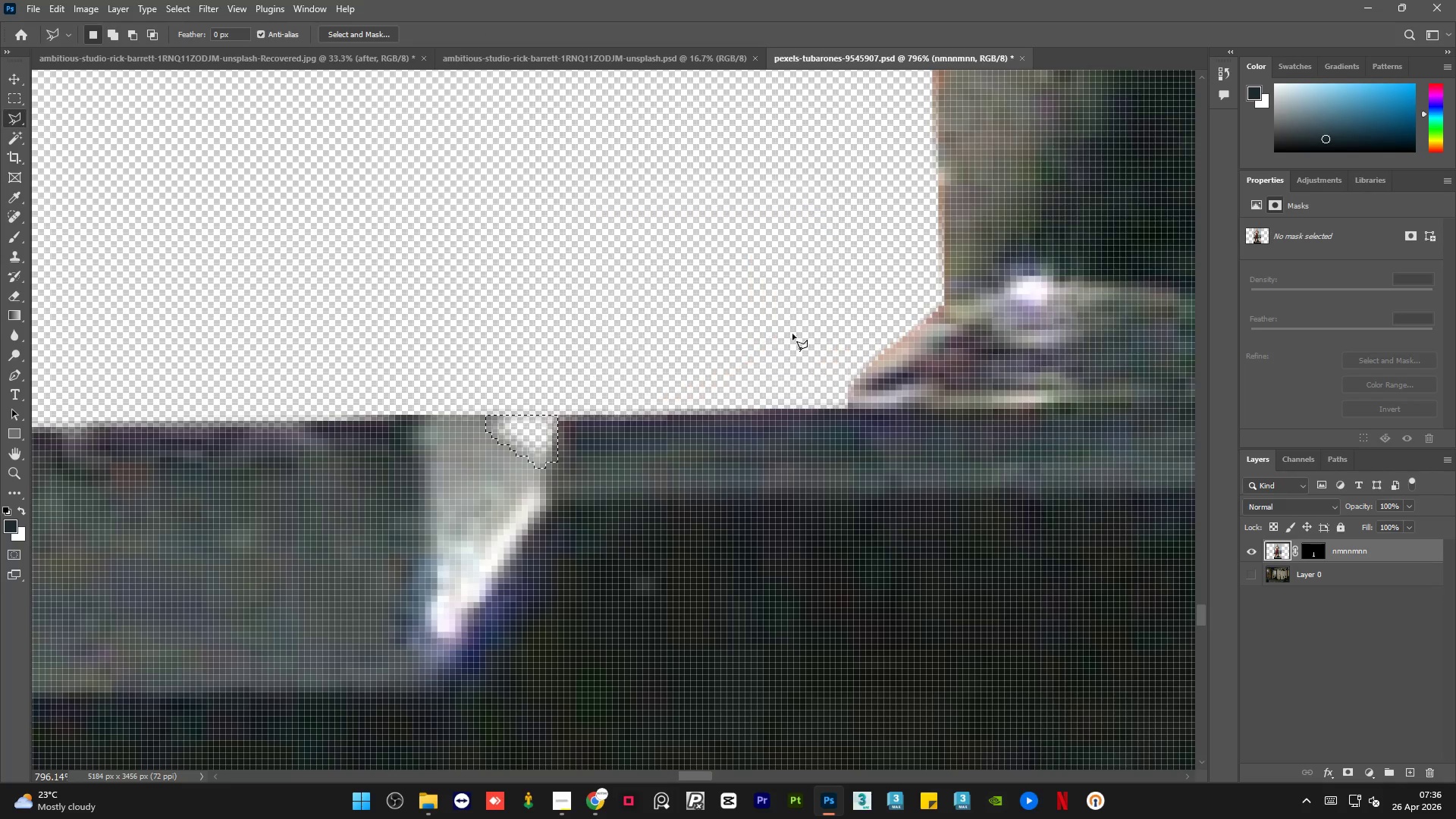 
key(Control+D)
 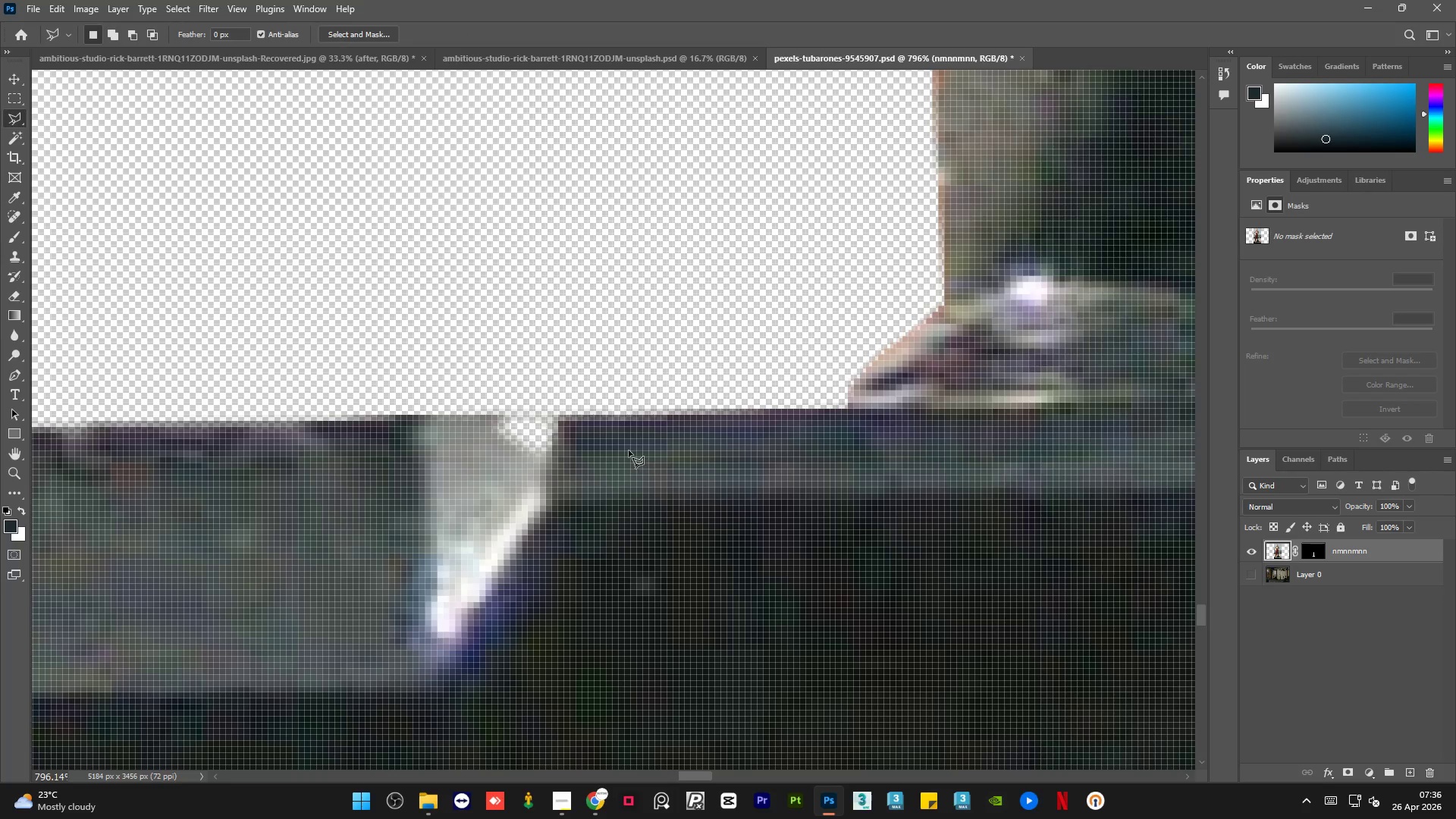 
hold_key(key=AltLeft, duration=2.42)
scroll: coordinate [494, 460], scroll_direction: down, amount: 11.0
 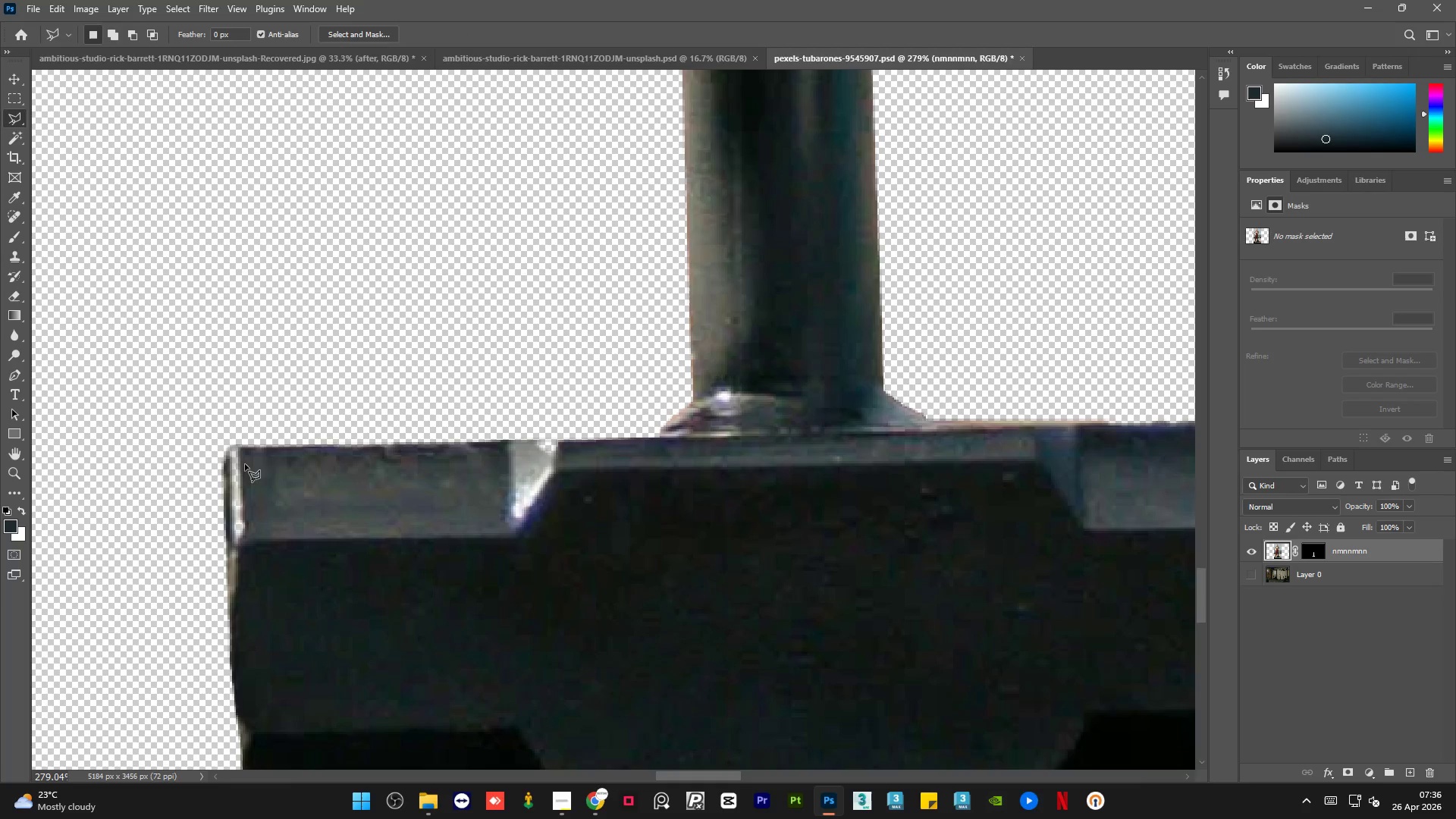 
scroll: coordinate [234, 465], scroll_direction: up, amount: 10.0
 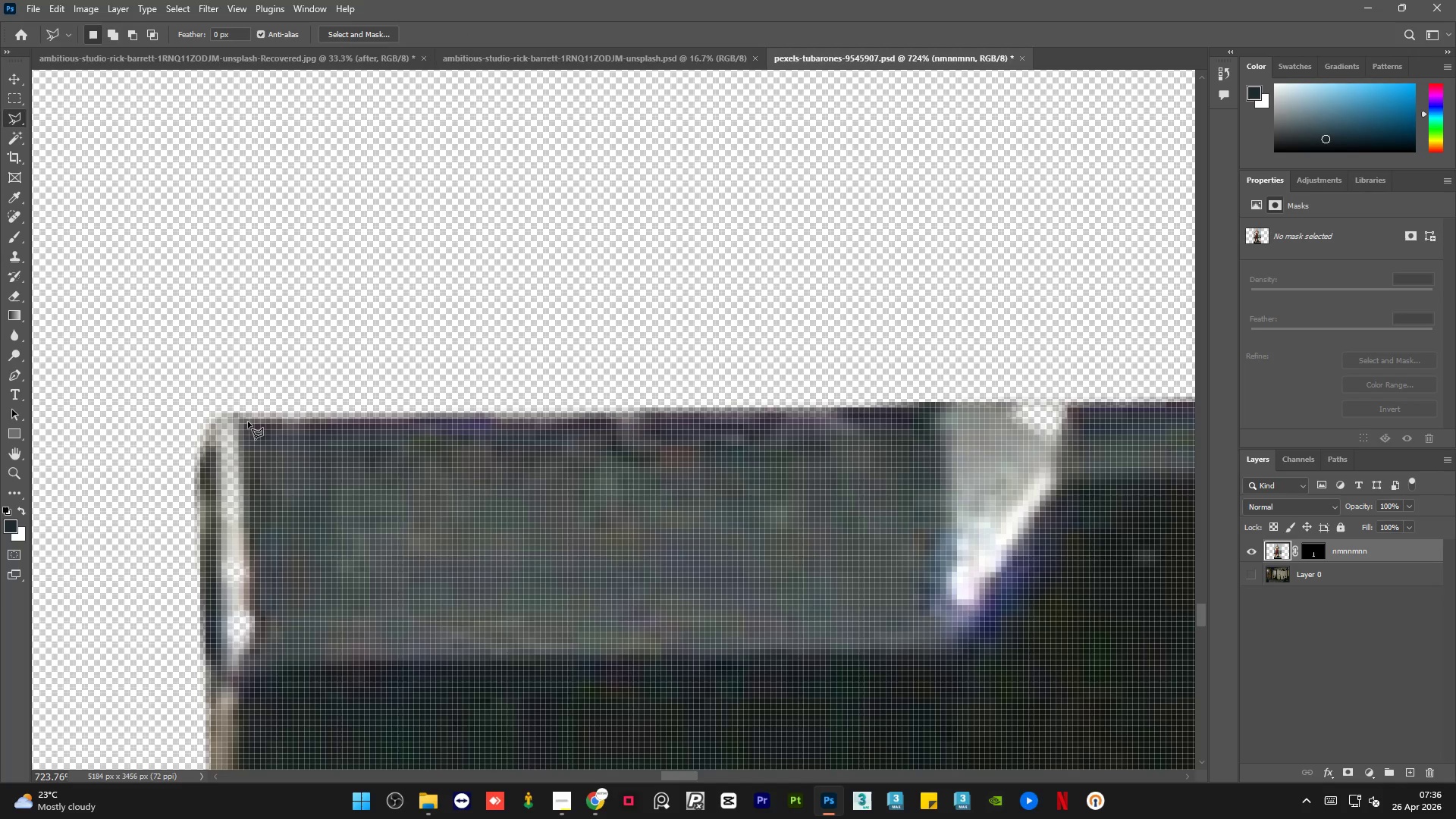 
left_click([246, 419])
 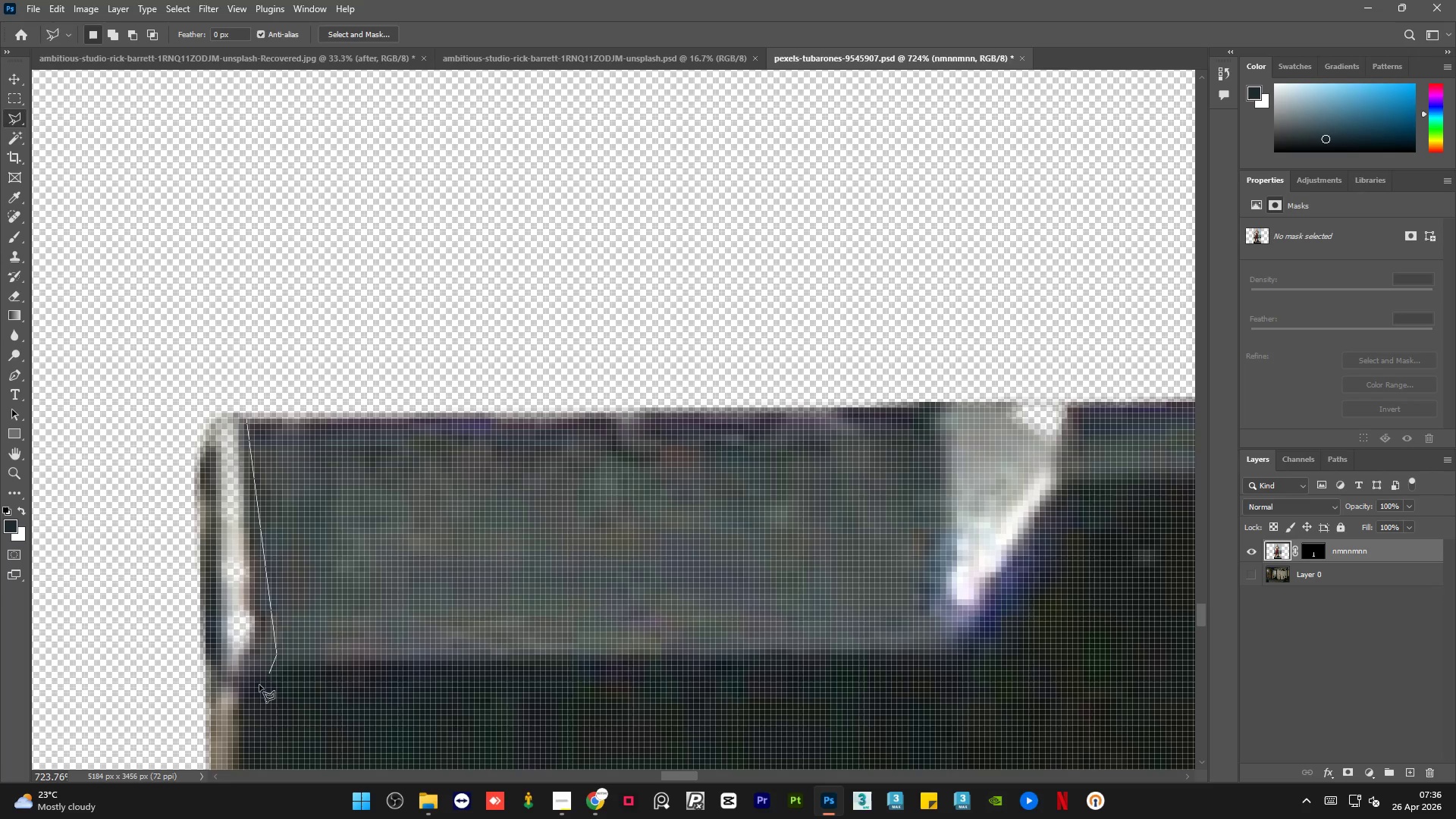 
double_click([246, 691])
 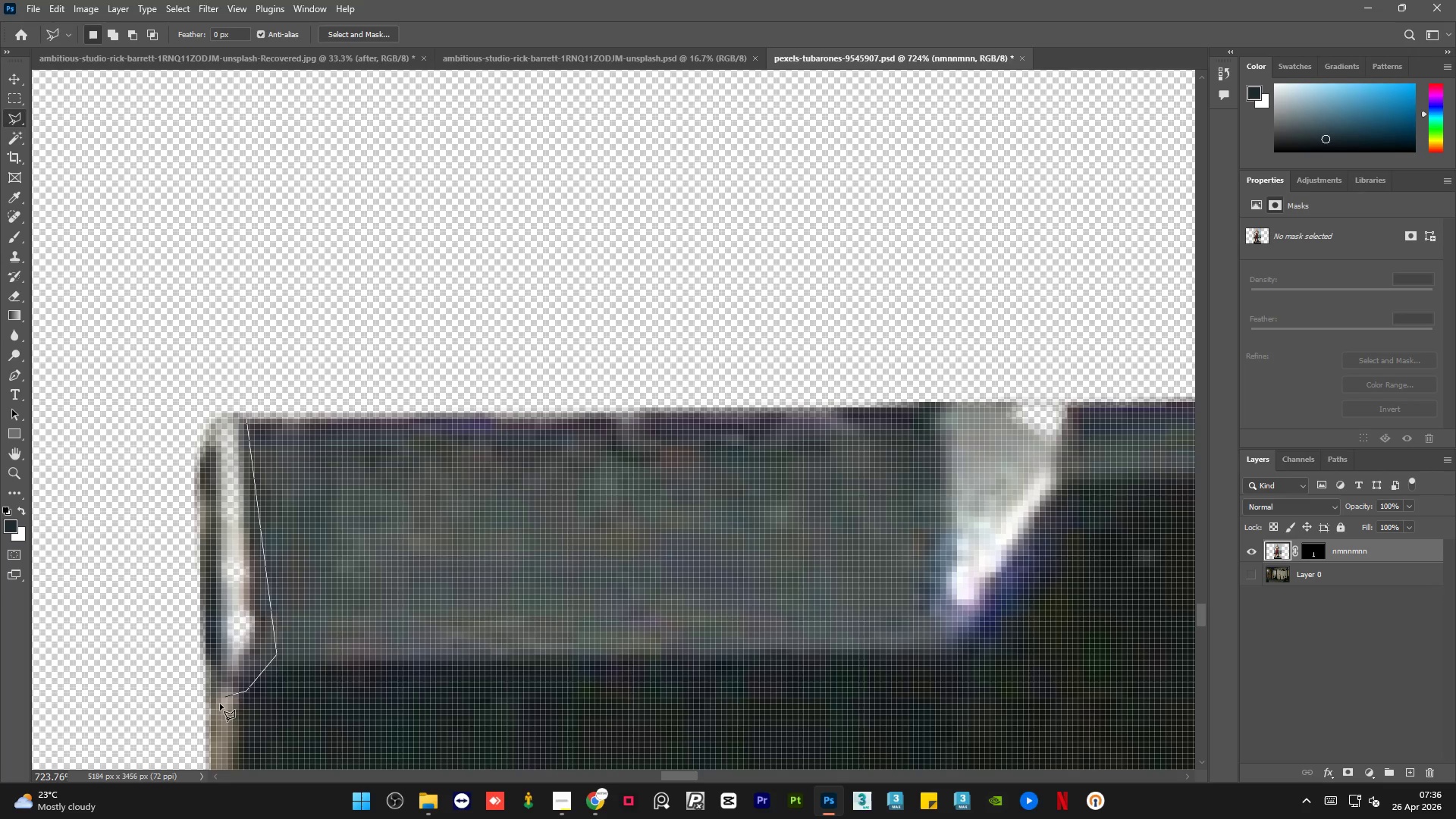 
left_click_drag(start_coordinate=[231, 712], to_coordinate=[225, 711])
 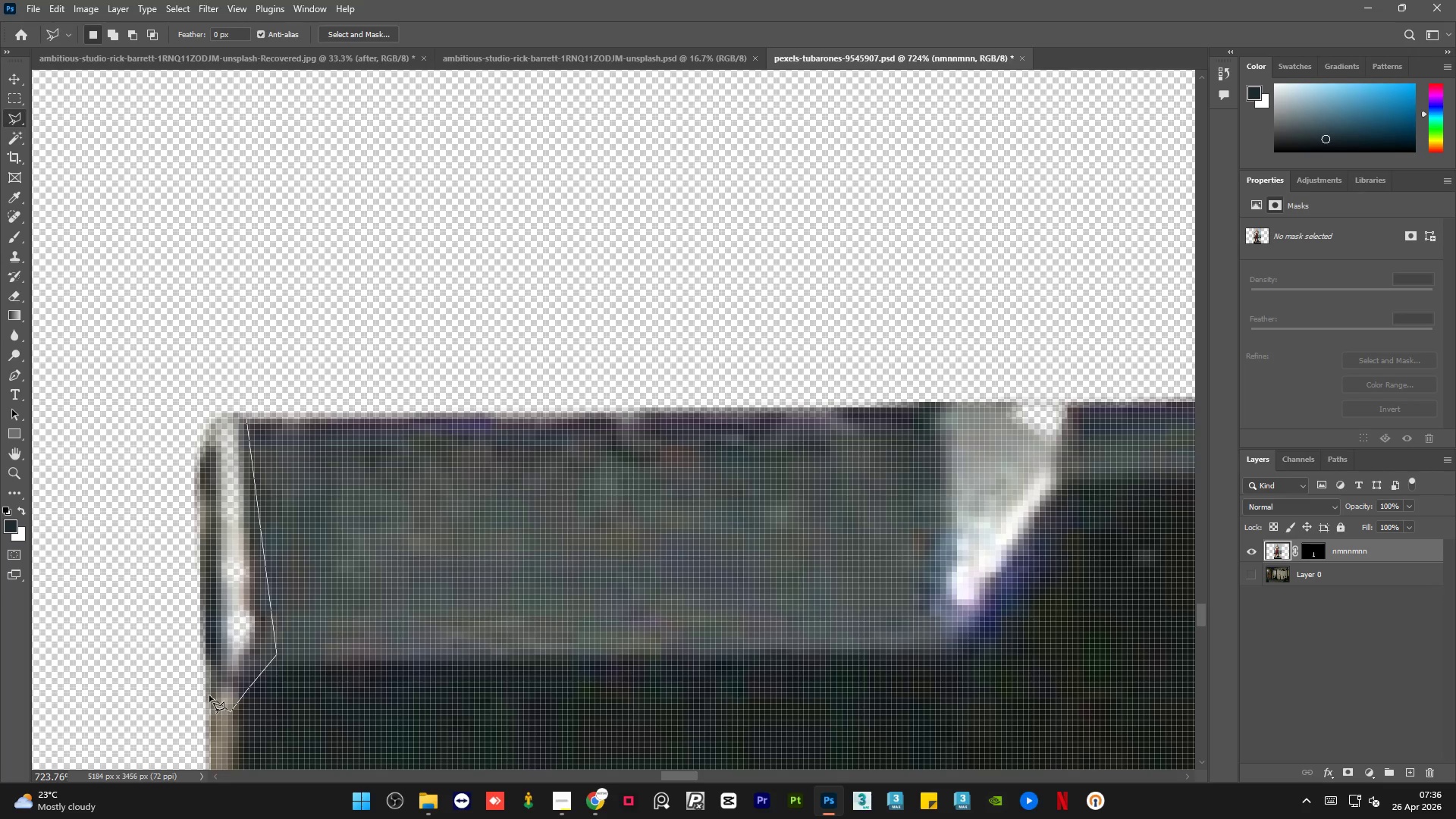 
left_click_drag(start_coordinate=[209, 695], to_coordinate=[210, 686])
 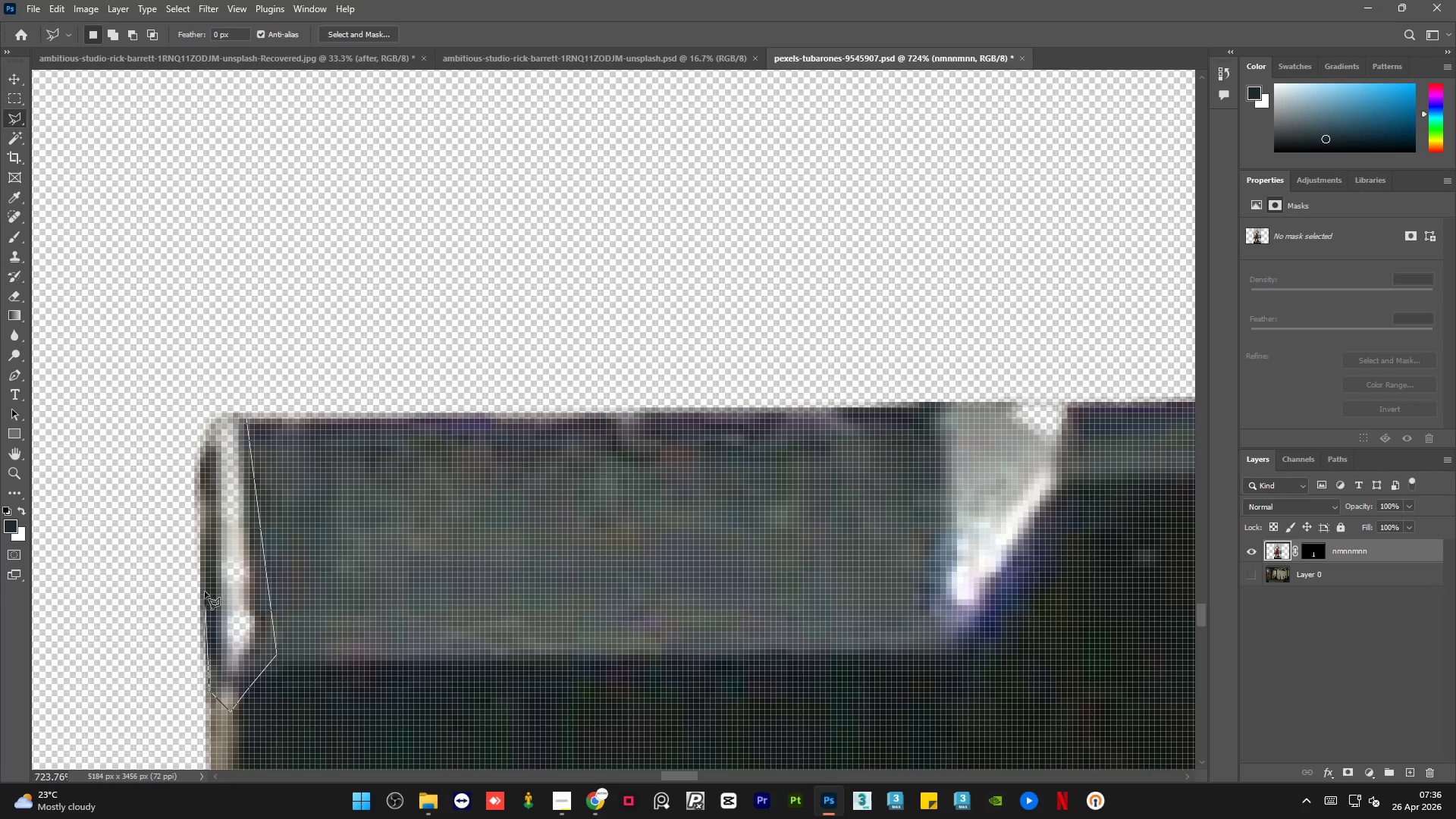 
left_click([205, 580])
 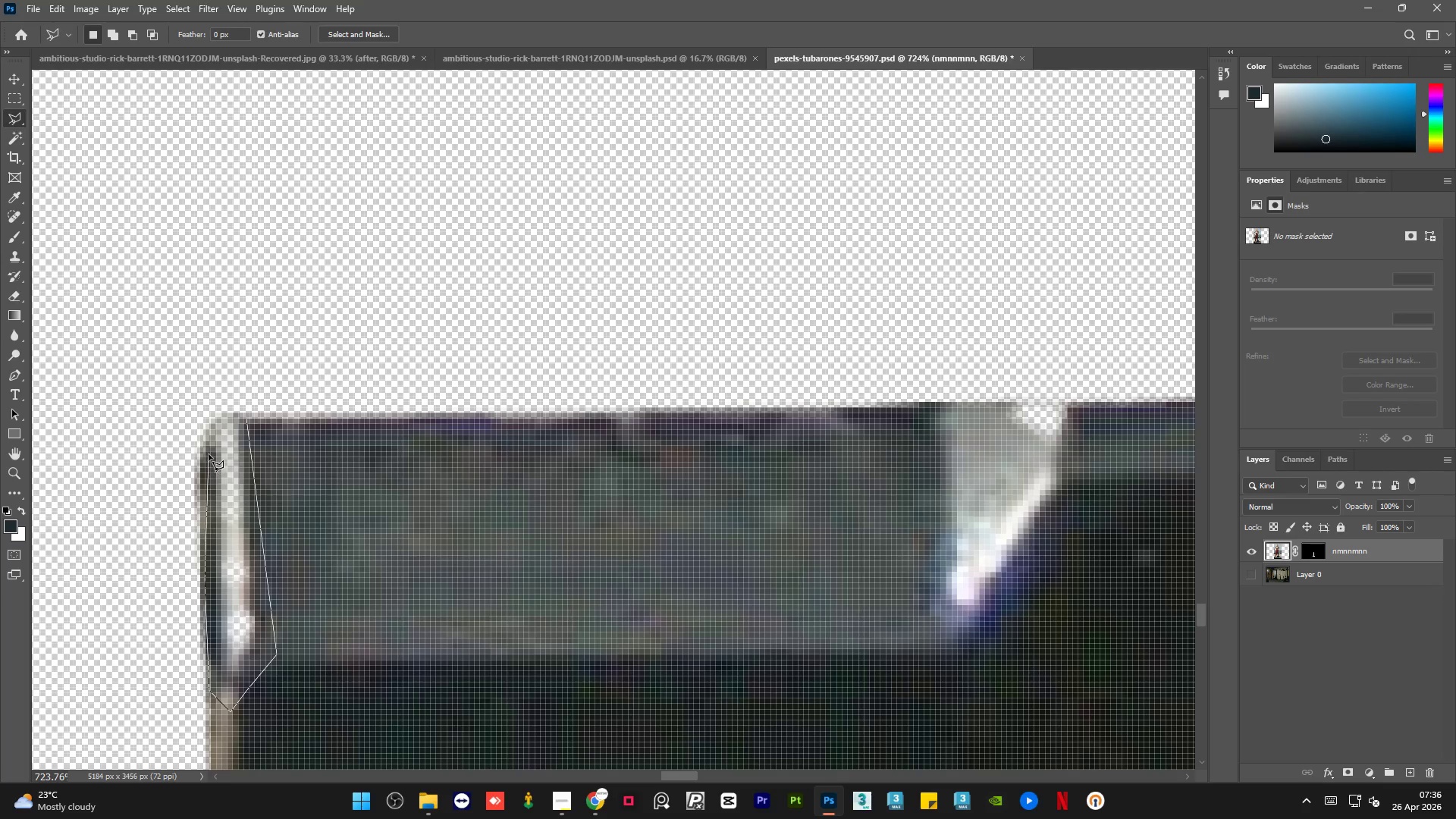 
left_click([209, 452])
 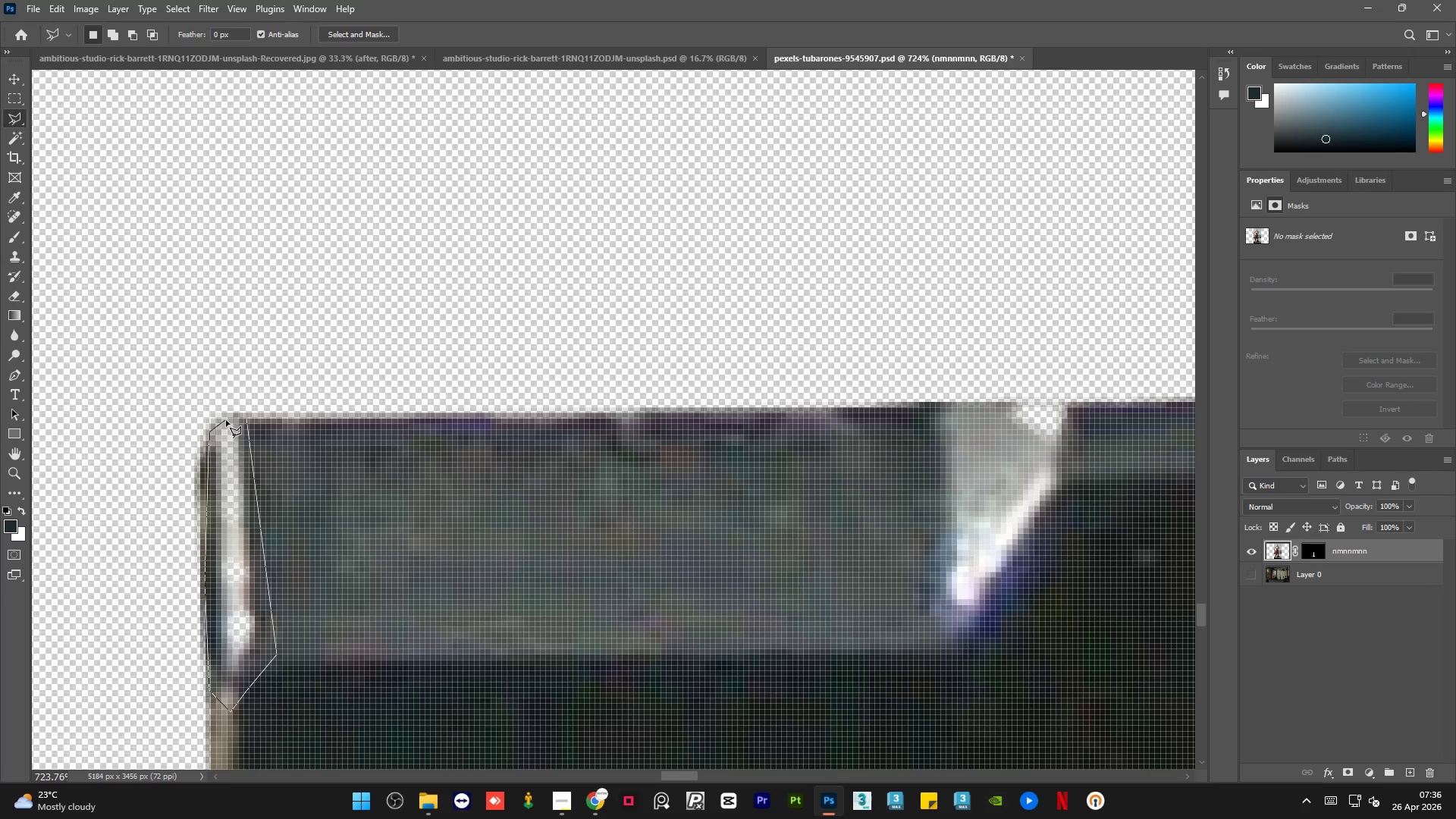 
left_click_drag(start_coordinate=[238, 415], to_coordinate=[243, 415])
 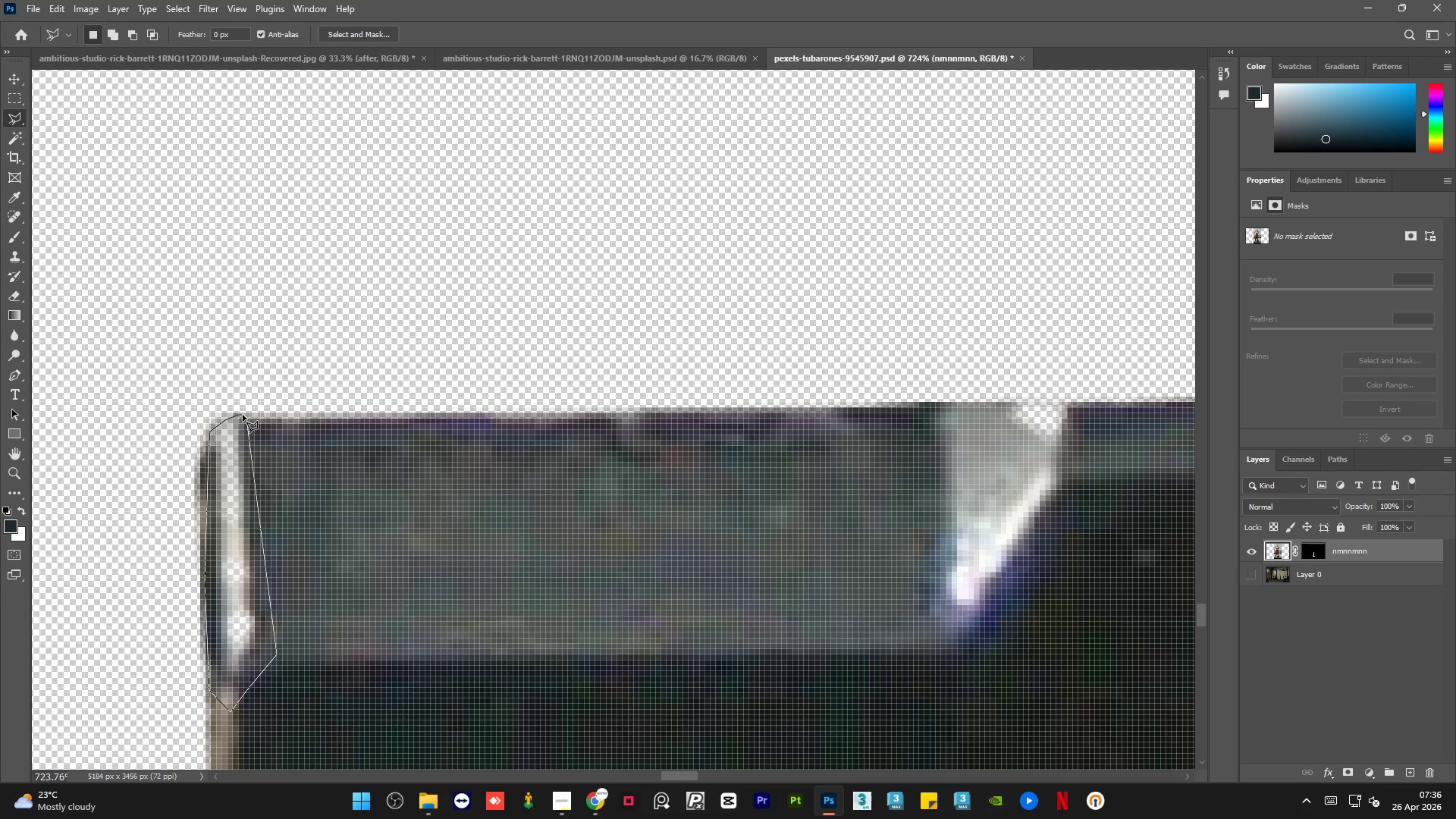 
triple_click([243, 415])
 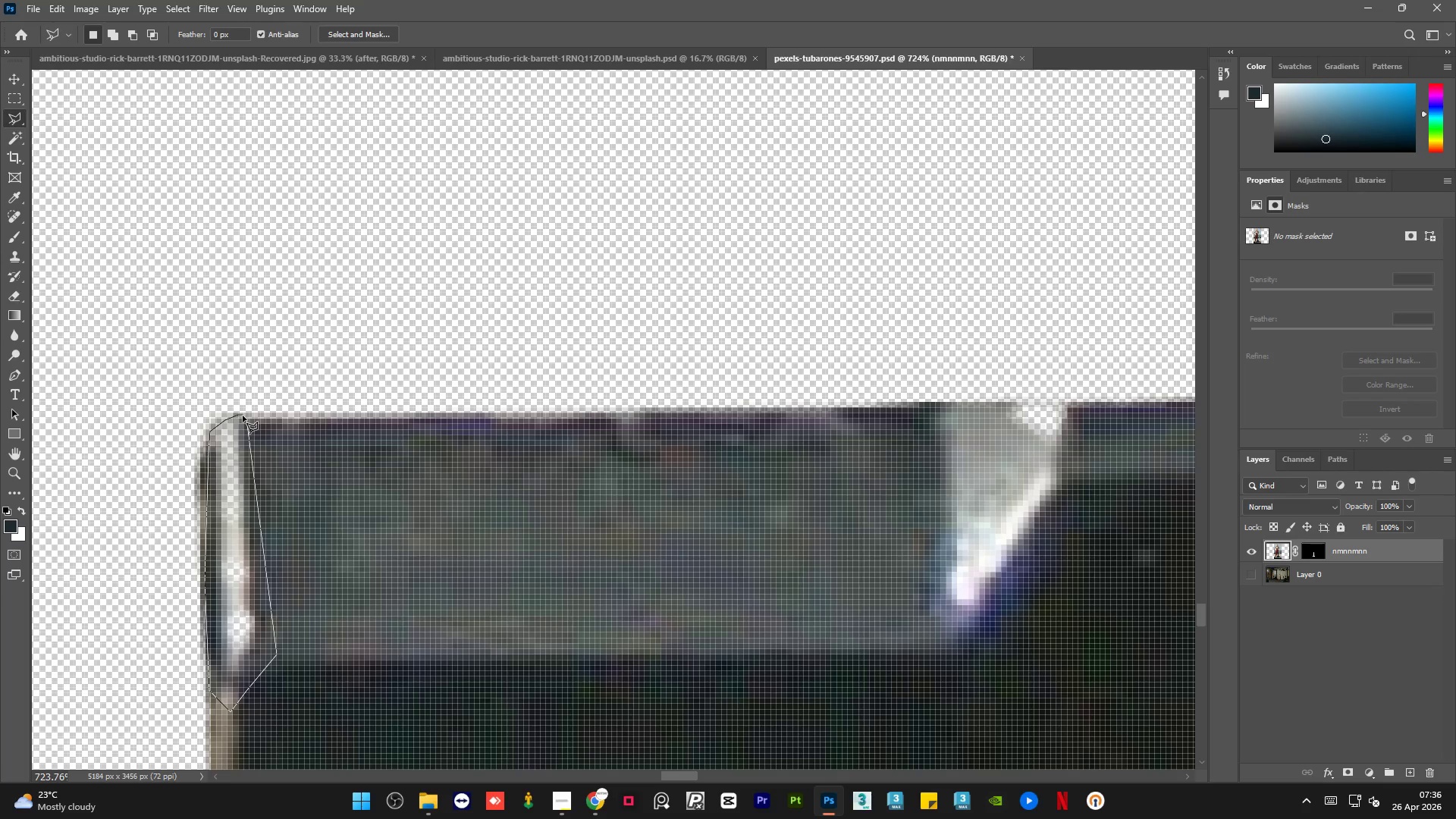 
triple_click([243, 416])
 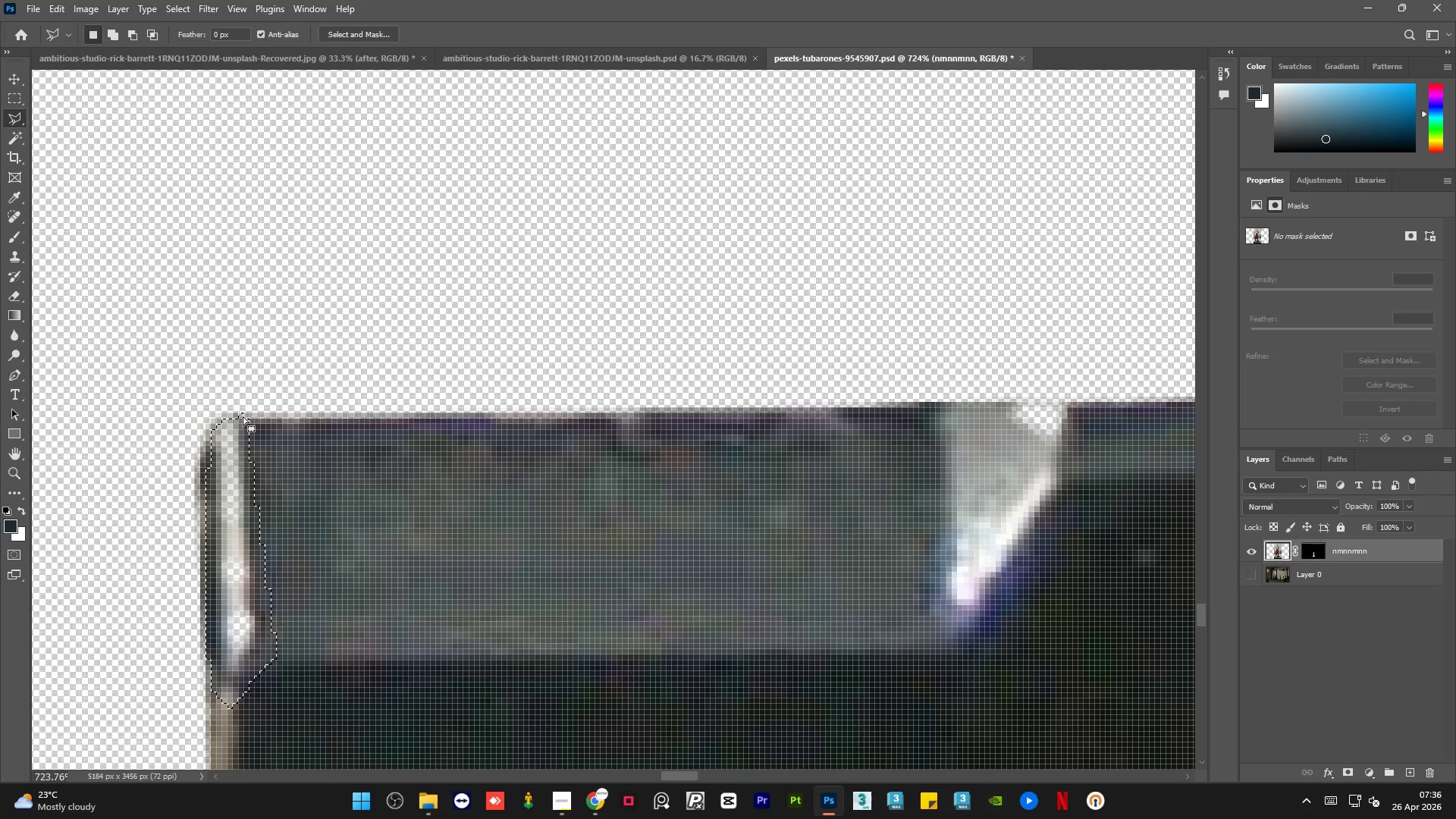 
key(Shift+F5)
 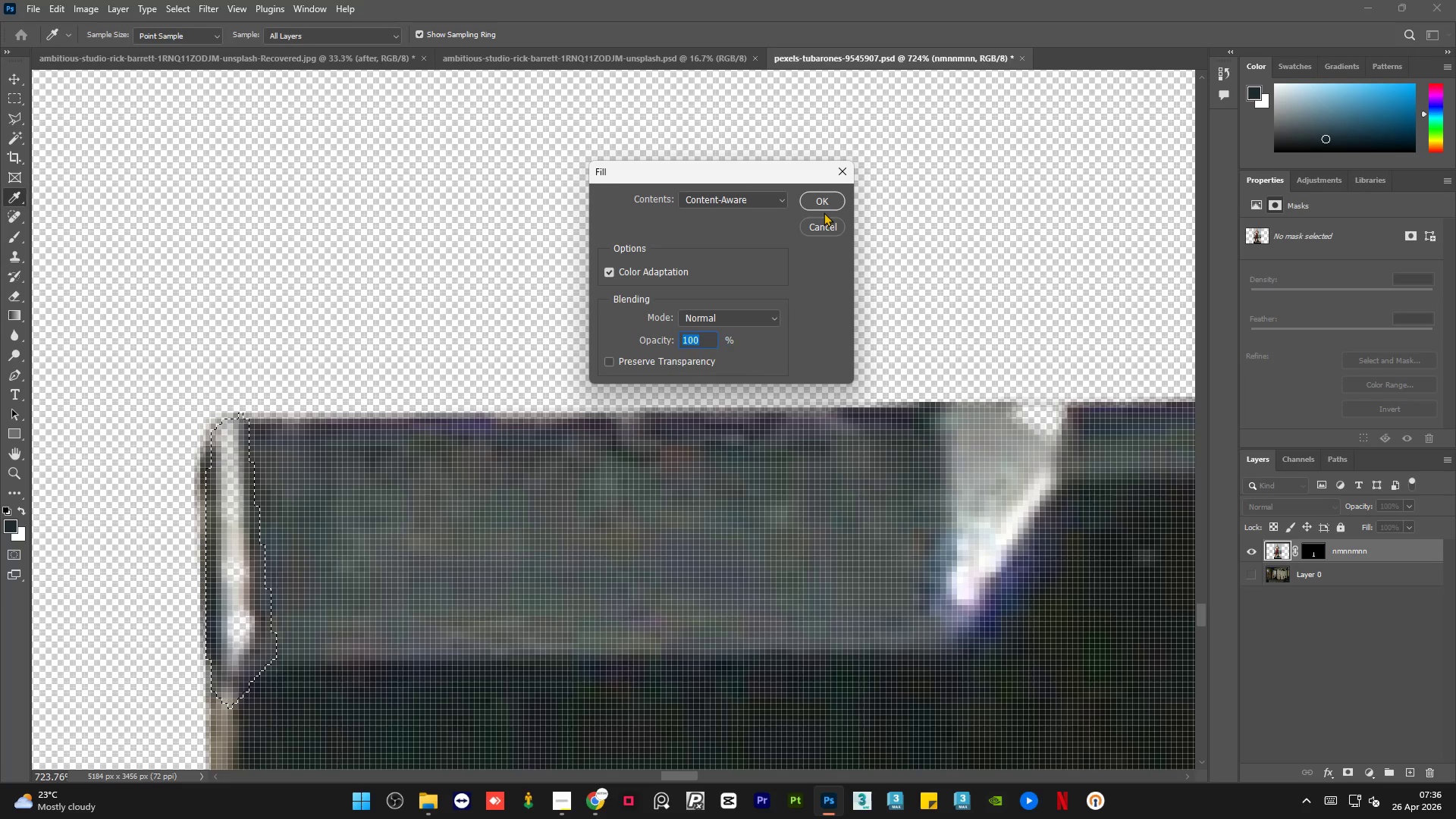 
left_click([821, 202])
 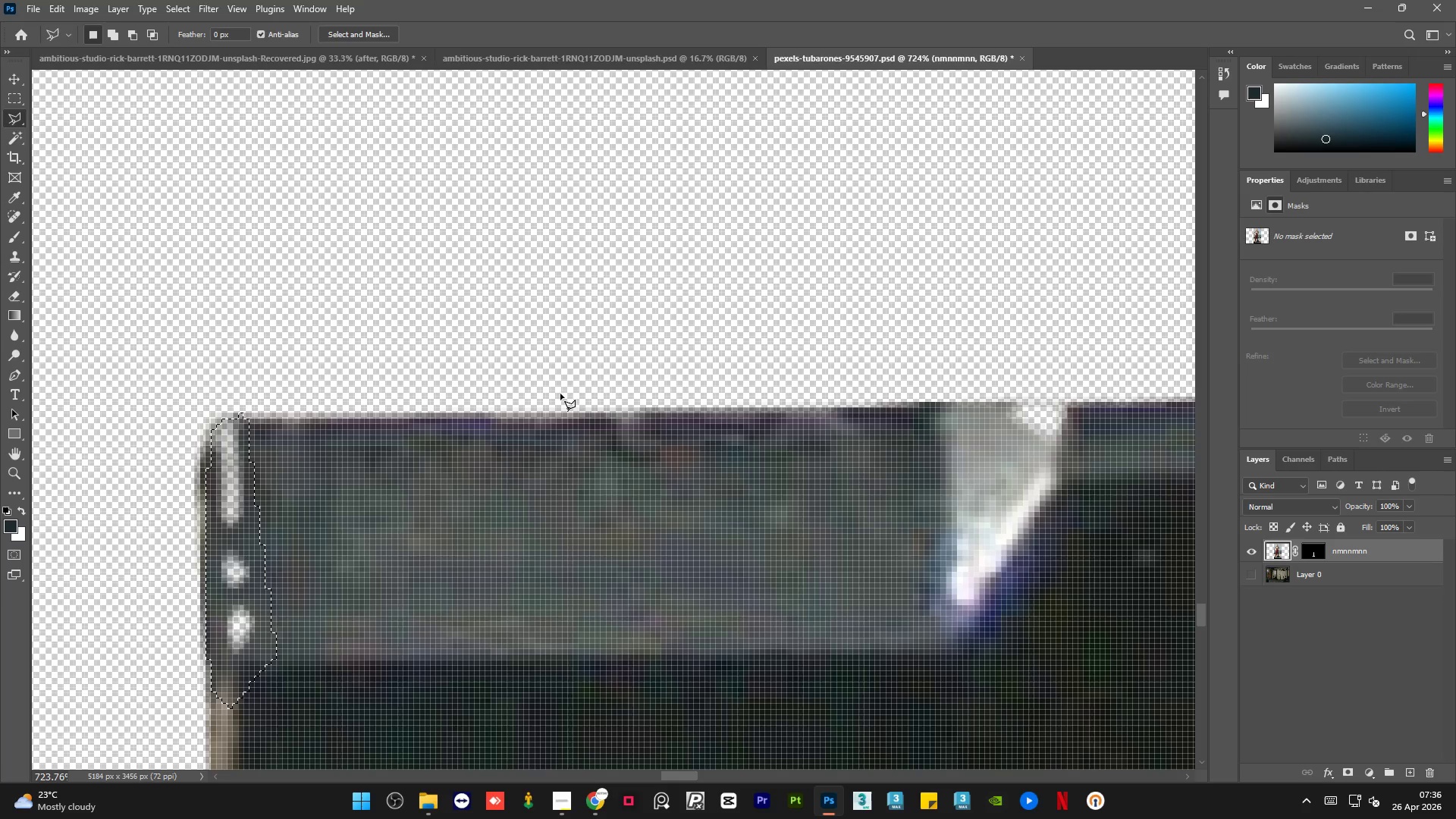 
key(Control+D)
 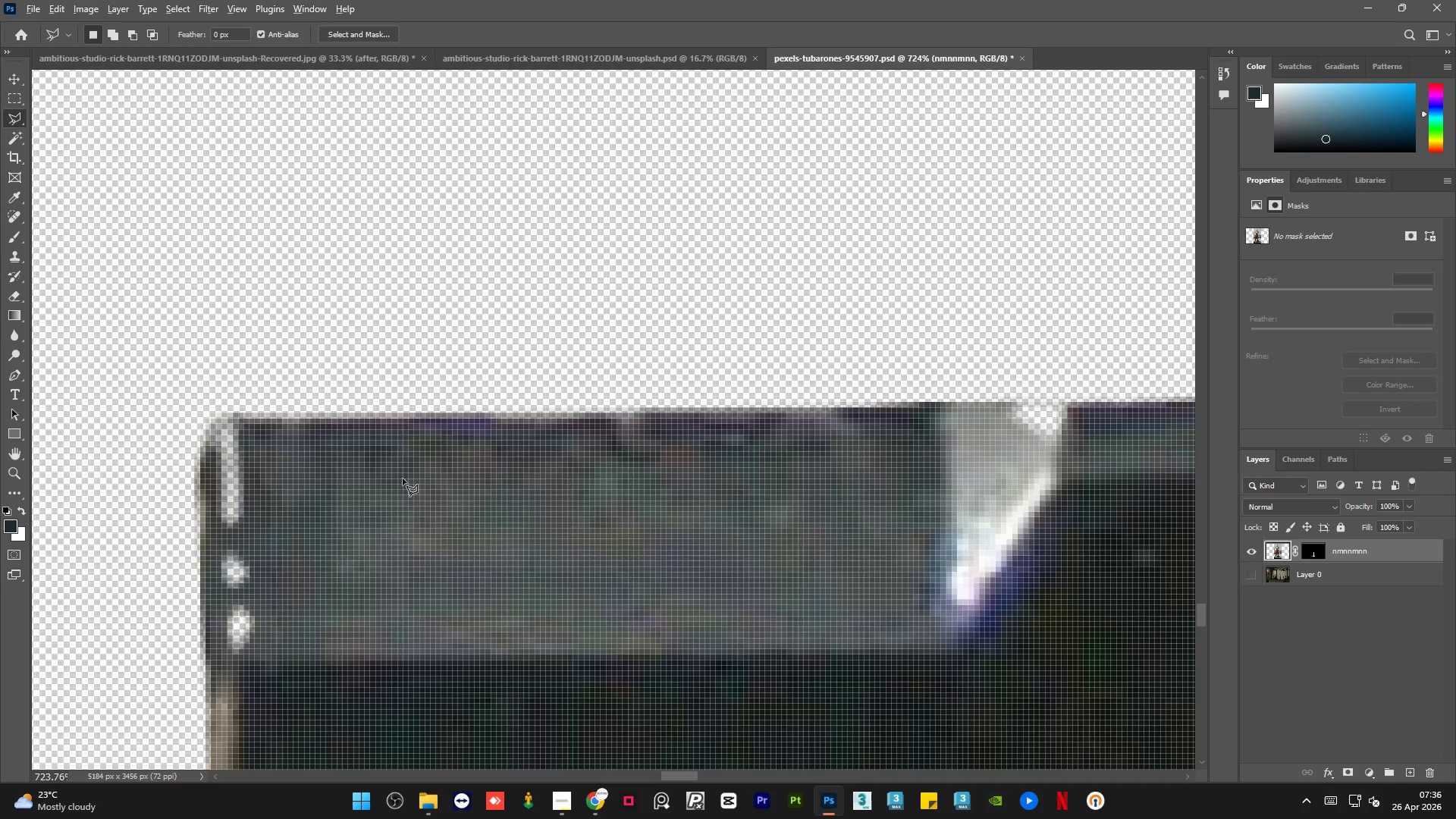 
hold_key(key=AltLeft, duration=1.92)
scroll: coordinate [397, 481], scroll_direction: down, amount: 18.0
 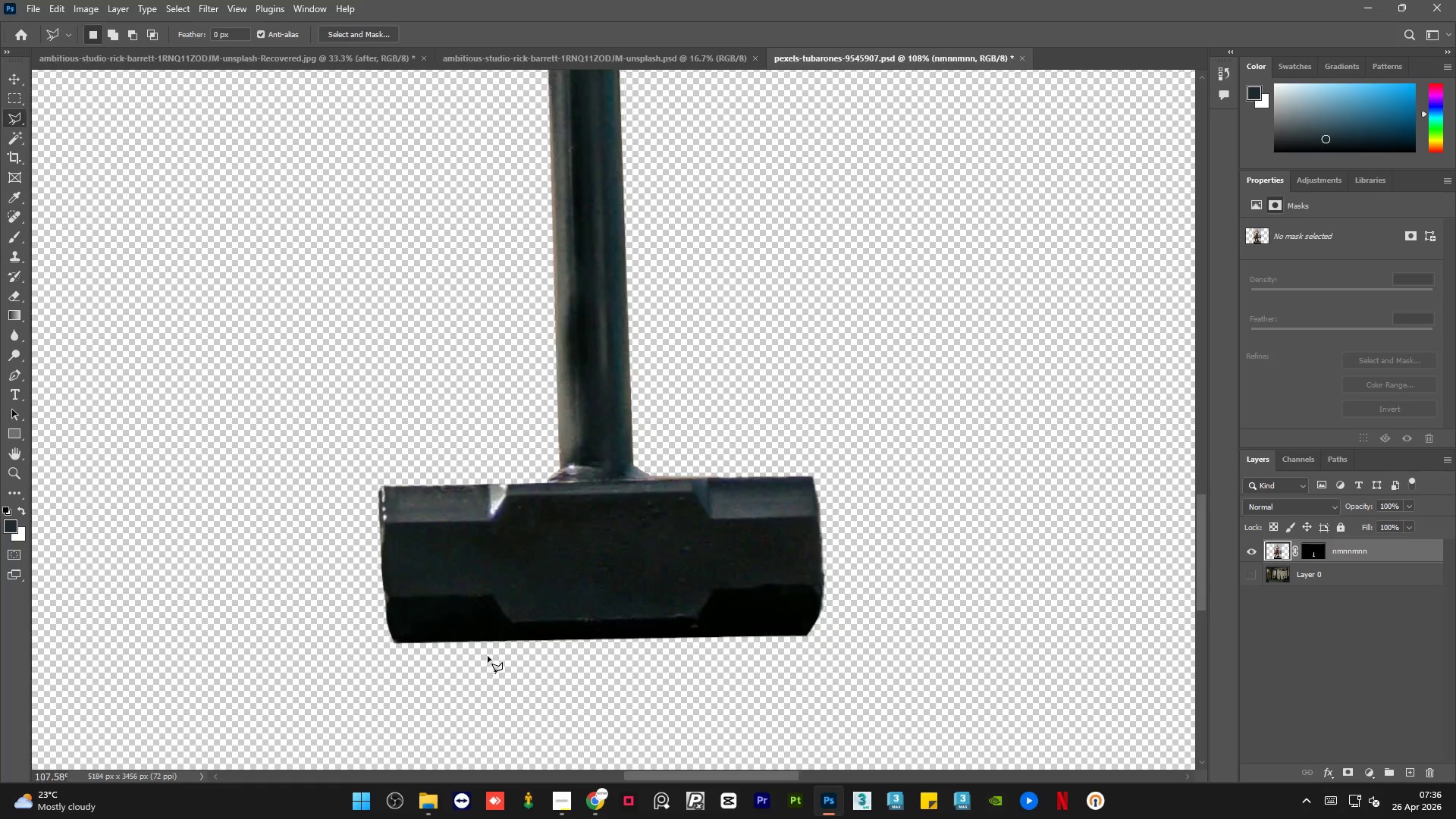 
hold_key(key=AltLeft, duration=0.7)
scroll: coordinate [552, 439], scroll_direction: up, amount: 28.0
 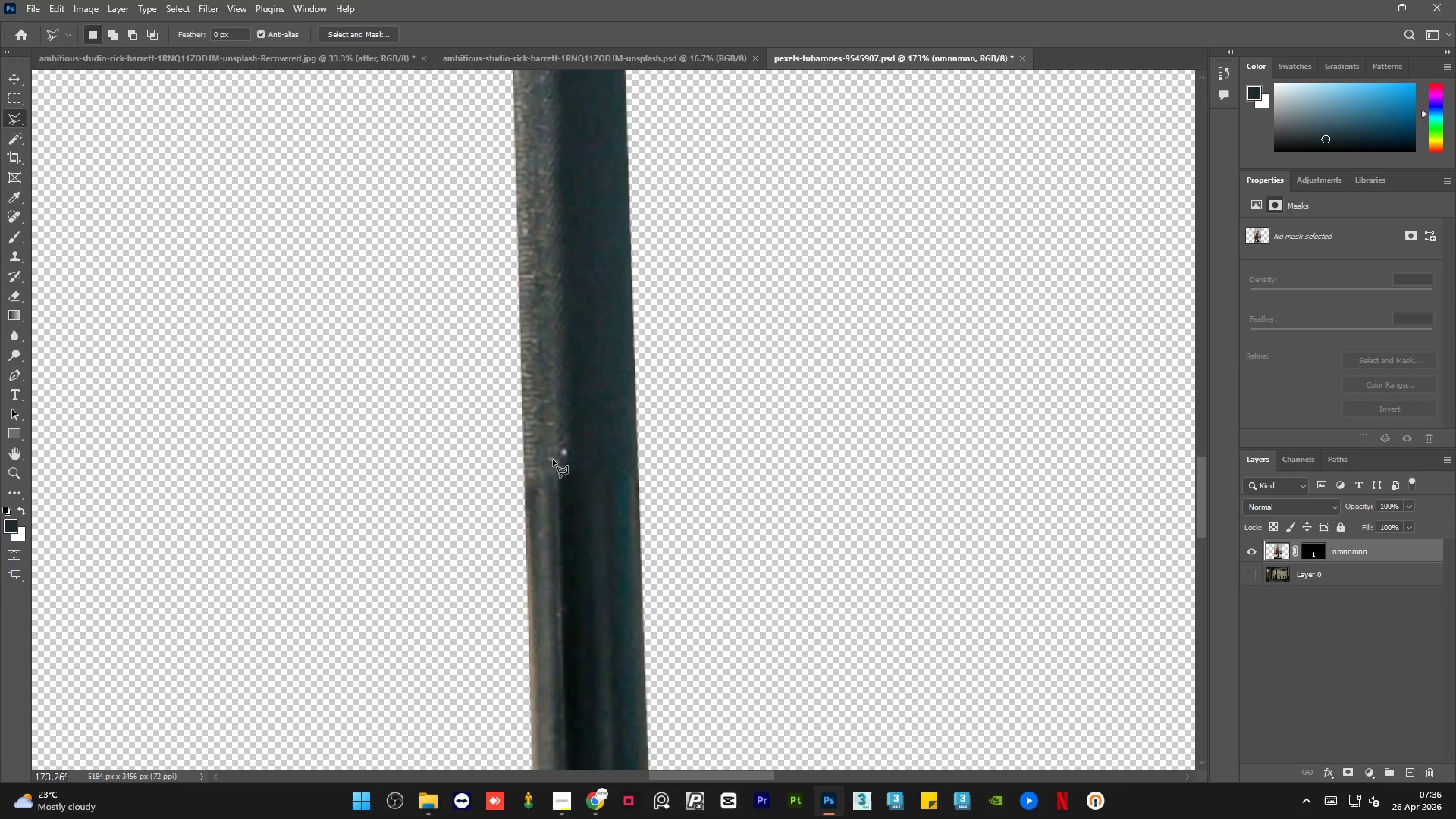 
hold_key(key=AltLeft, duration=0.55)
scroll: coordinate [556, 476], scroll_direction: up, amount: 8.0
 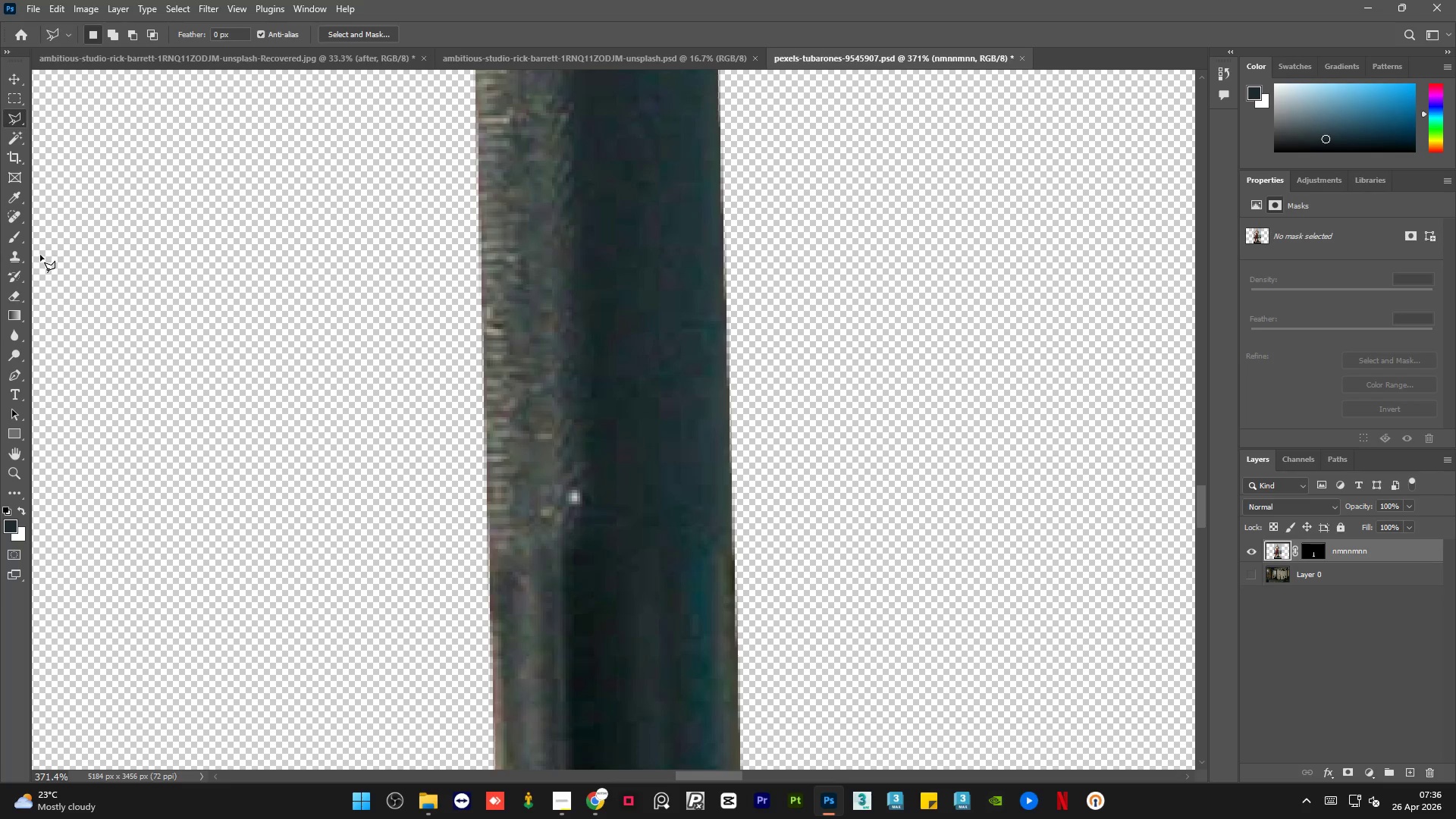 
left_click([15, 259])
 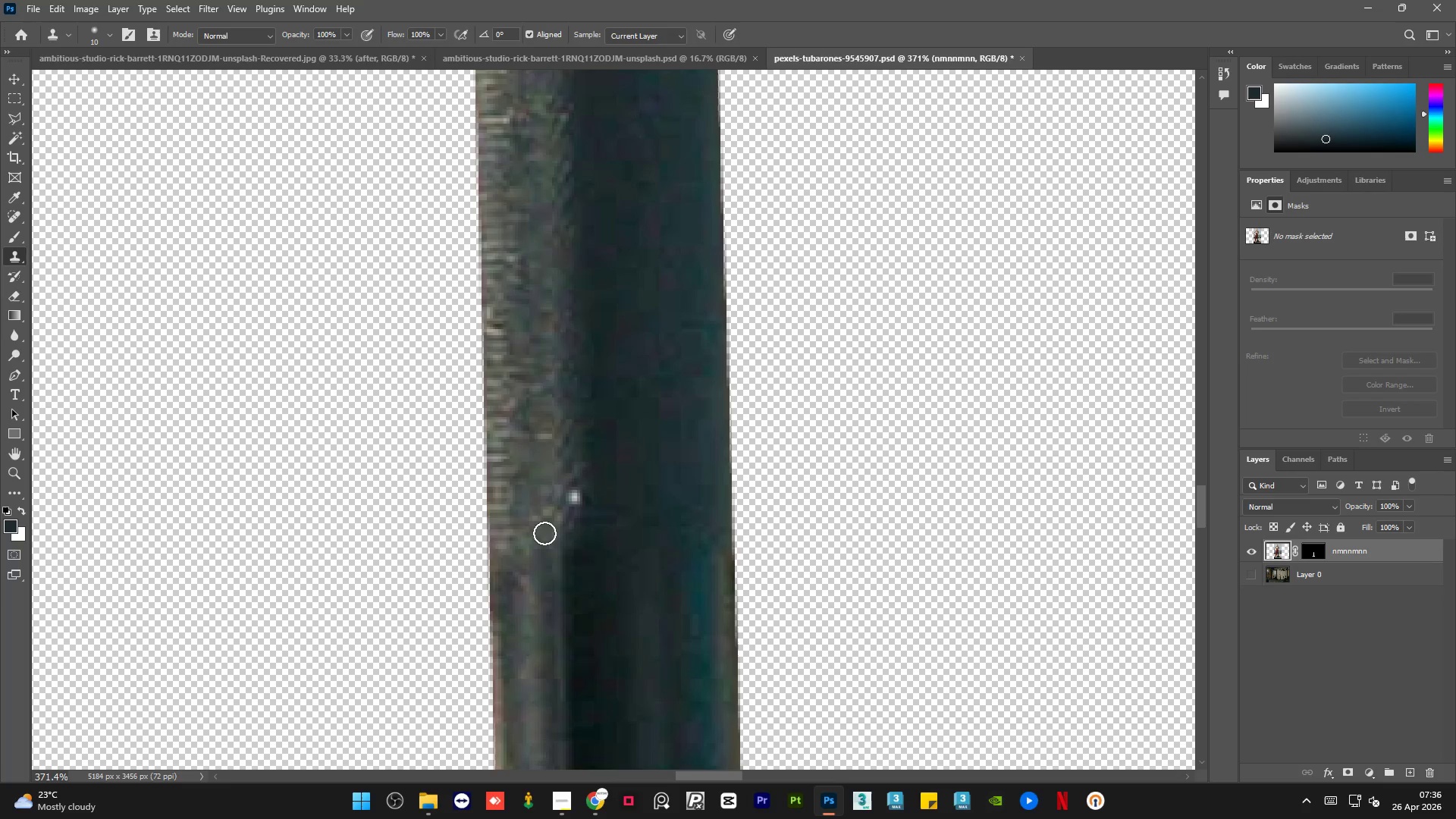 
hold_key(key=AltLeft, duration=0.56)
 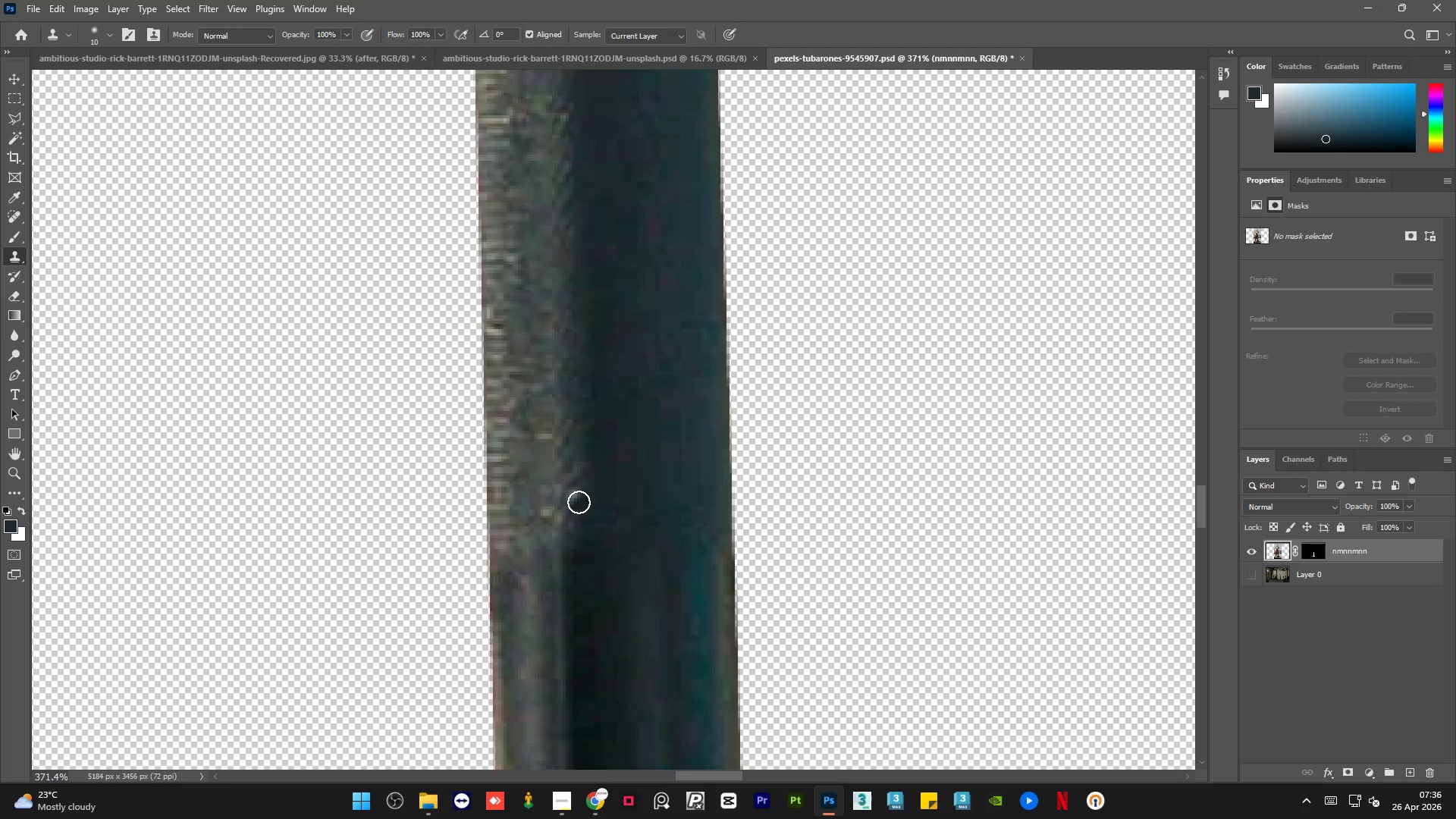 
left_click_drag(start_coordinate=[579, 500], to_coordinate=[574, 491])
 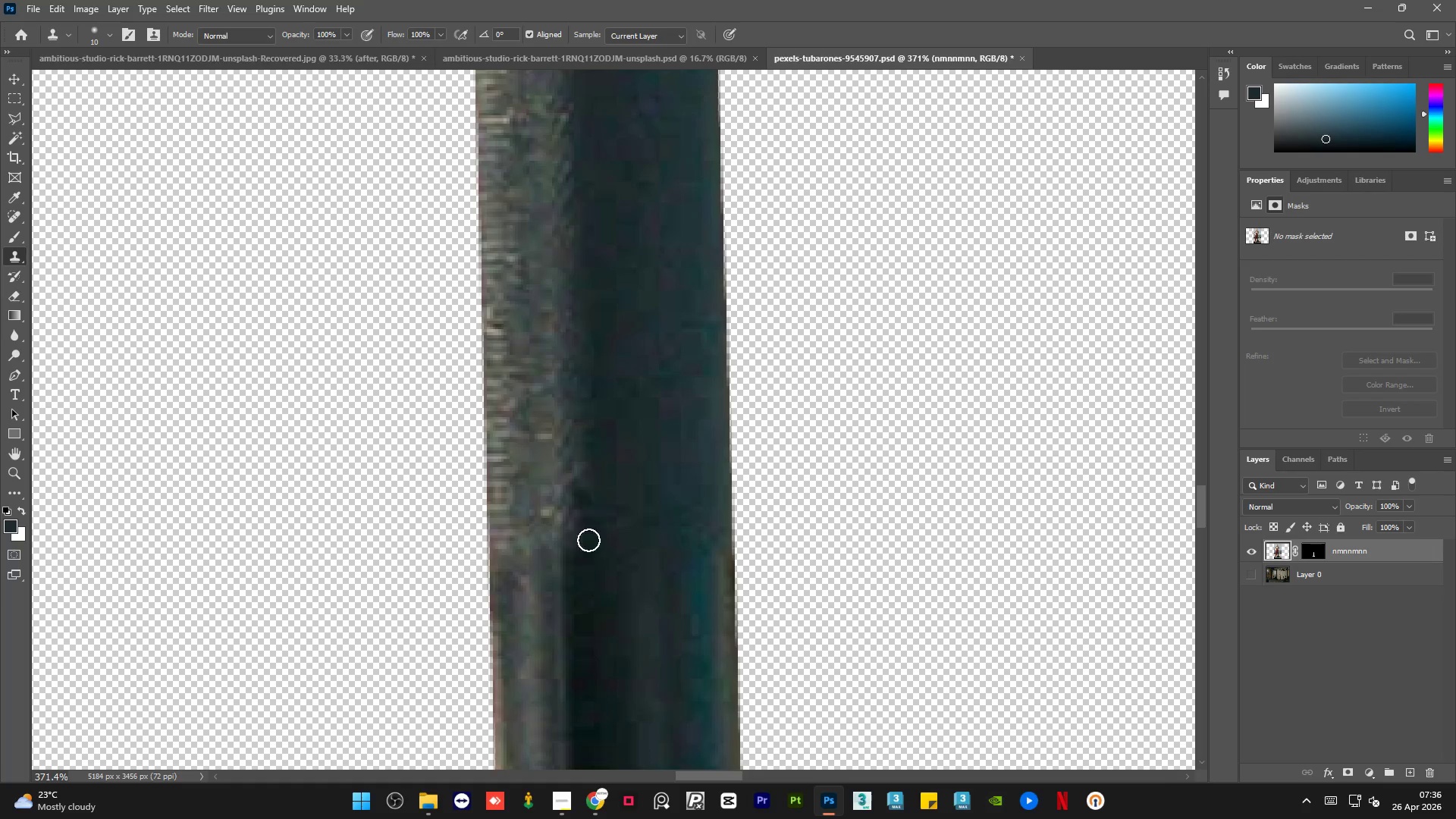 
hold_key(key=AltLeft, duration=3.38)
scroll: coordinate [529, 607], scroll_direction: down, amount: 21.0
 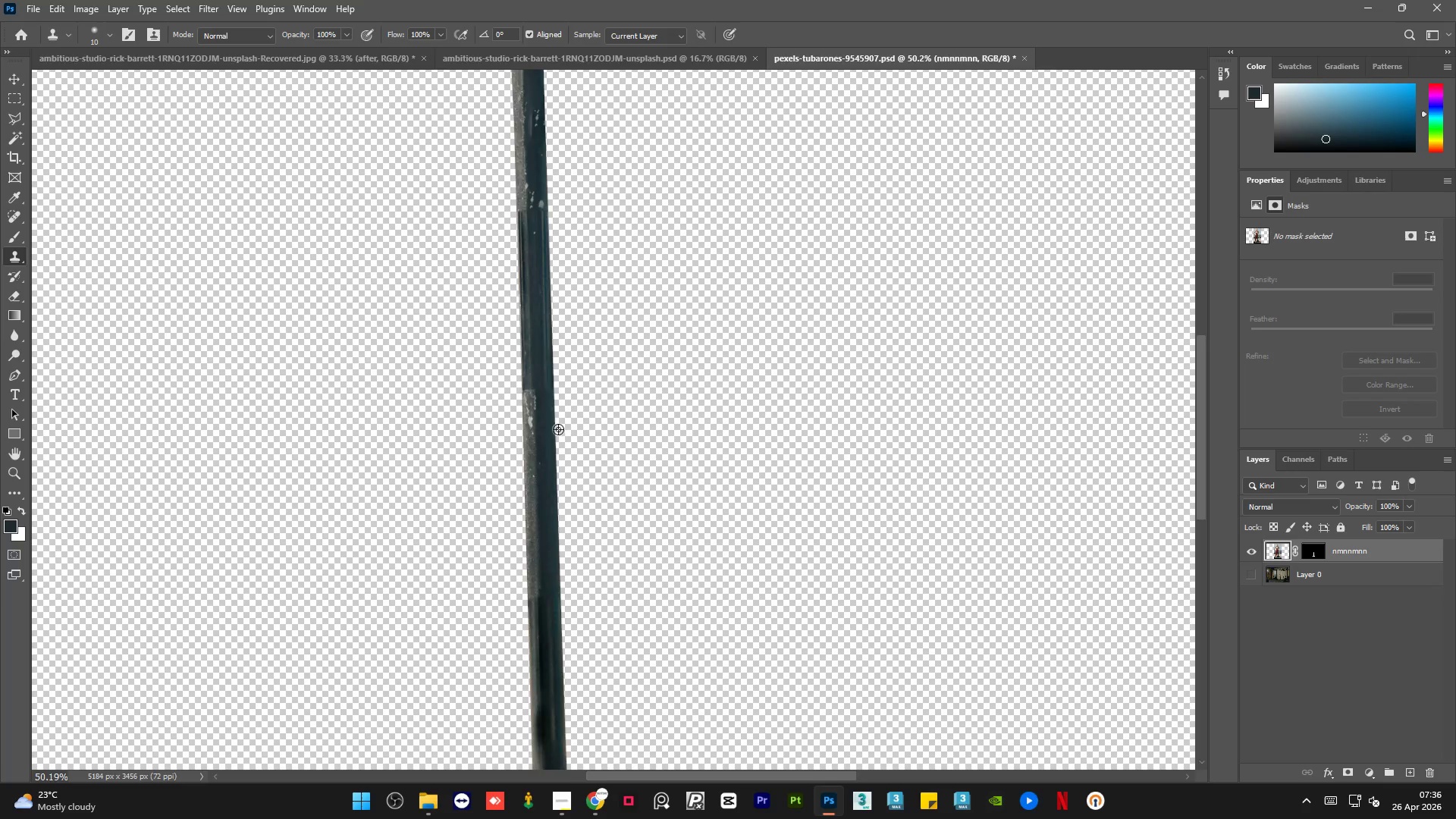 
scroll: coordinate [526, 425], scroll_direction: up, amount: 11.0
 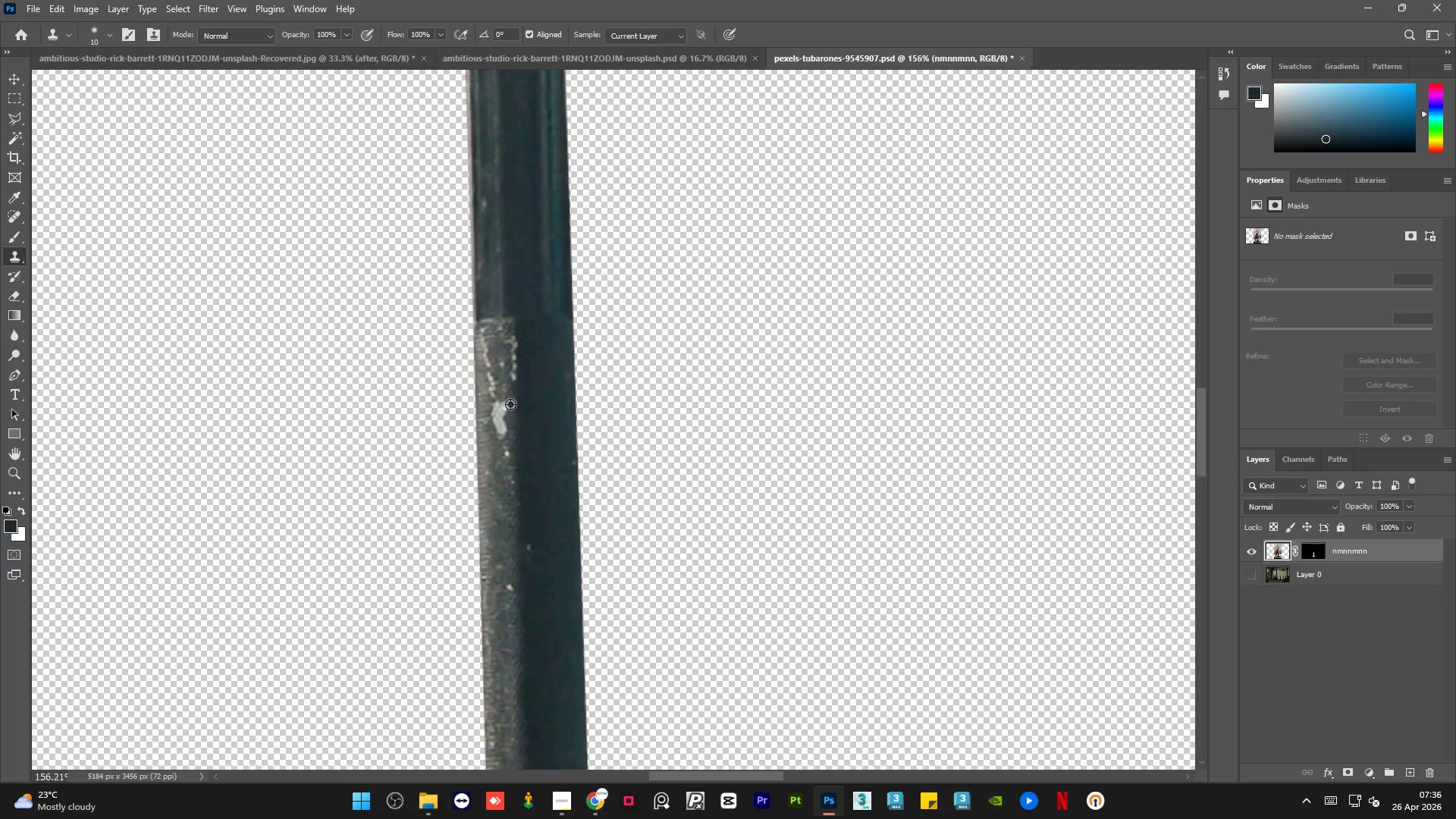 
hold_key(key=AltLeft, duration=0.89)
 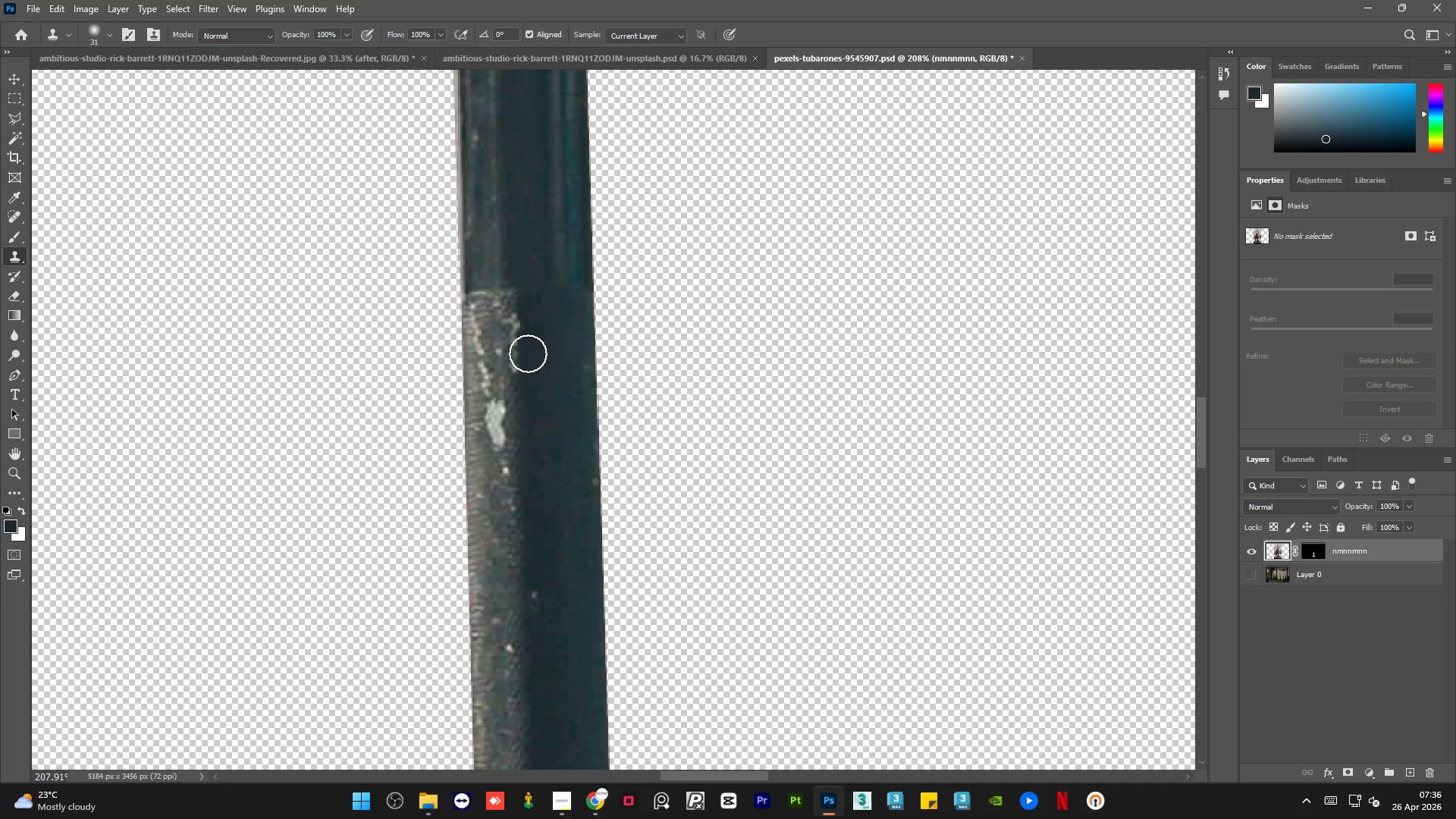 
scroll: coordinate [510, 403], scroll_direction: up, amount: 4.0
 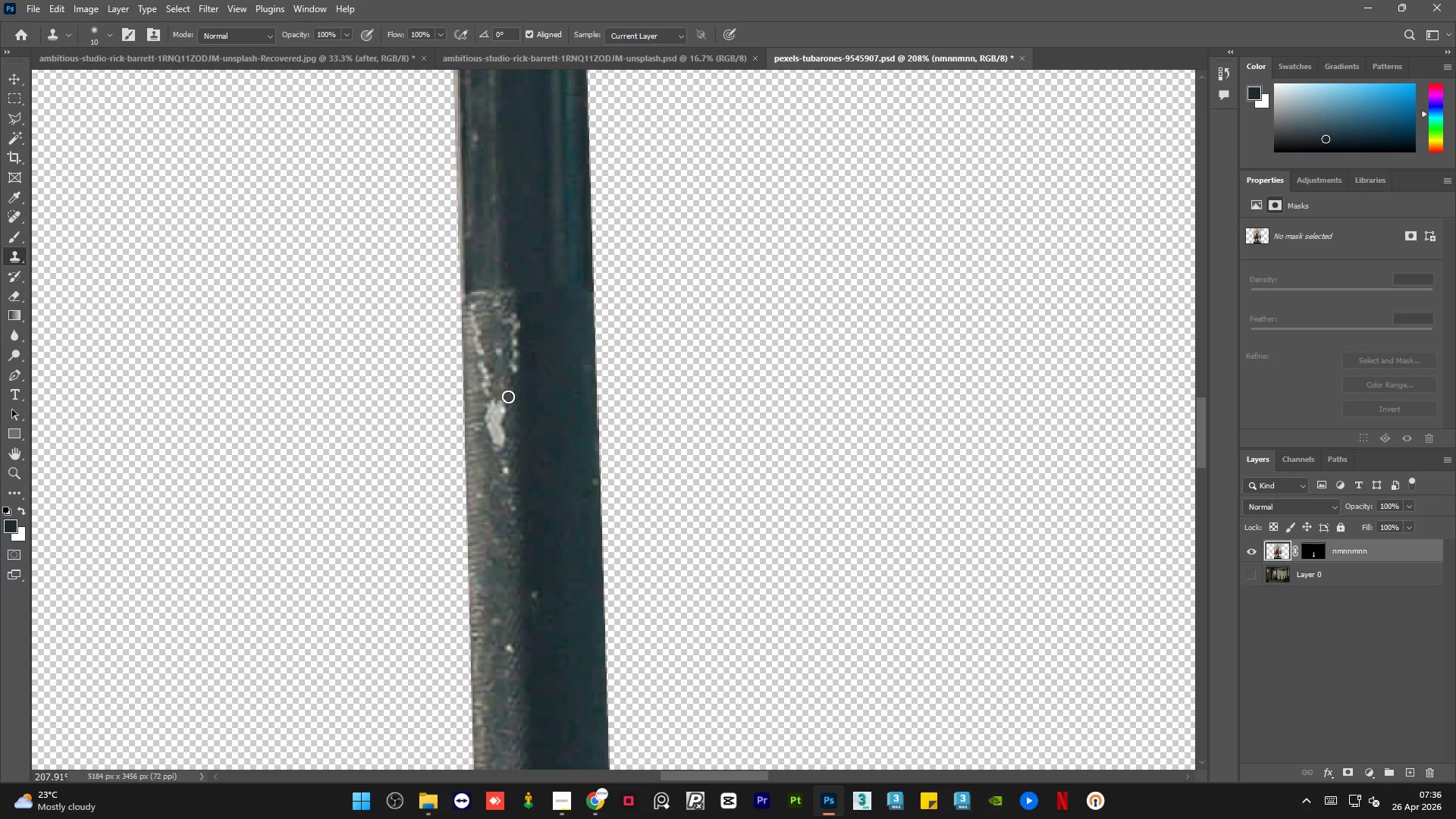 
hold_key(key=AltLeft, duration=0.44)
 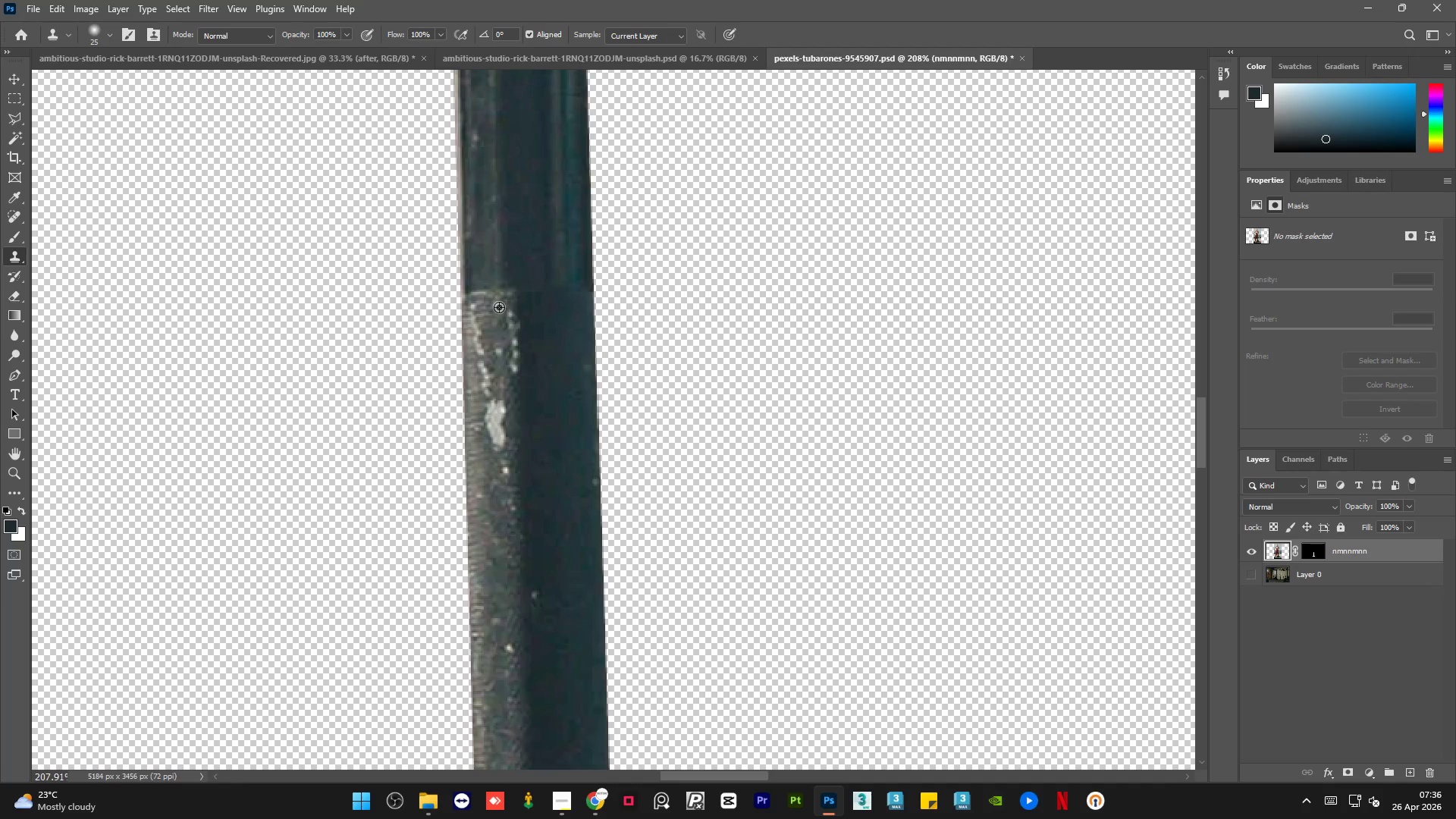 
key(Alt+AltLeft)
 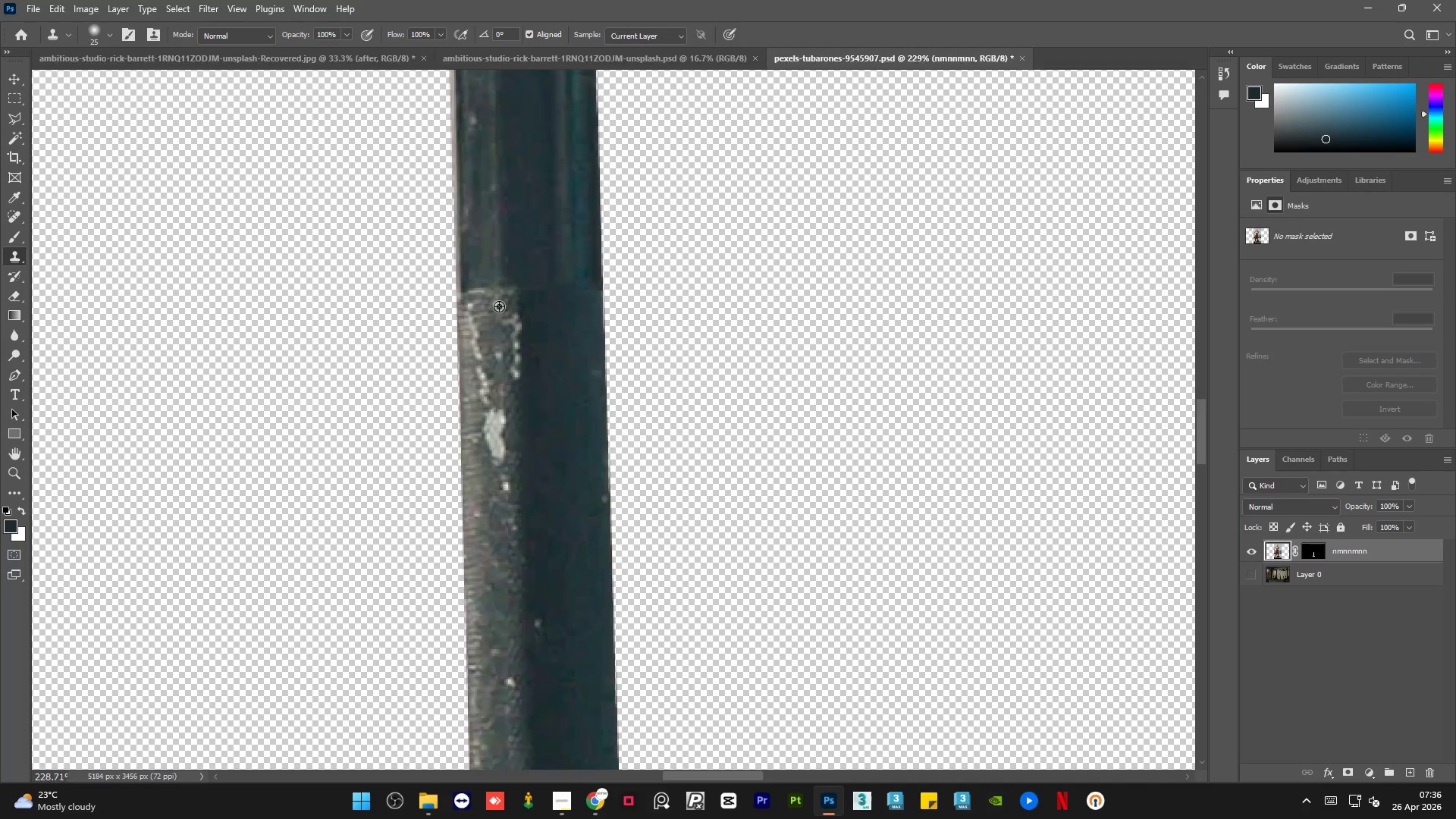 
hold_key(key=AltLeft, duration=0.33)
left_click([482, 243])
 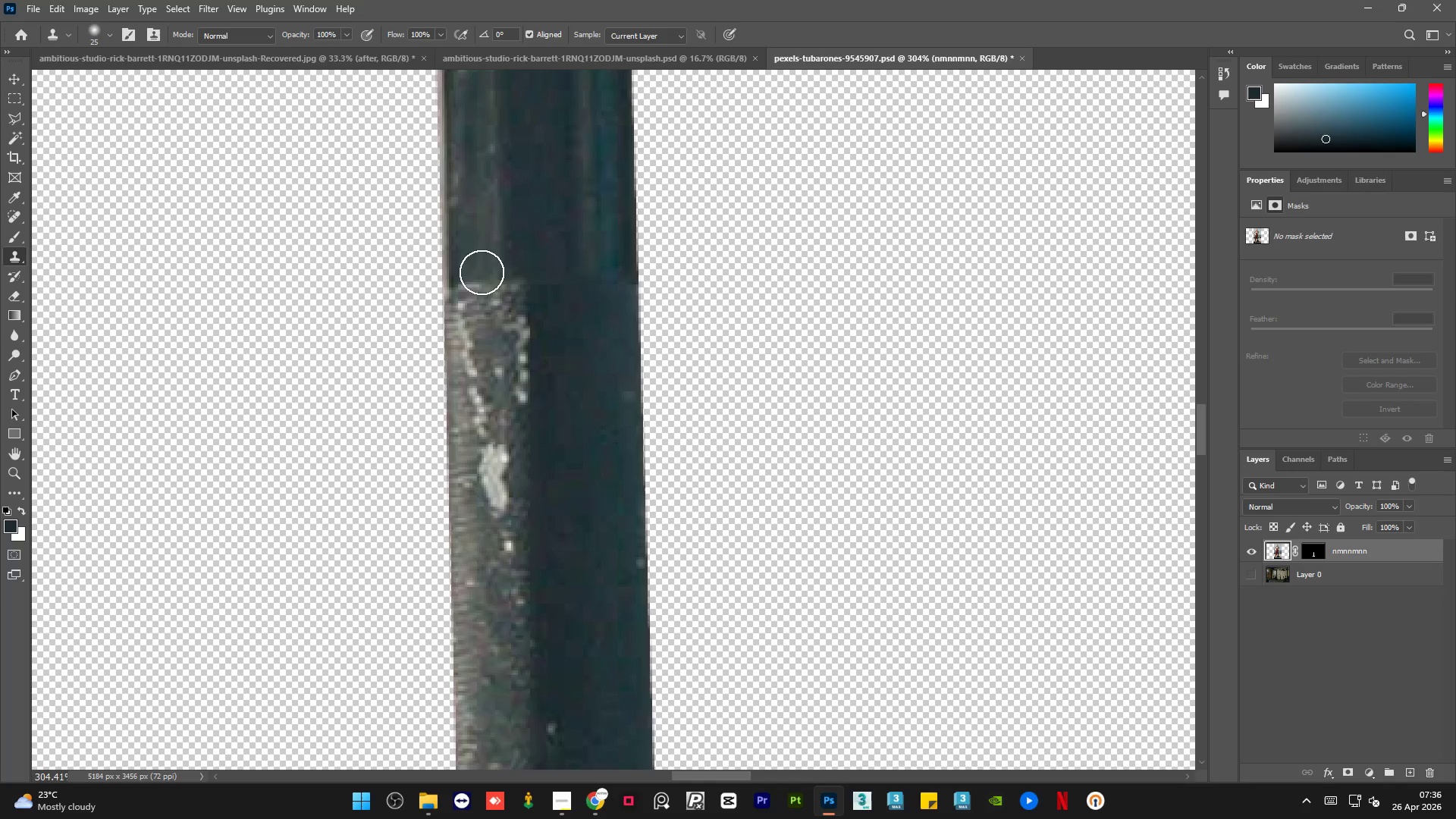 
scroll: coordinate [499, 306], scroll_direction: up, amount: 4.0
 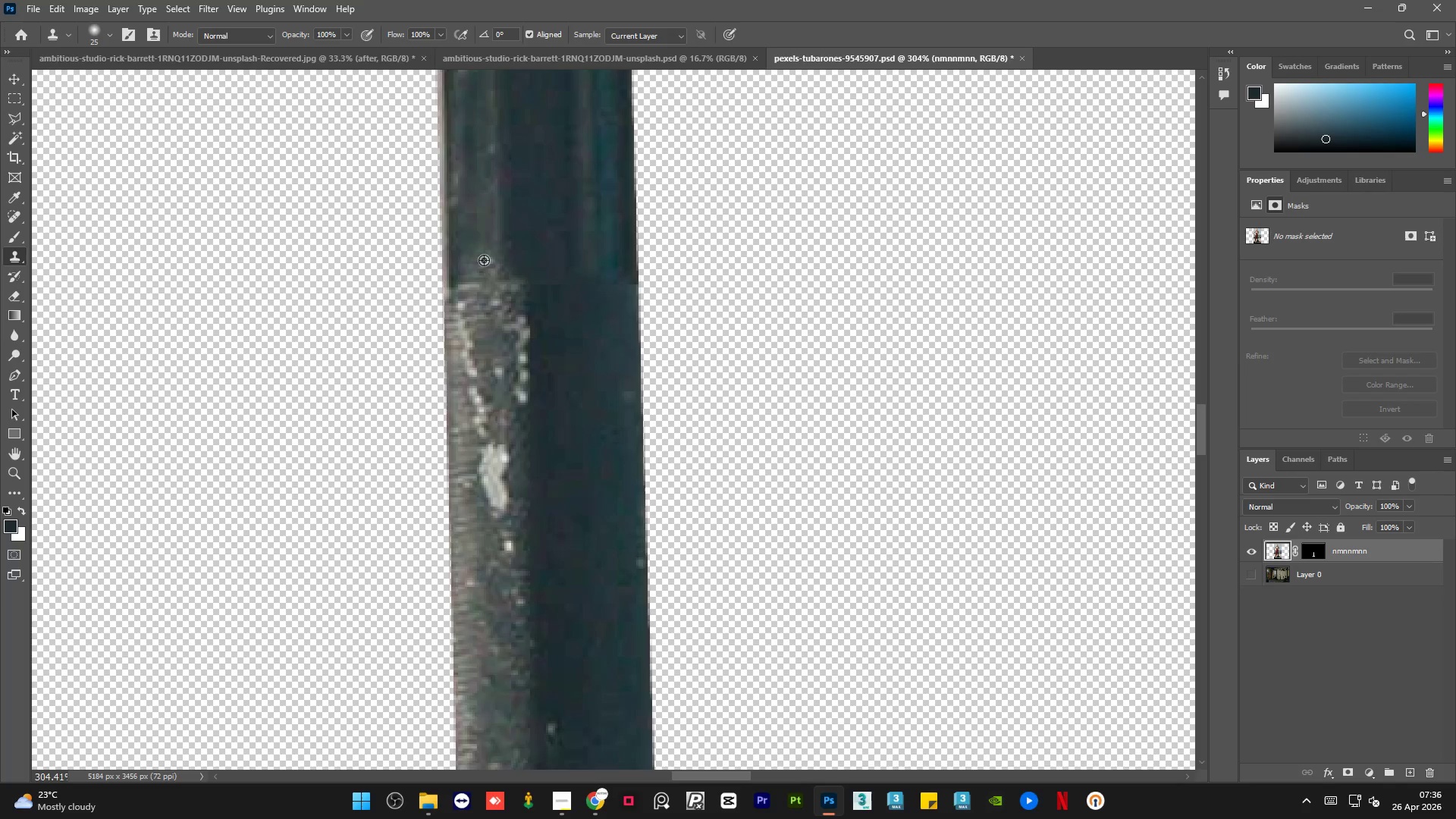 
left_click_drag(start_coordinate=[494, 325], to_coordinate=[491, 428])
 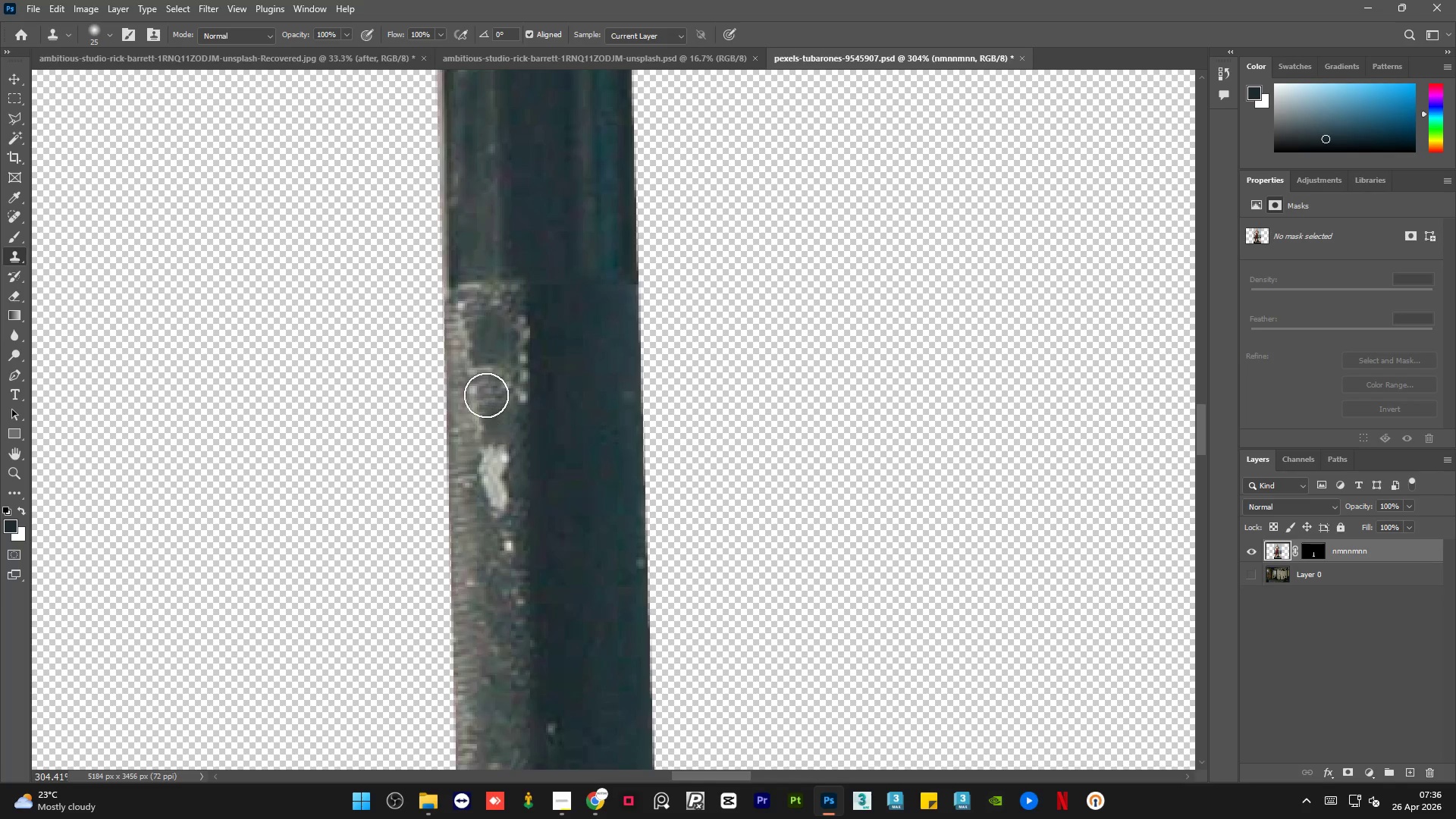 
key(Alt+AltLeft)
 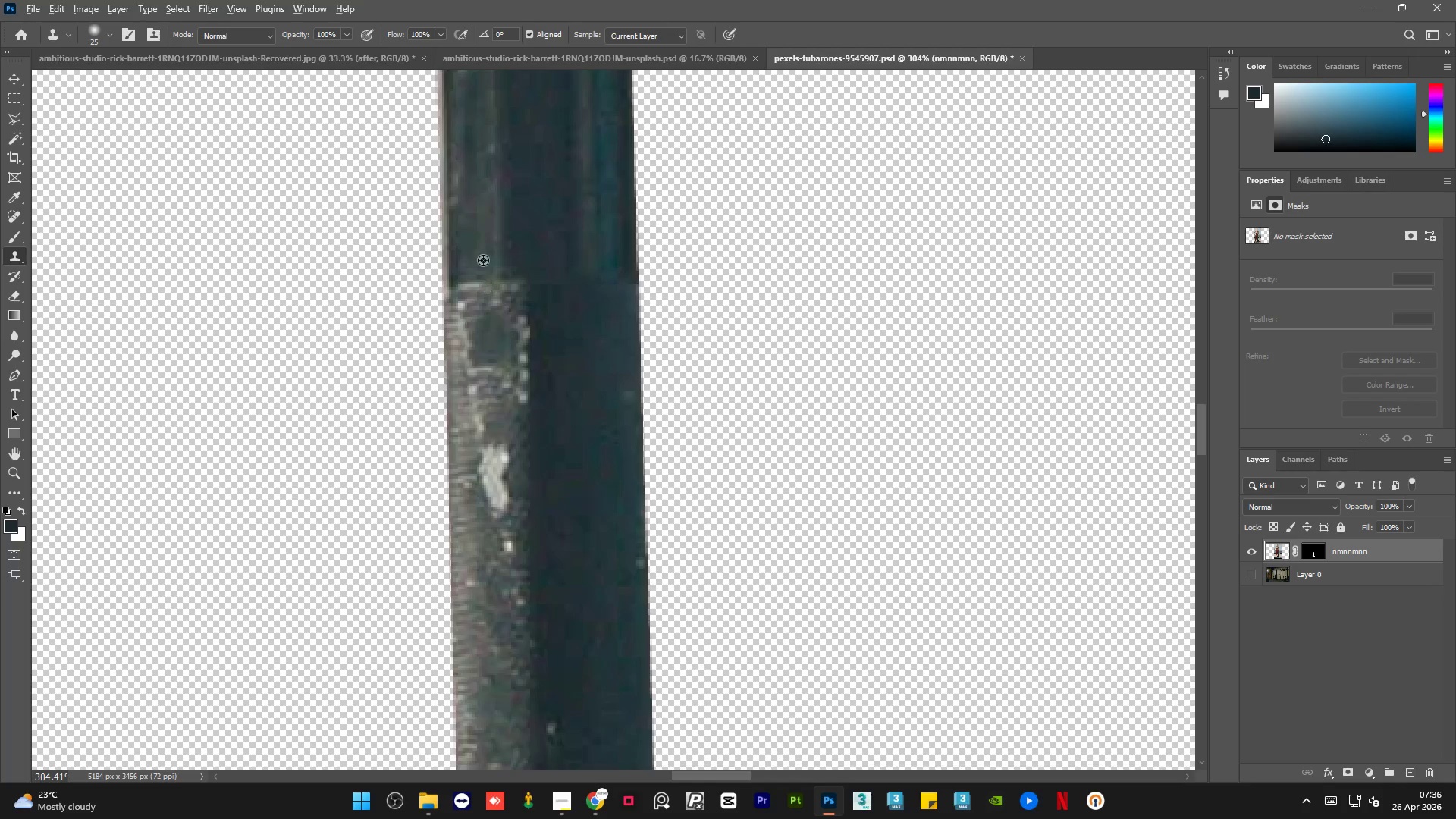 
left_click([483, 260])
 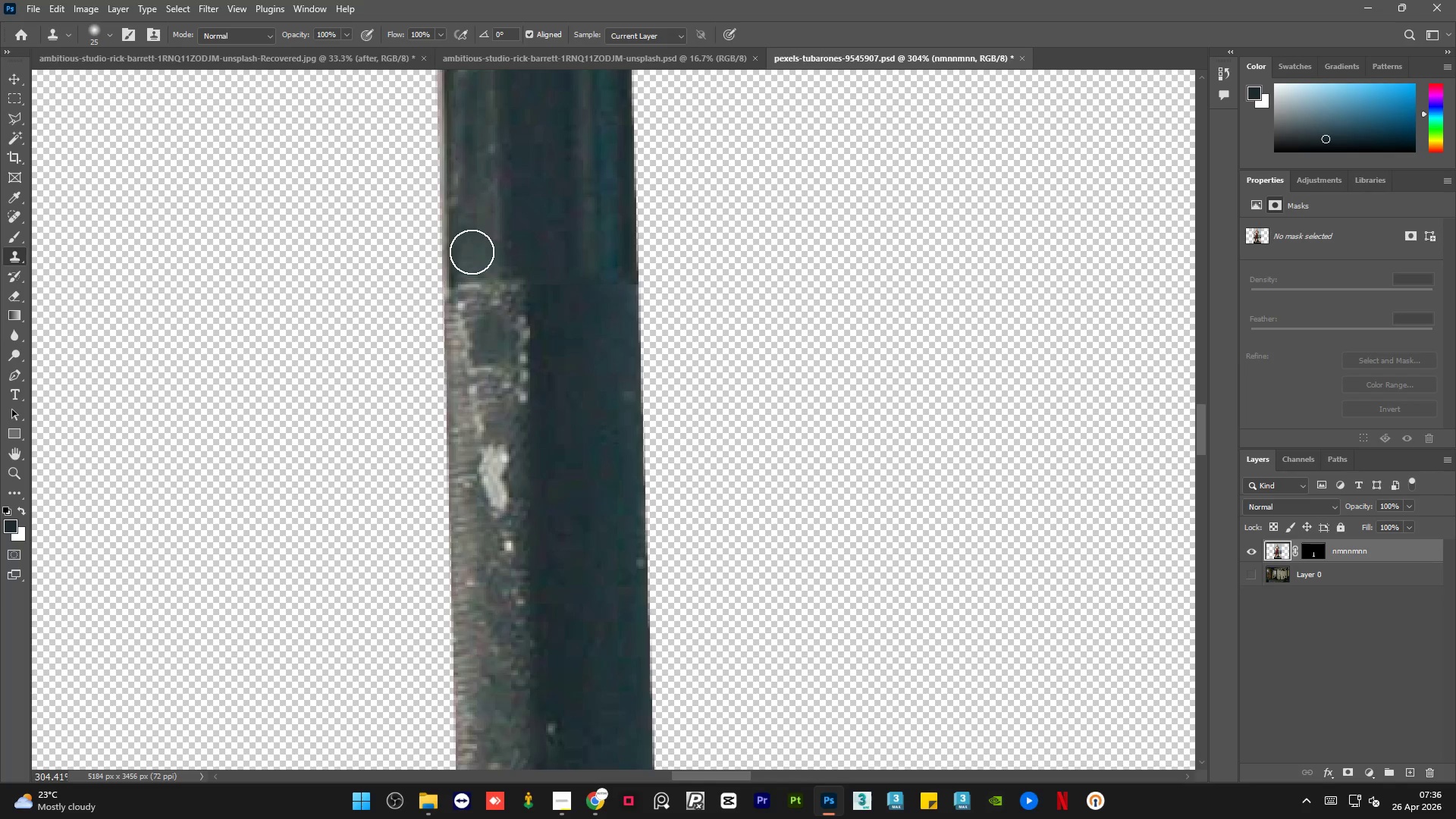 
left_click_drag(start_coordinate=[472, 256], to_coordinate=[471, 469])
 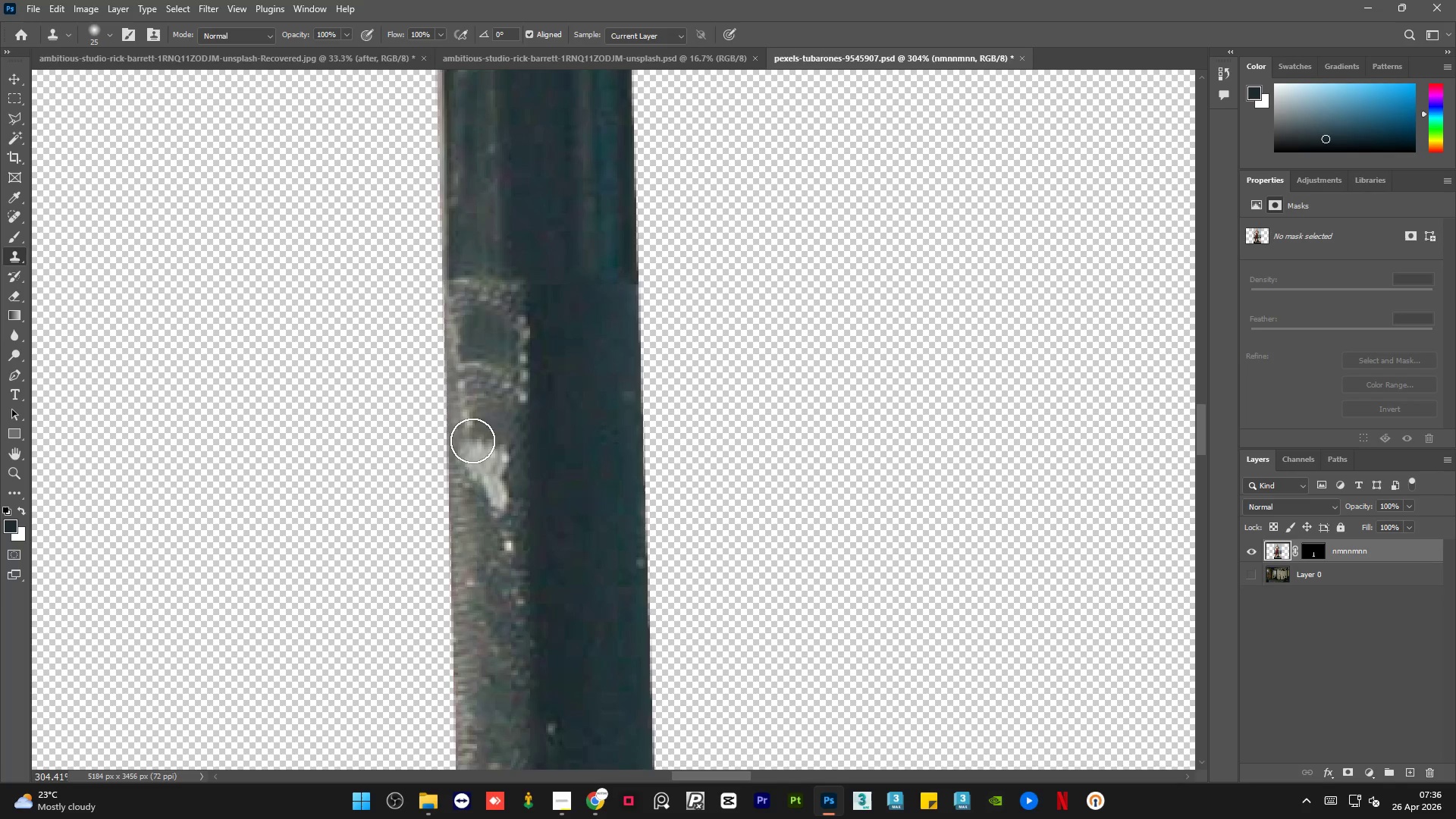 
key(Alt+AltLeft)
 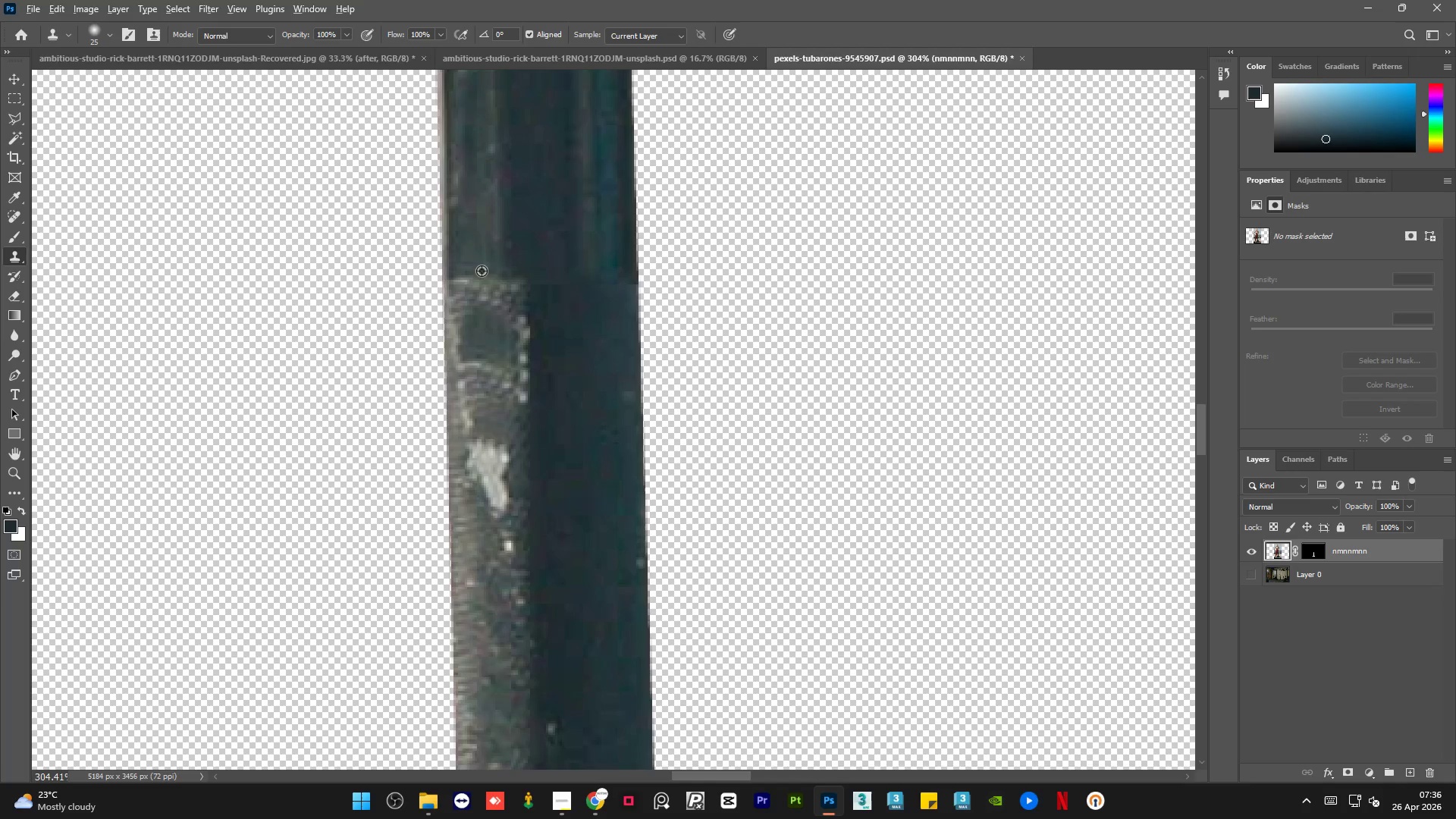 
left_click([482, 259])
 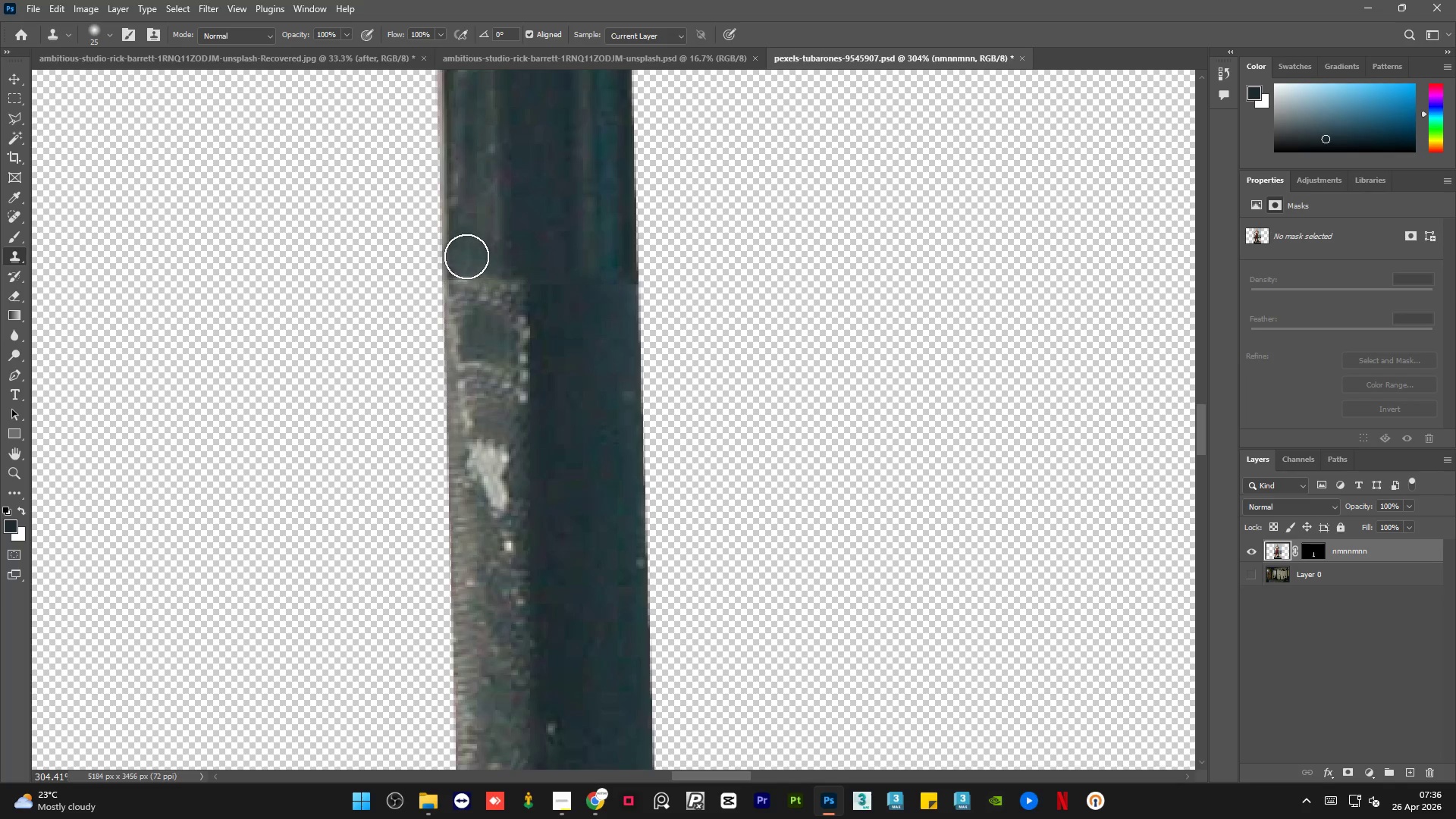 
left_click_drag(start_coordinate=[466, 256], to_coordinate=[479, 499])
 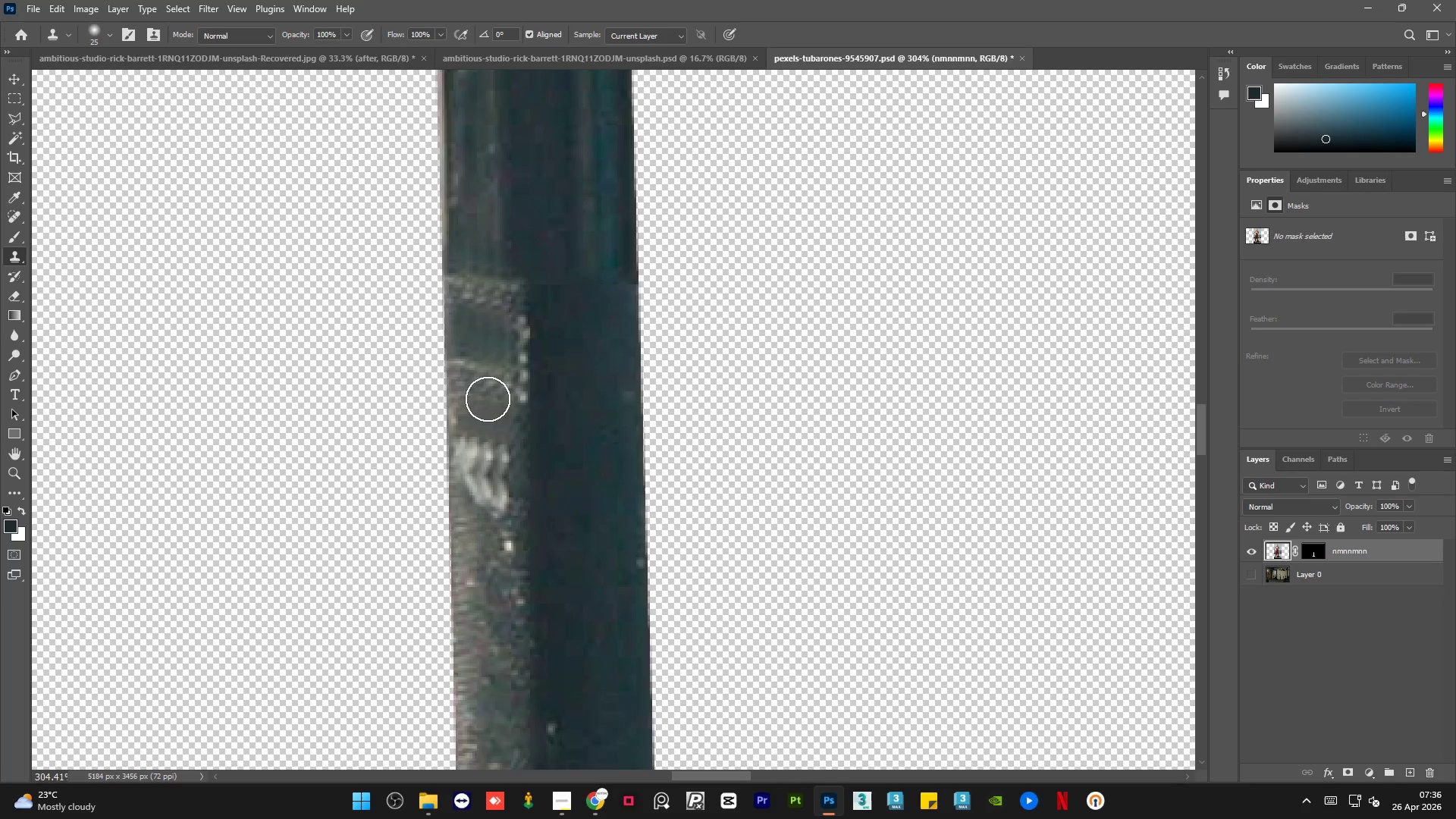 
hold_key(key=AltLeft, duration=0.33)
left_click([491, 245])
 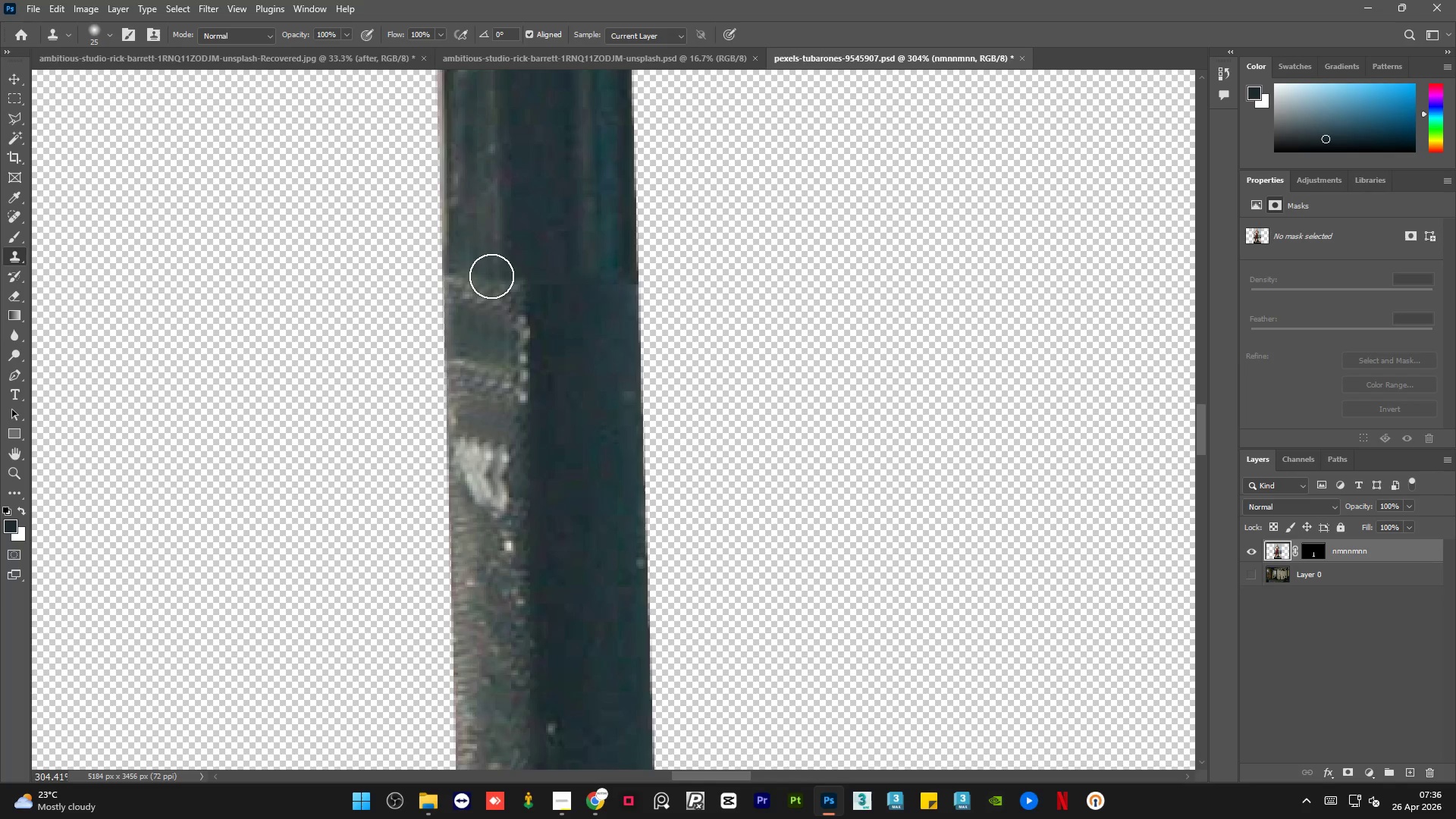 
left_click_drag(start_coordinate=[491, 282], to_coordinate=[481, 456])
 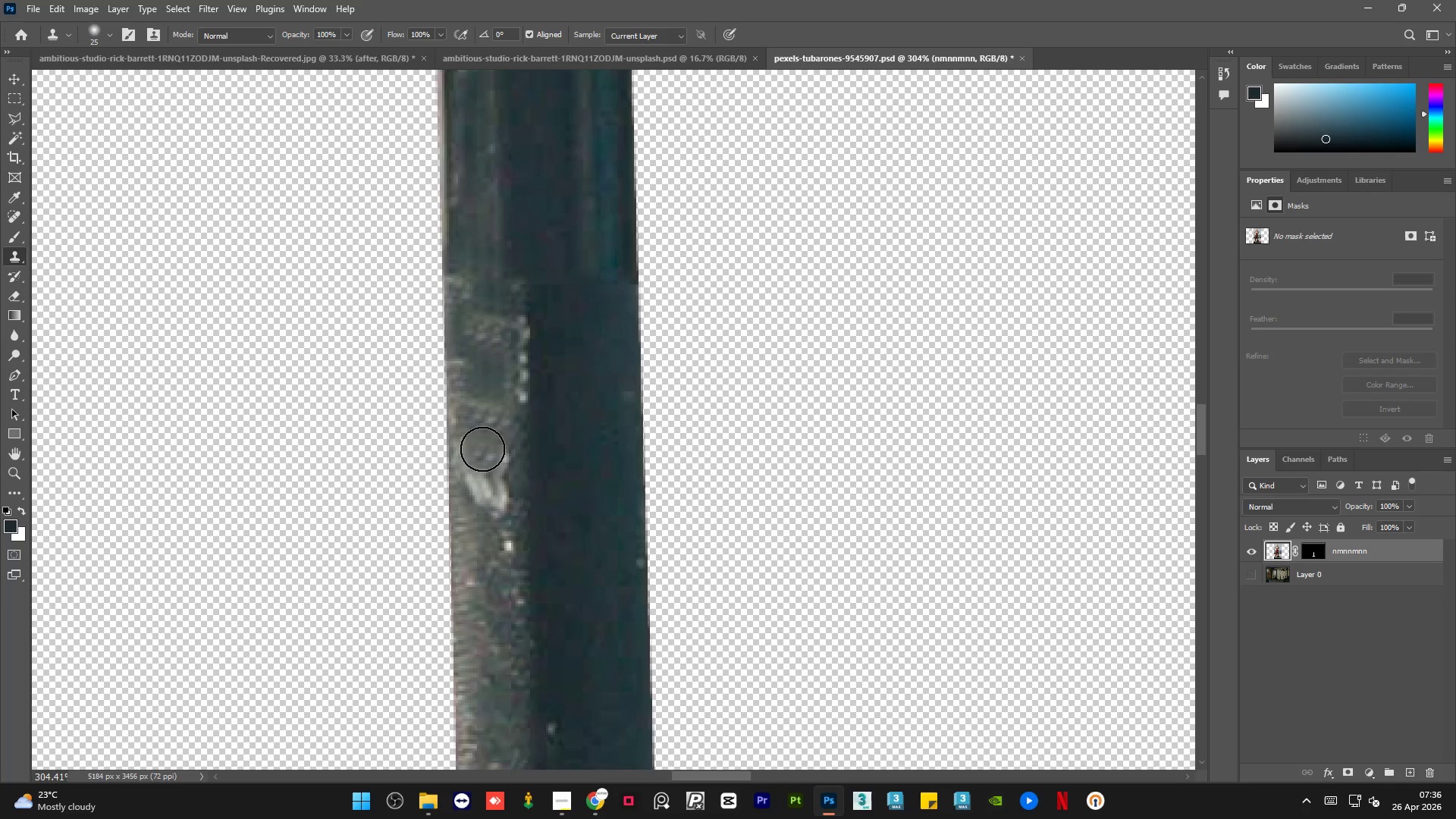 
key(Alt+AltLeft)
 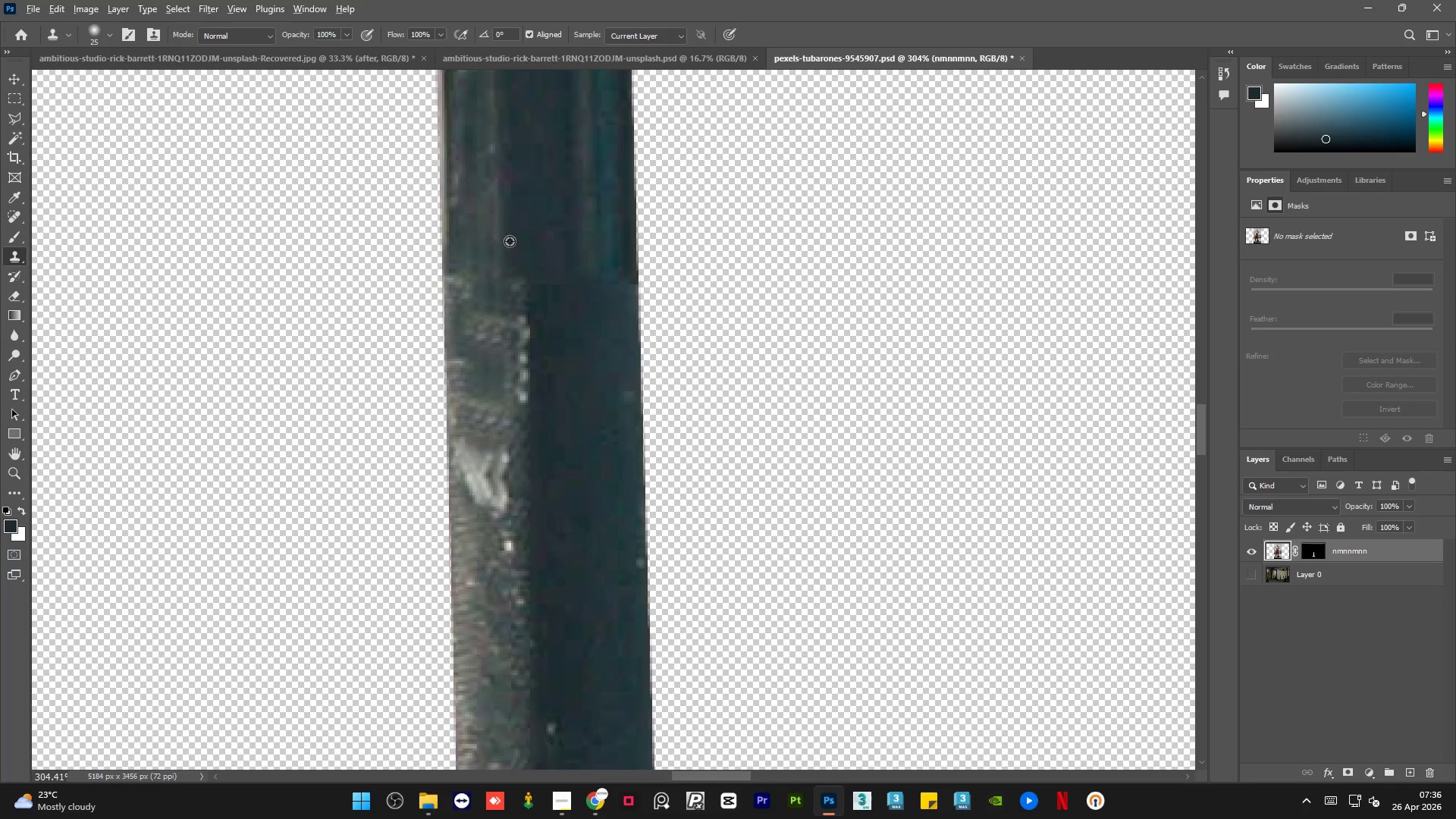 
left_click([508, 236])
 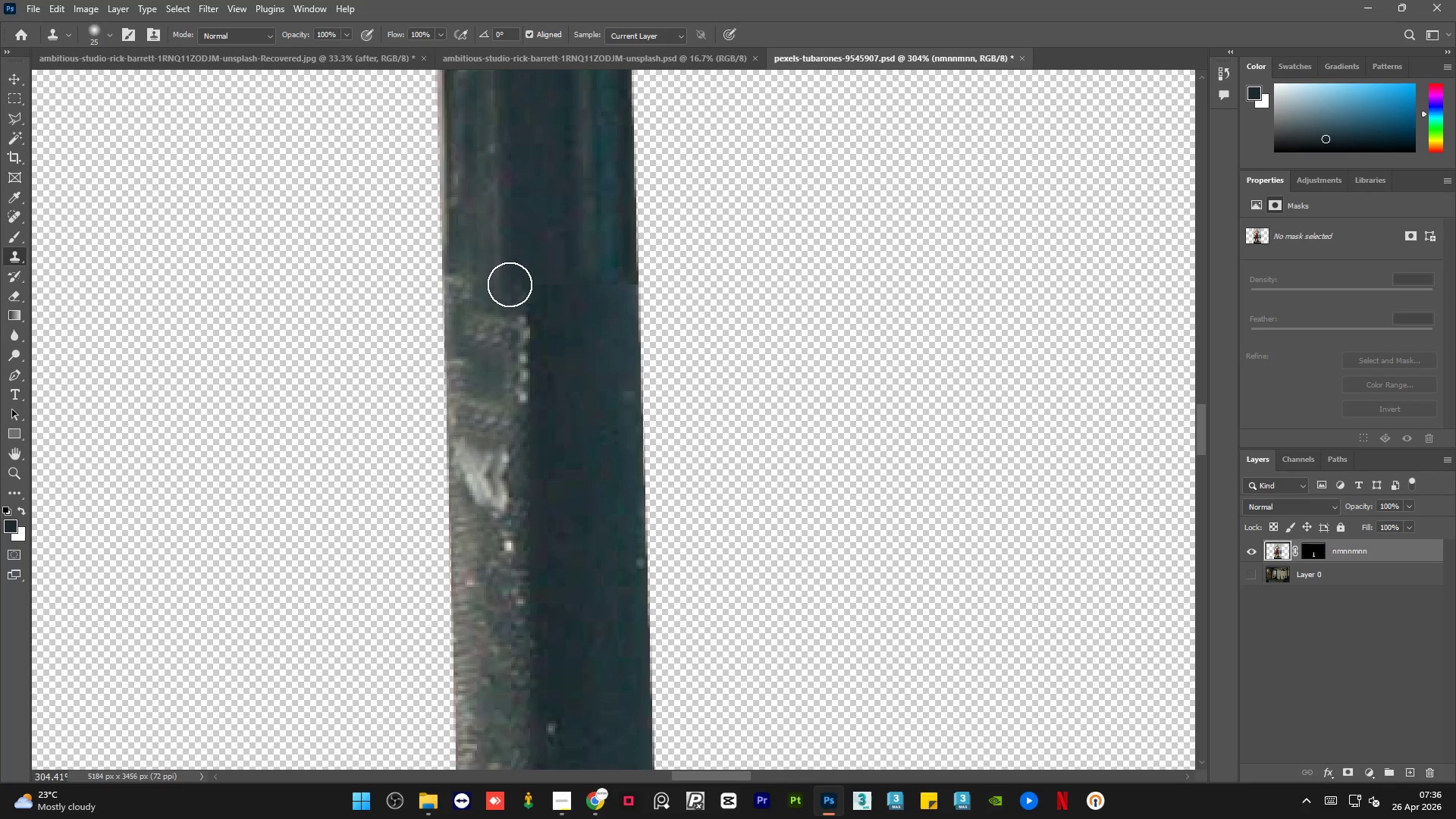 
left_click_drag(start_coordinate=[510, 299], to_coordinate=[510, 472])
 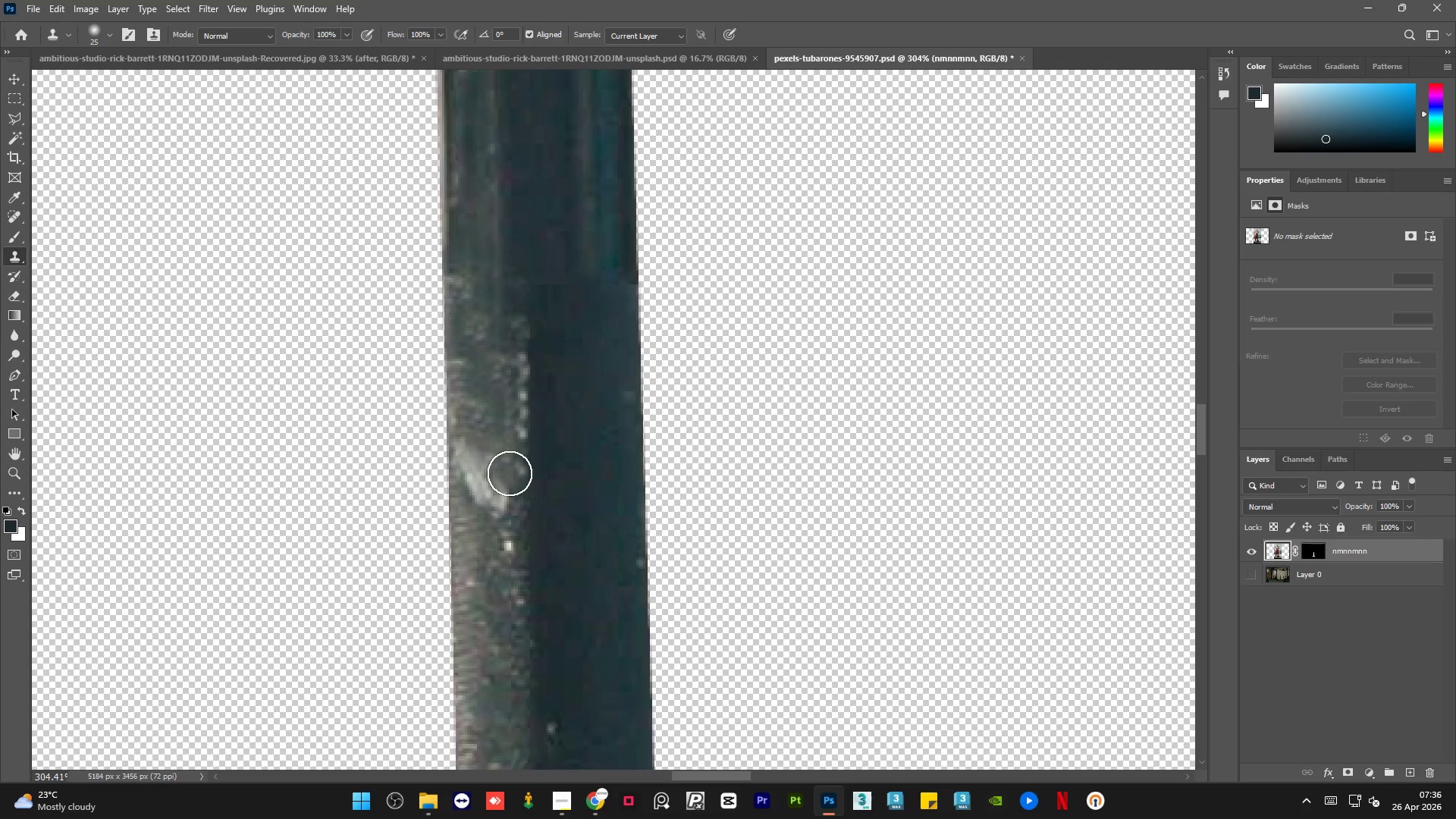 
key(Alt+AltLeft)
 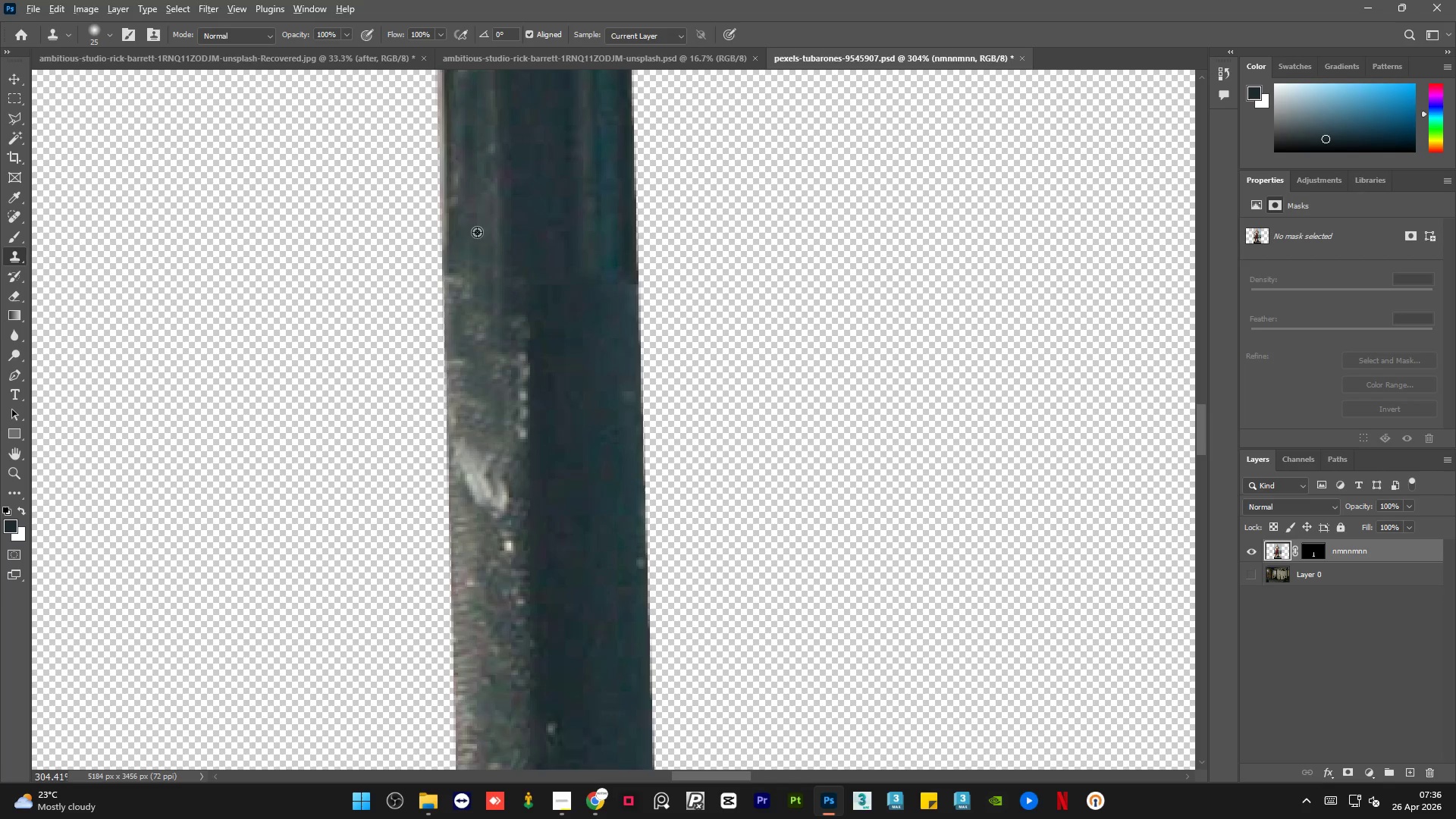 
left_click([477, 232])
 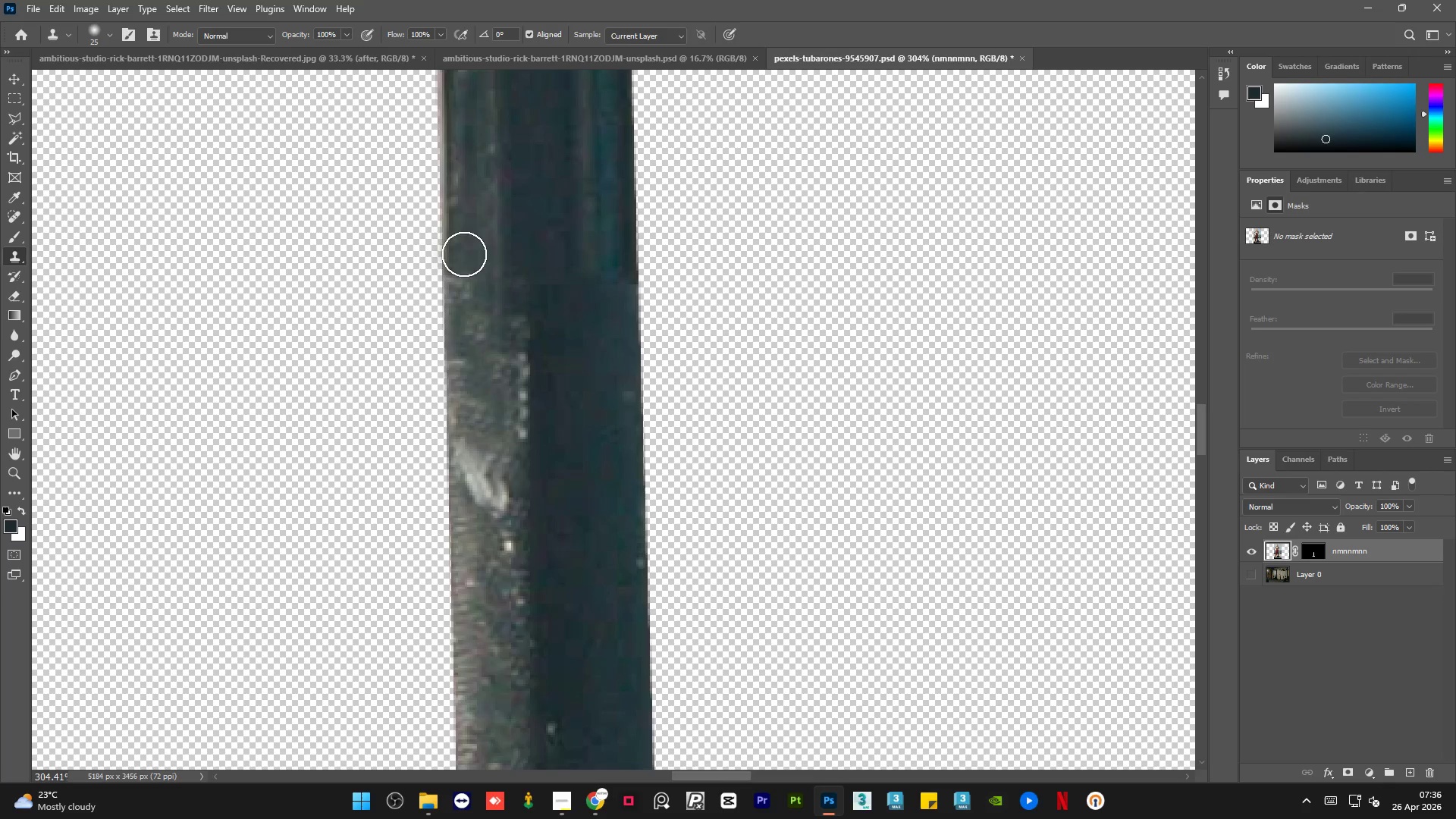 
left_click_drag(start_coordinate=[464, 261], to_coordinate=[468, 440])
 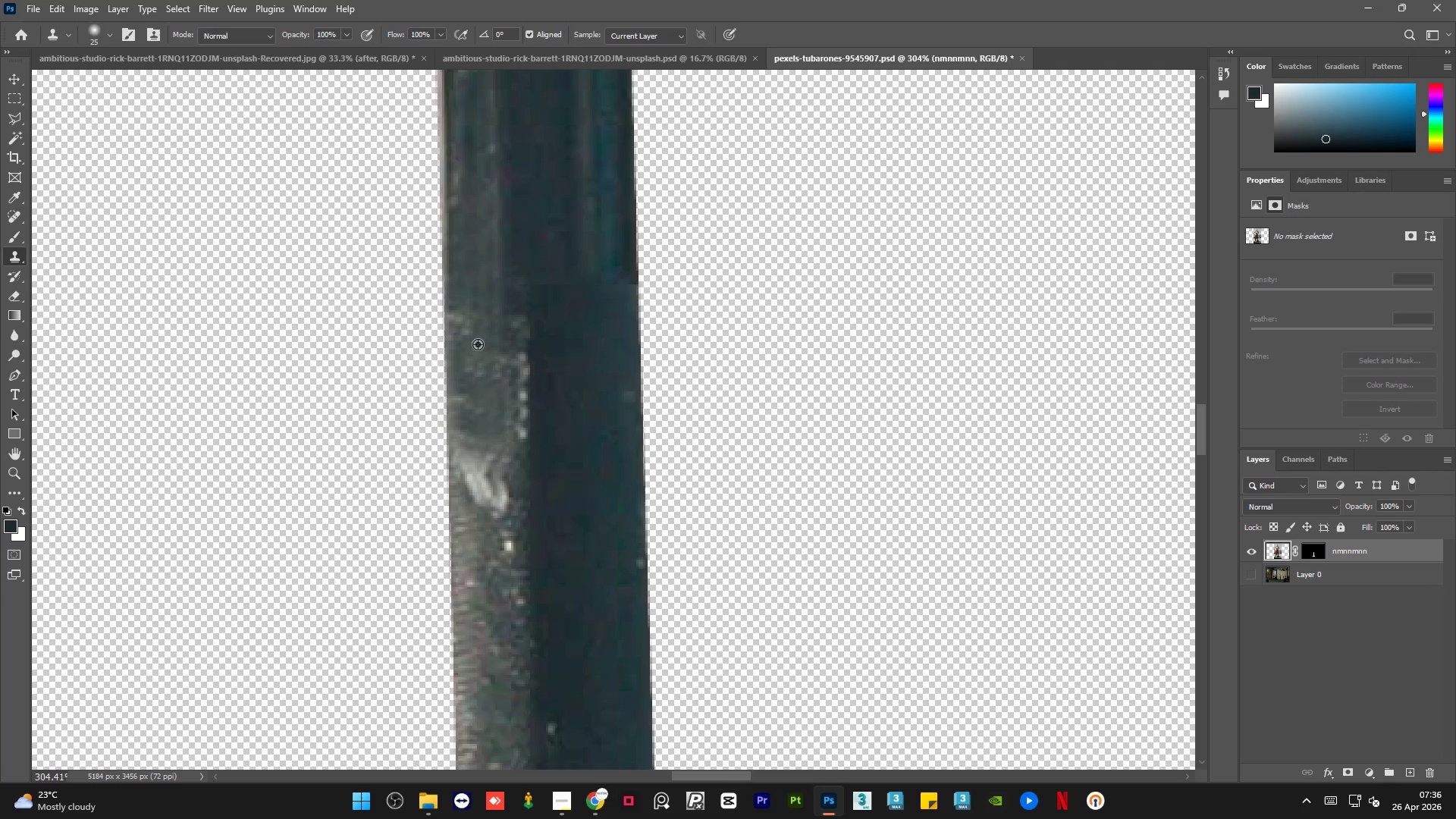 
key(Alt+AltLeft)
 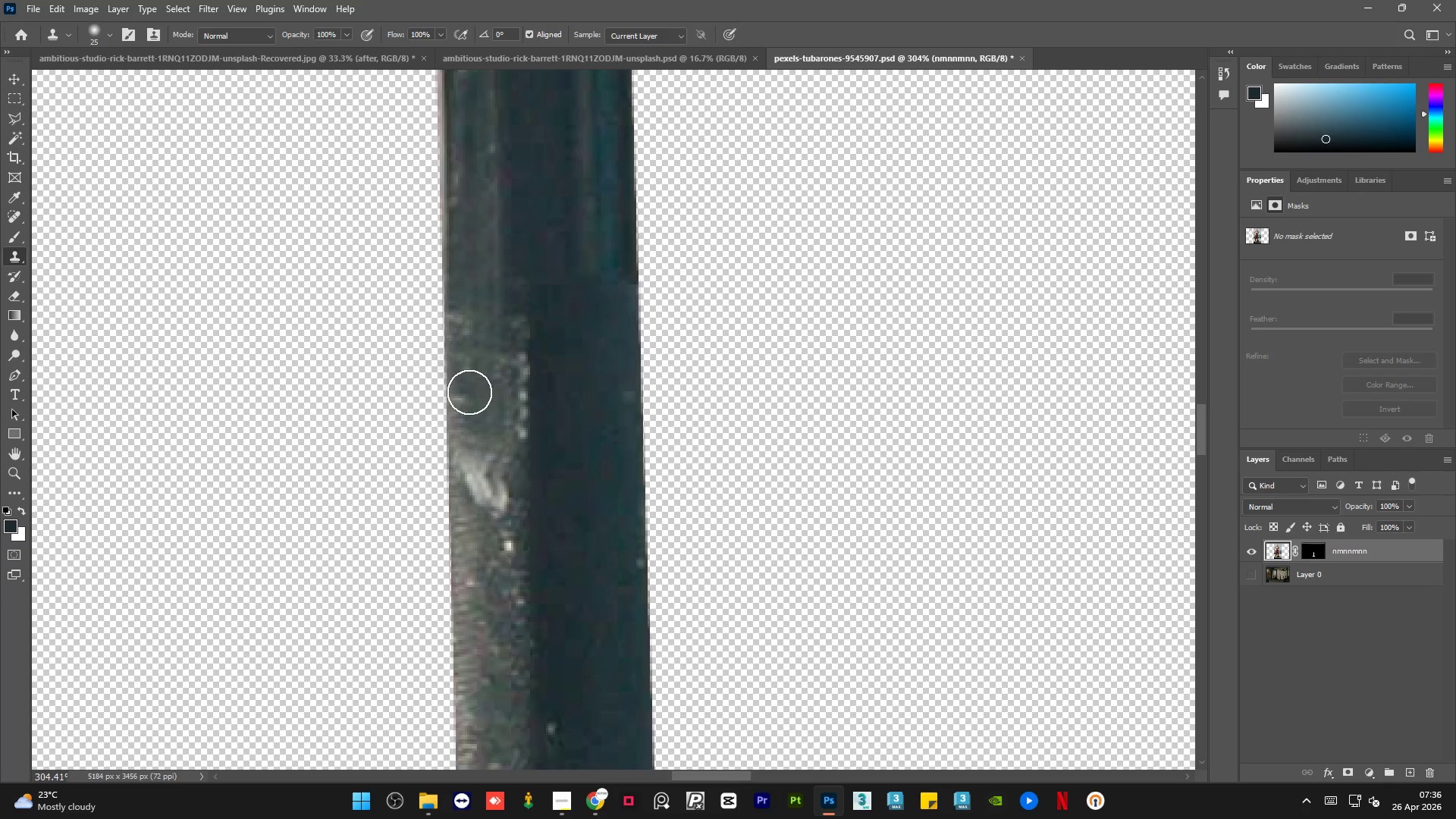 
left_click_drag(start_coordinate=[469, 411], to_coordinate=[469, 514])
 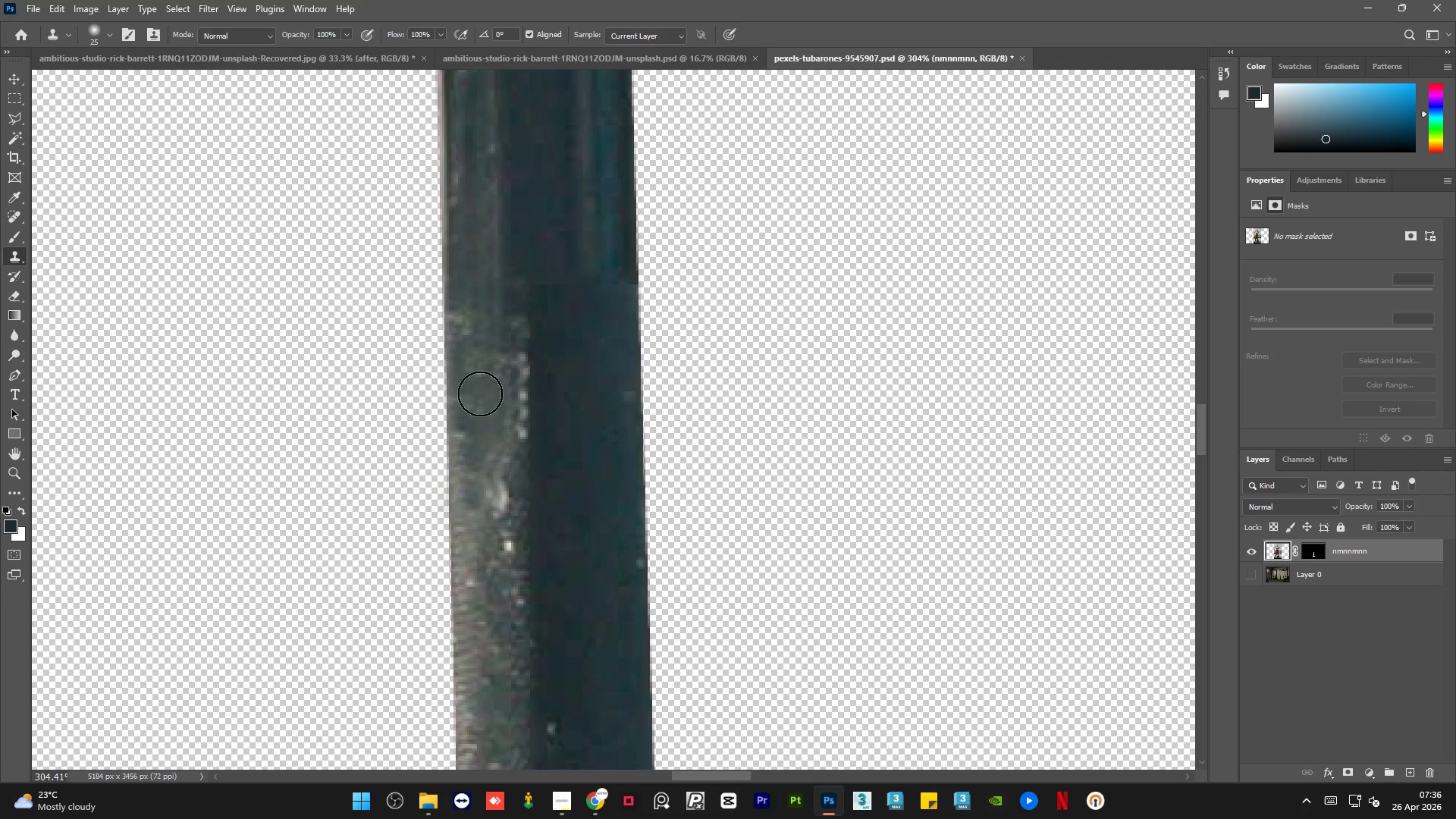 
hold_key(key=AltLeft, duration=1.09)
left_click_drag(start_coordinate=[472, 174], to_coordinate=[472, 179])
 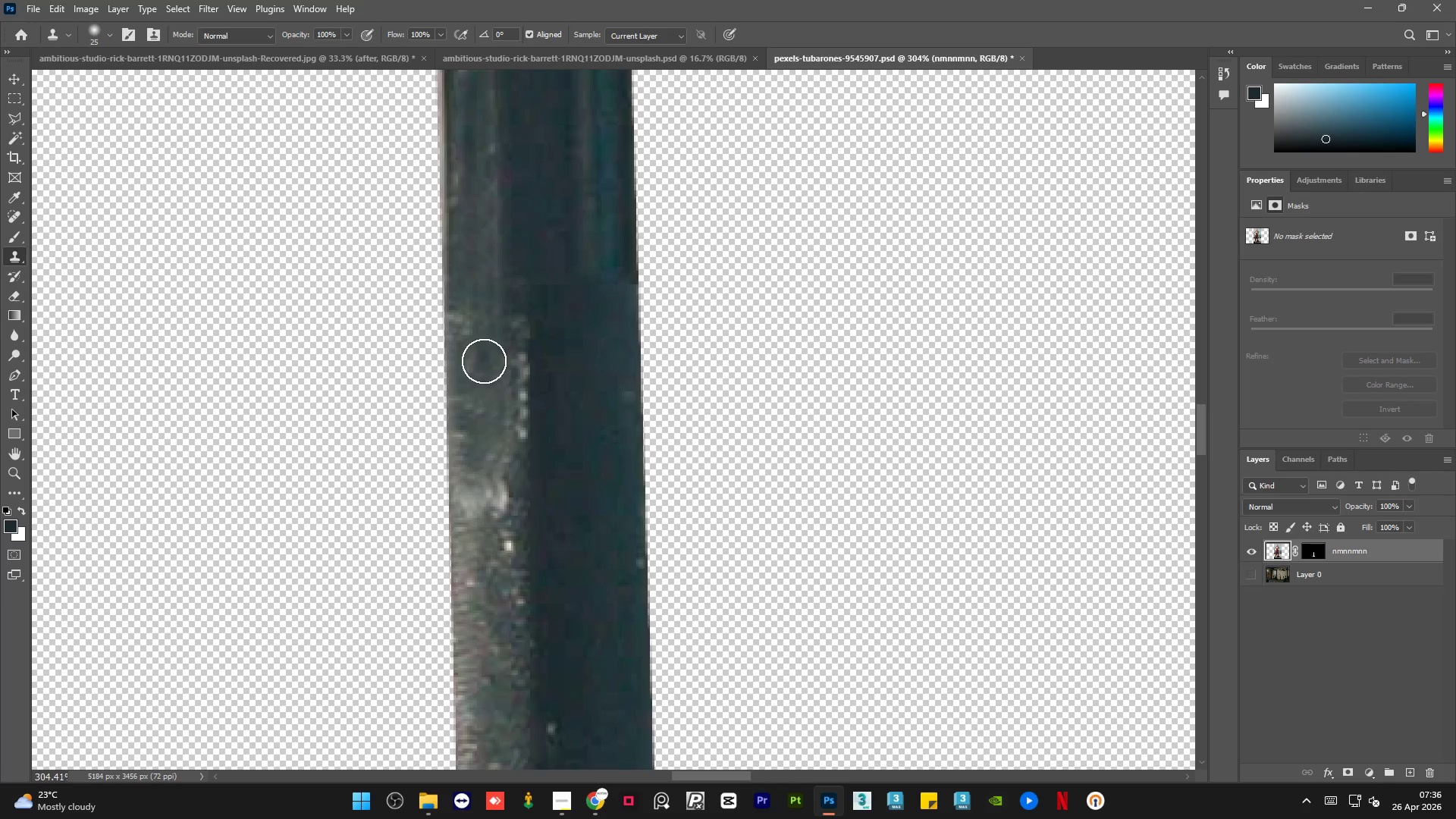 
left_click_drag(start_coordinate=[484, 367], to_coordinate=[474, 499])
 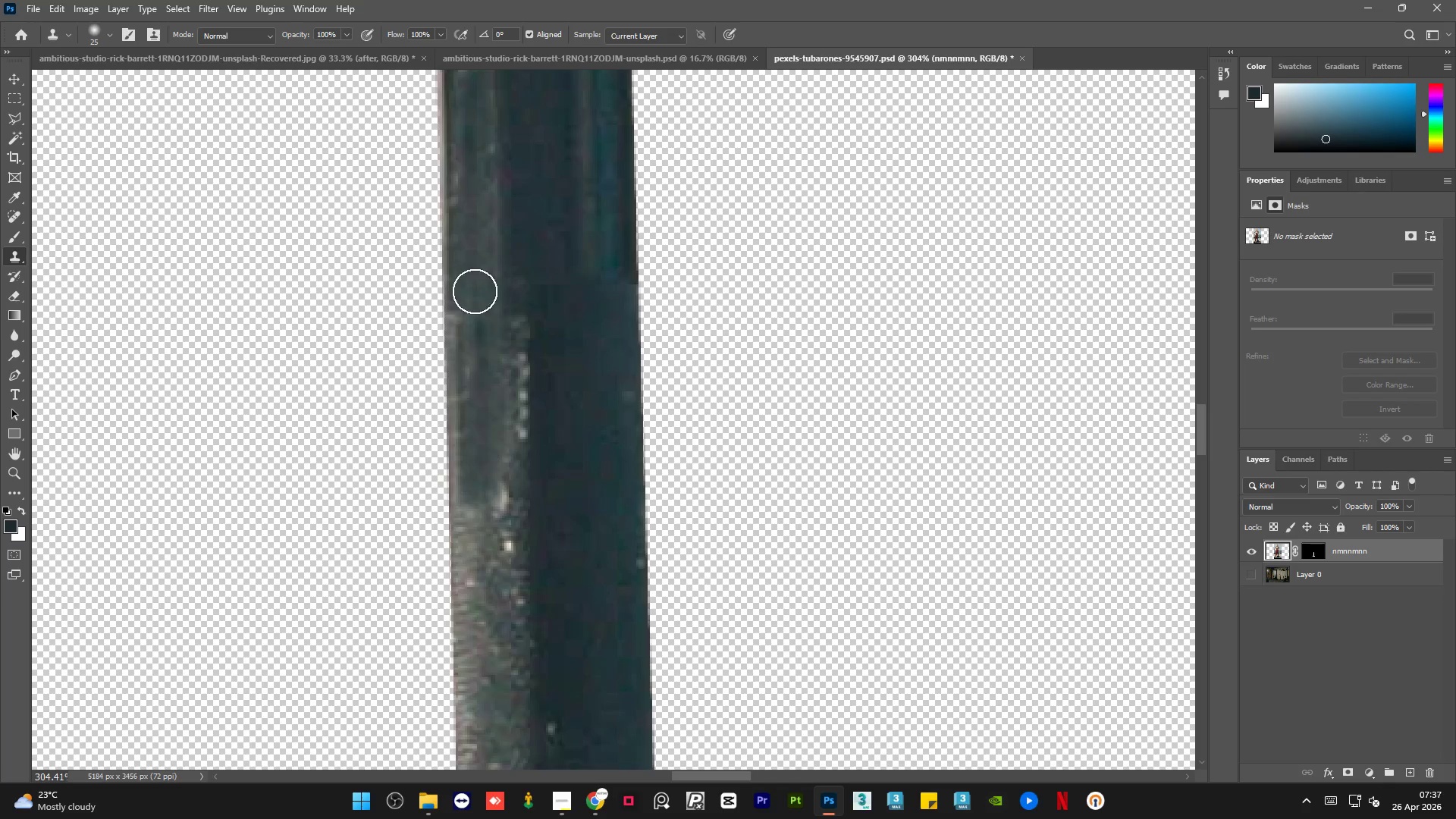 
key(Alt+AltLeft)
 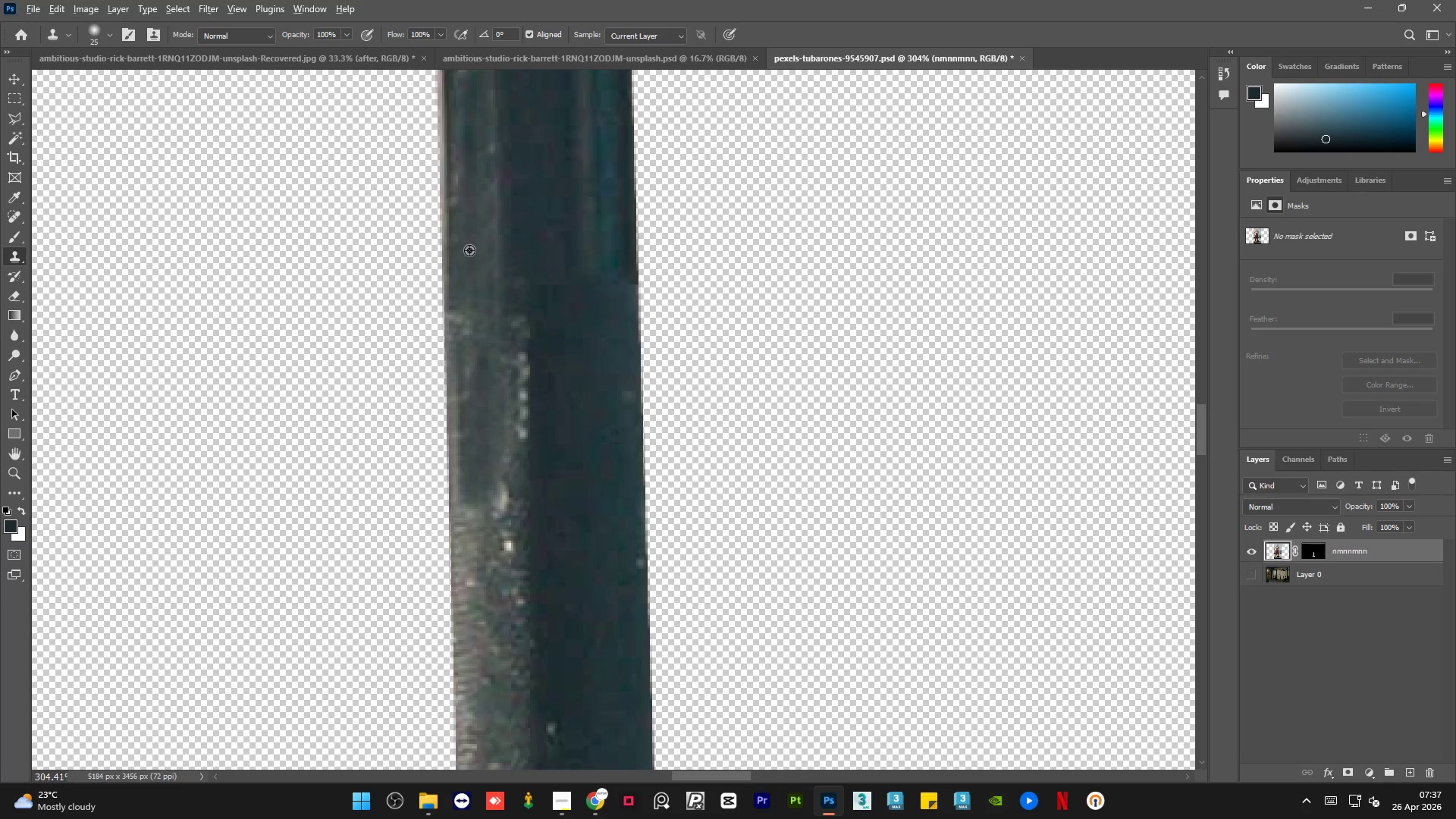 
left_click([469, 250])
 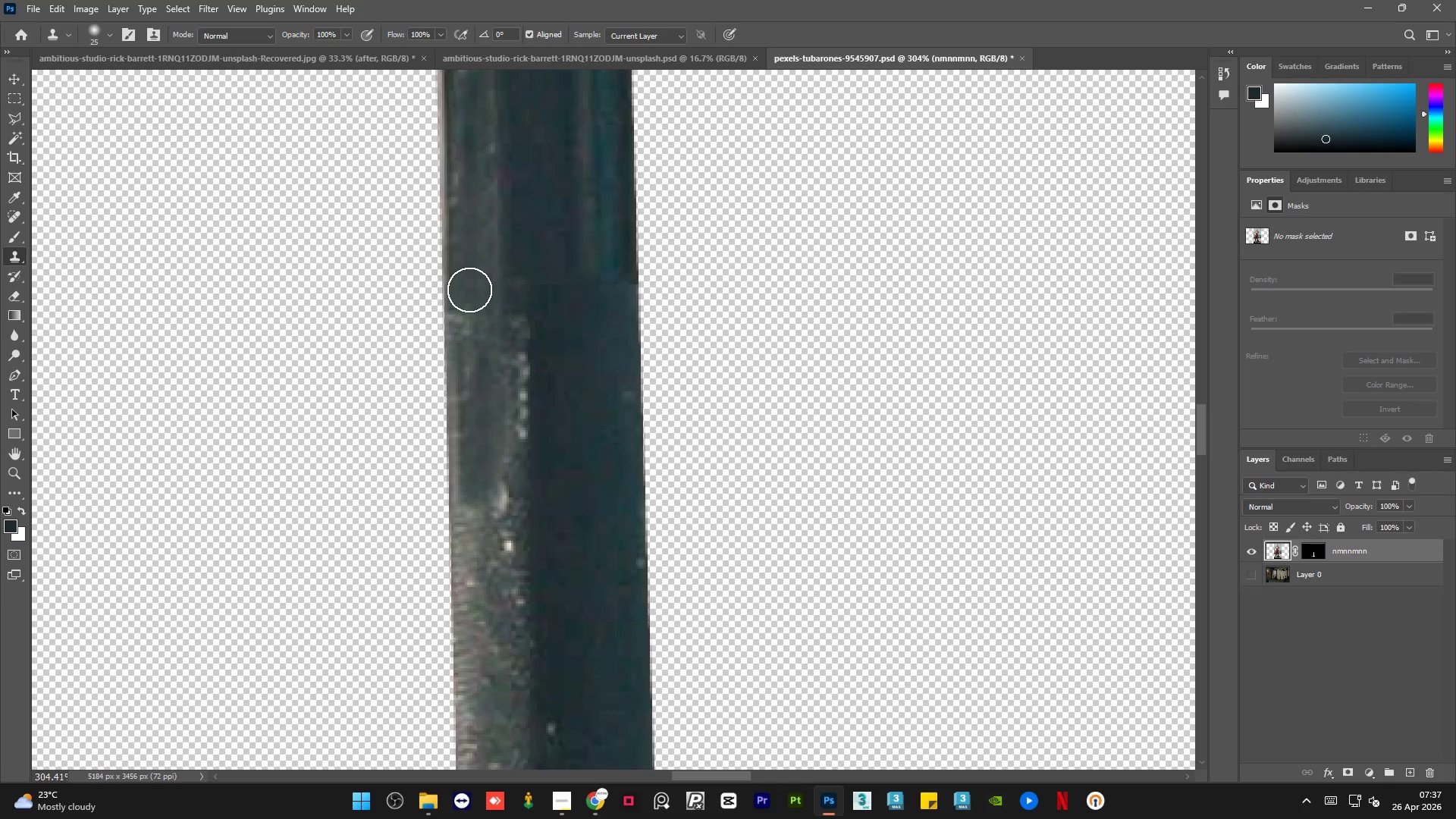 
left_click_drag(start_coordinate=[468, 303], to_coordinate=[466, 548])
 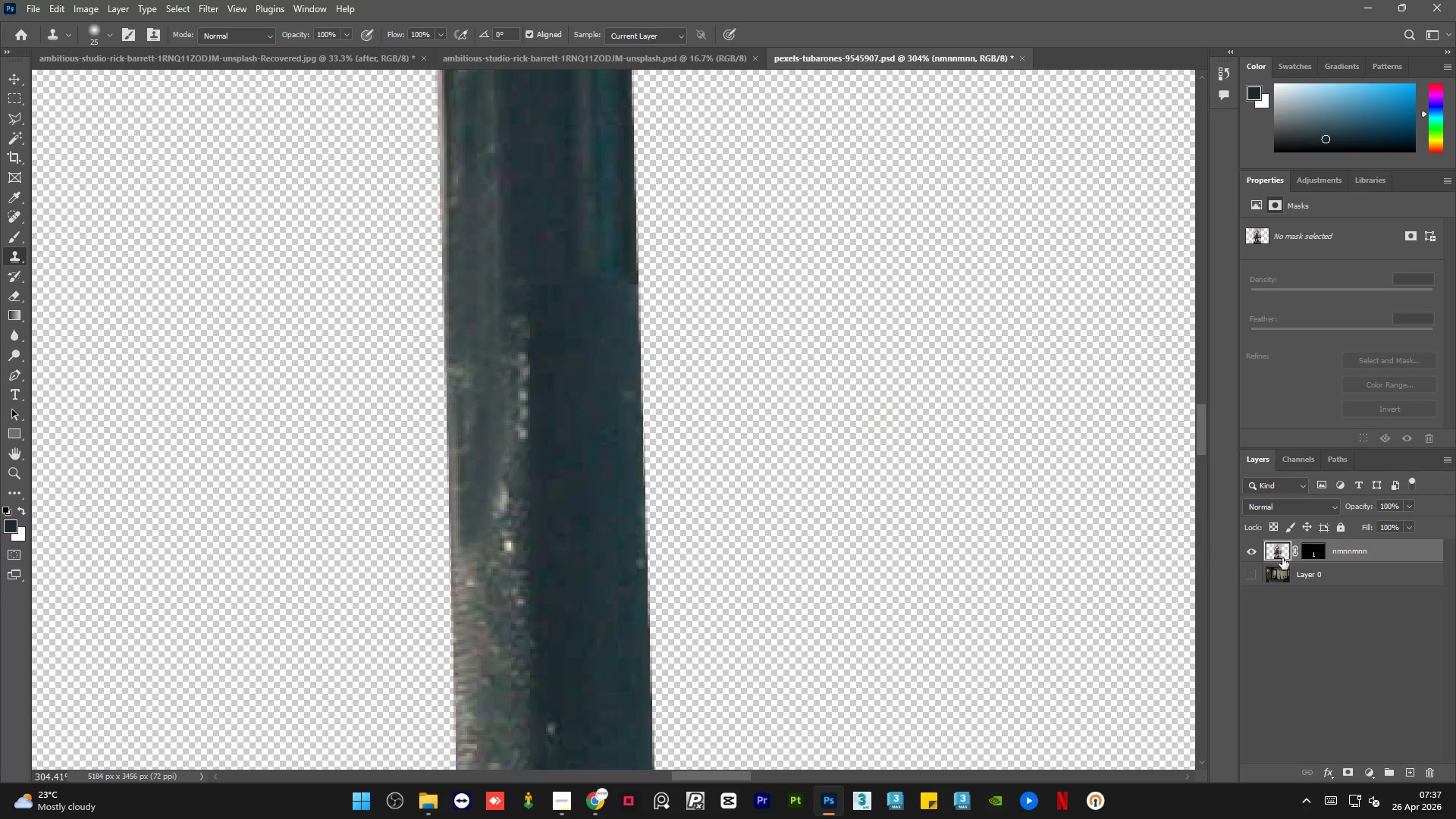 
hold_key(key=ControlLeft, duration=1.31)
left_click([1312, 553])
 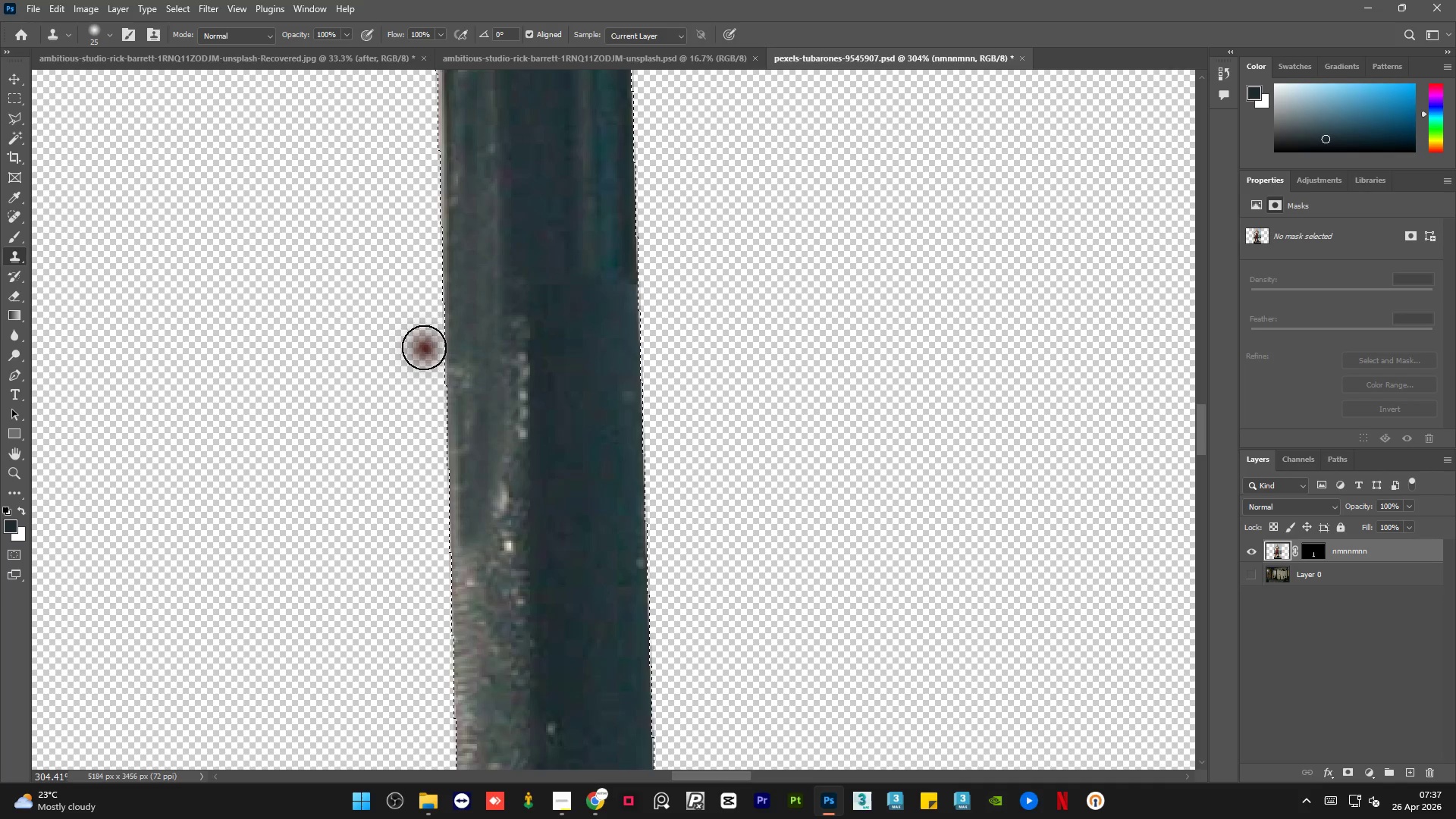 
hold_key(key=AltLeft, duration=0.66)
 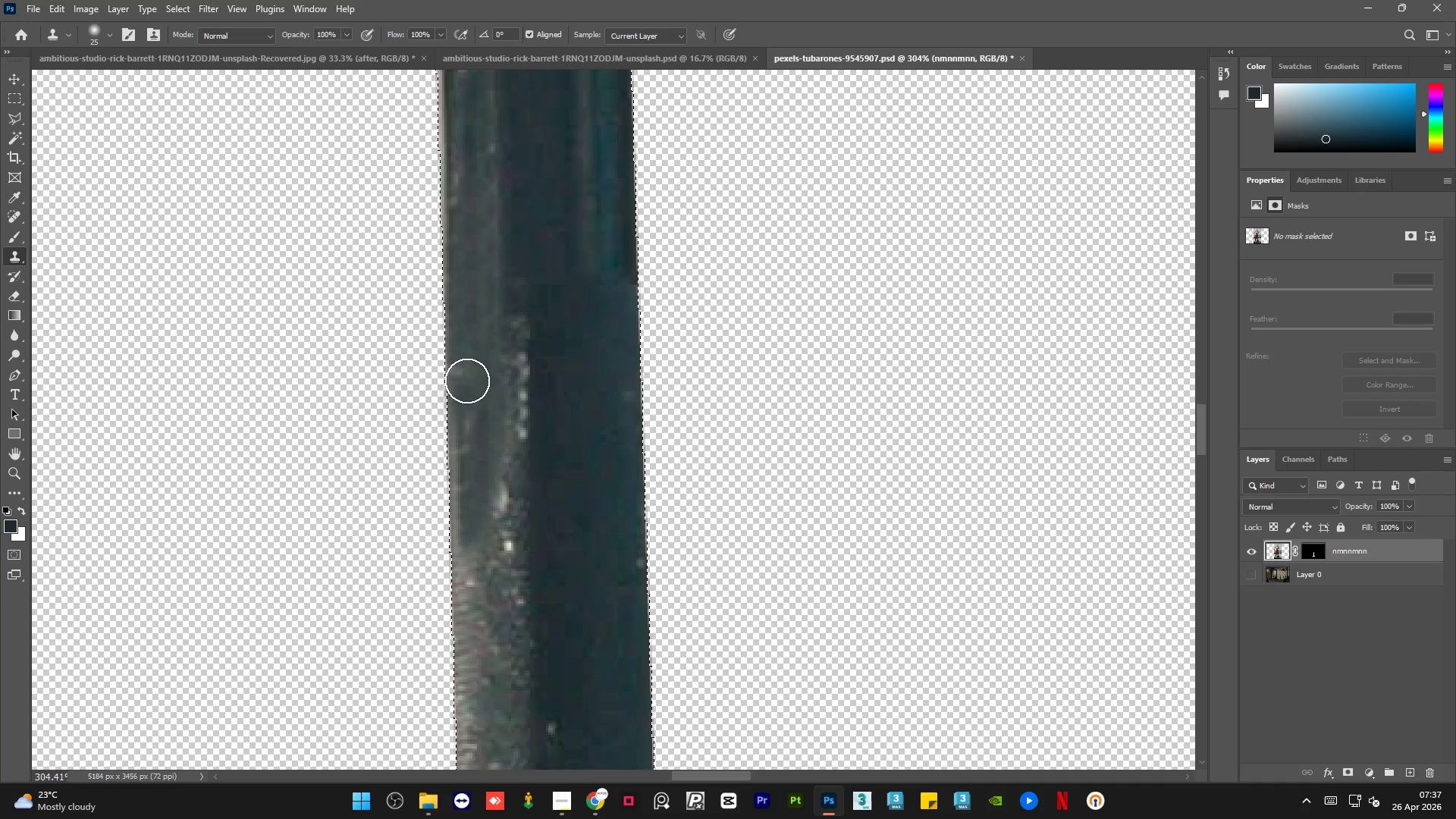 
left_click_drag(start_coordinate=[465, 366], to_coordinate=[450, 598])
 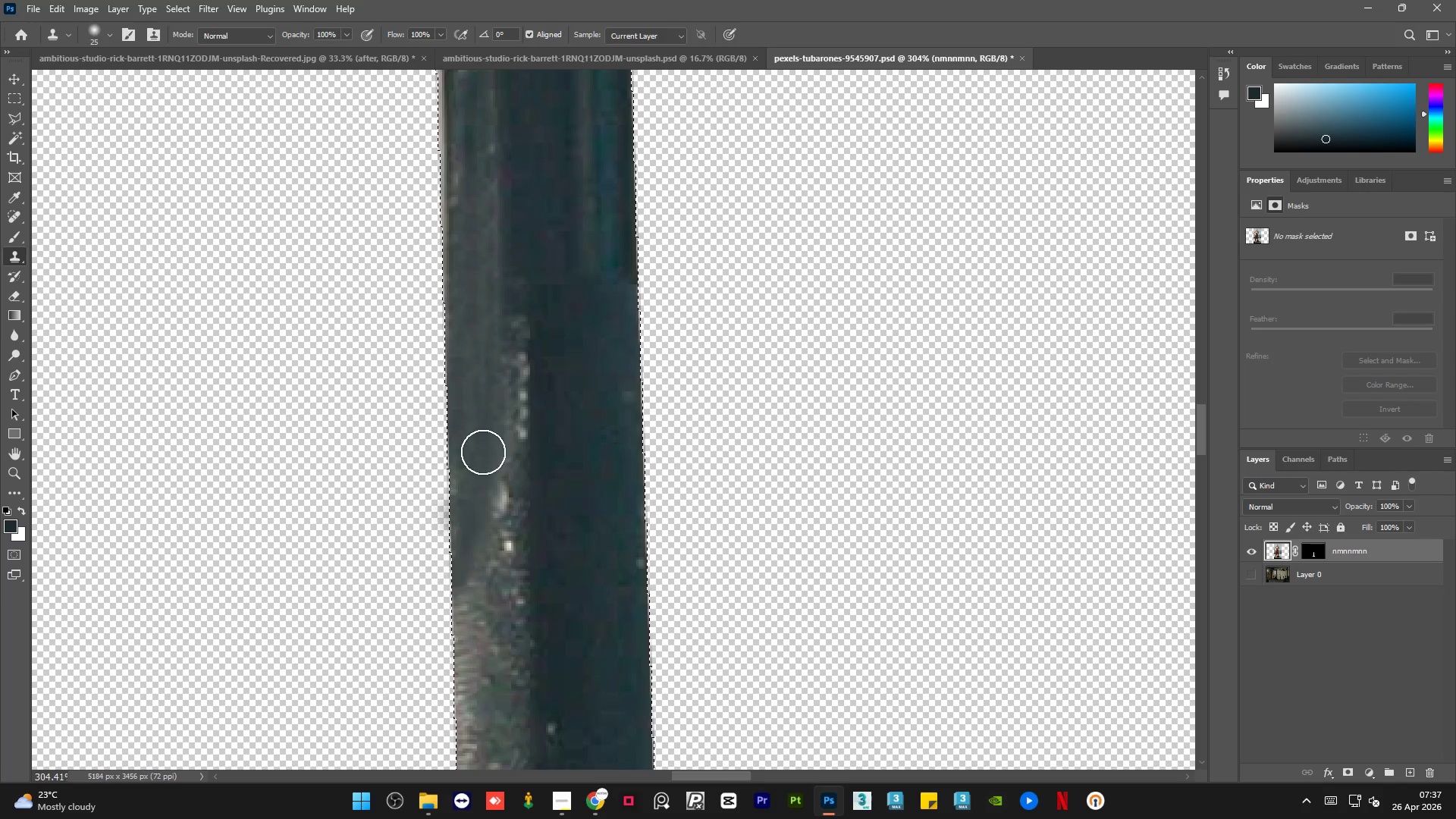 
hold_key(key=AltLeft, duration=0.31)
left_click([480, 329])
 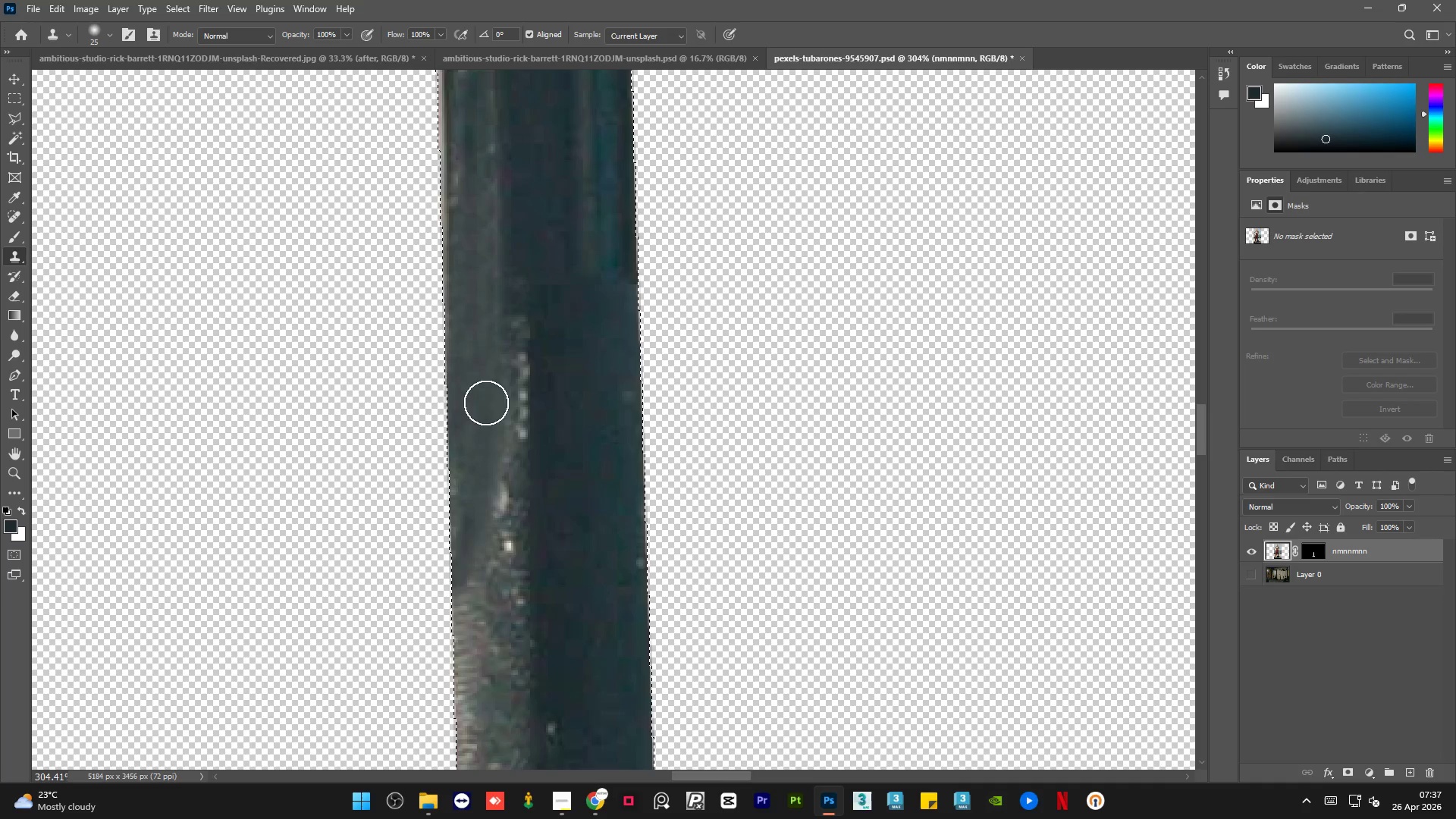 
left_click_drag(start_coordinate=[486, 428], to_coordinate=[484, 651])
 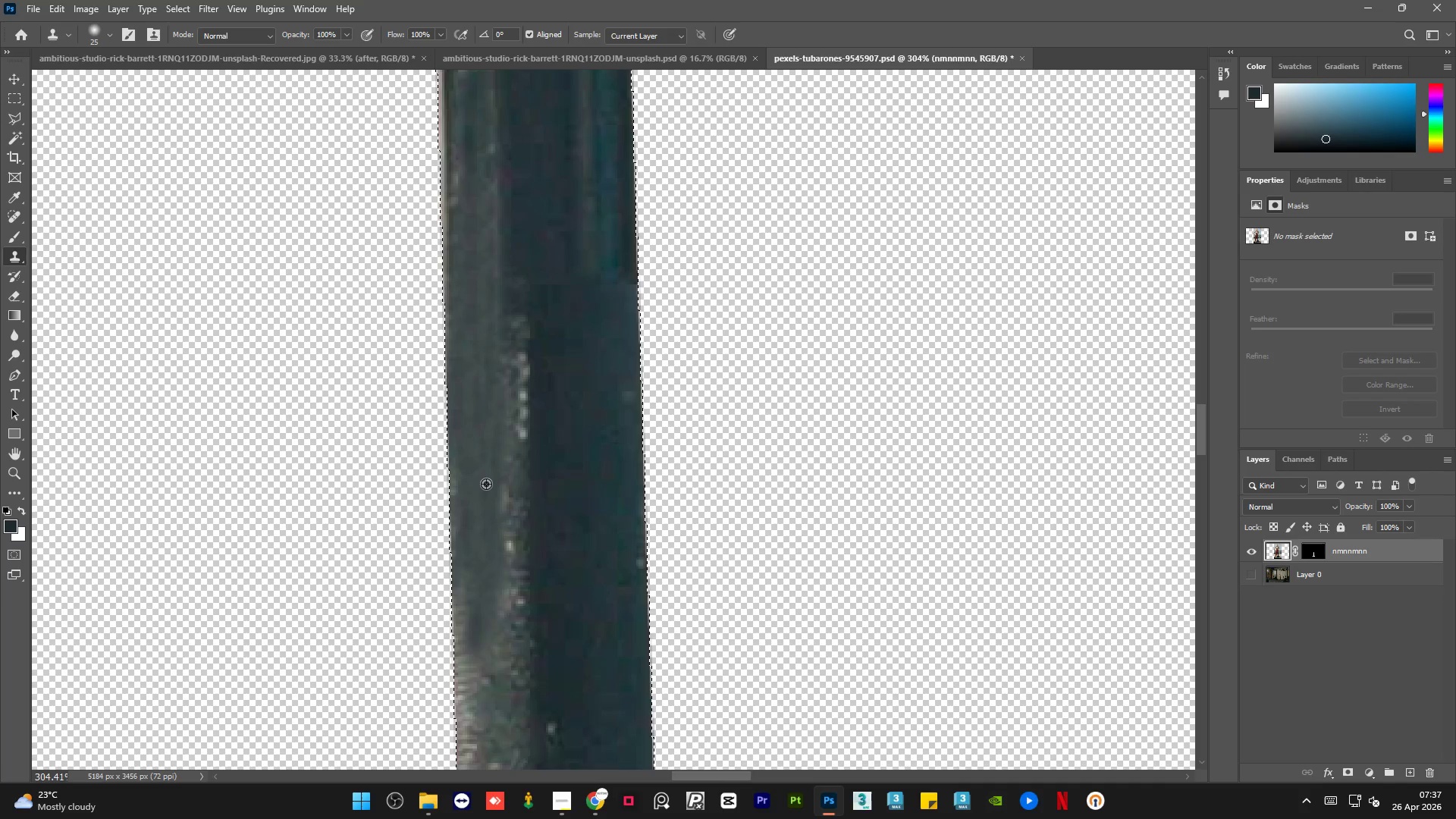 
hold_key(key=AltLeft, duration=0.41)
 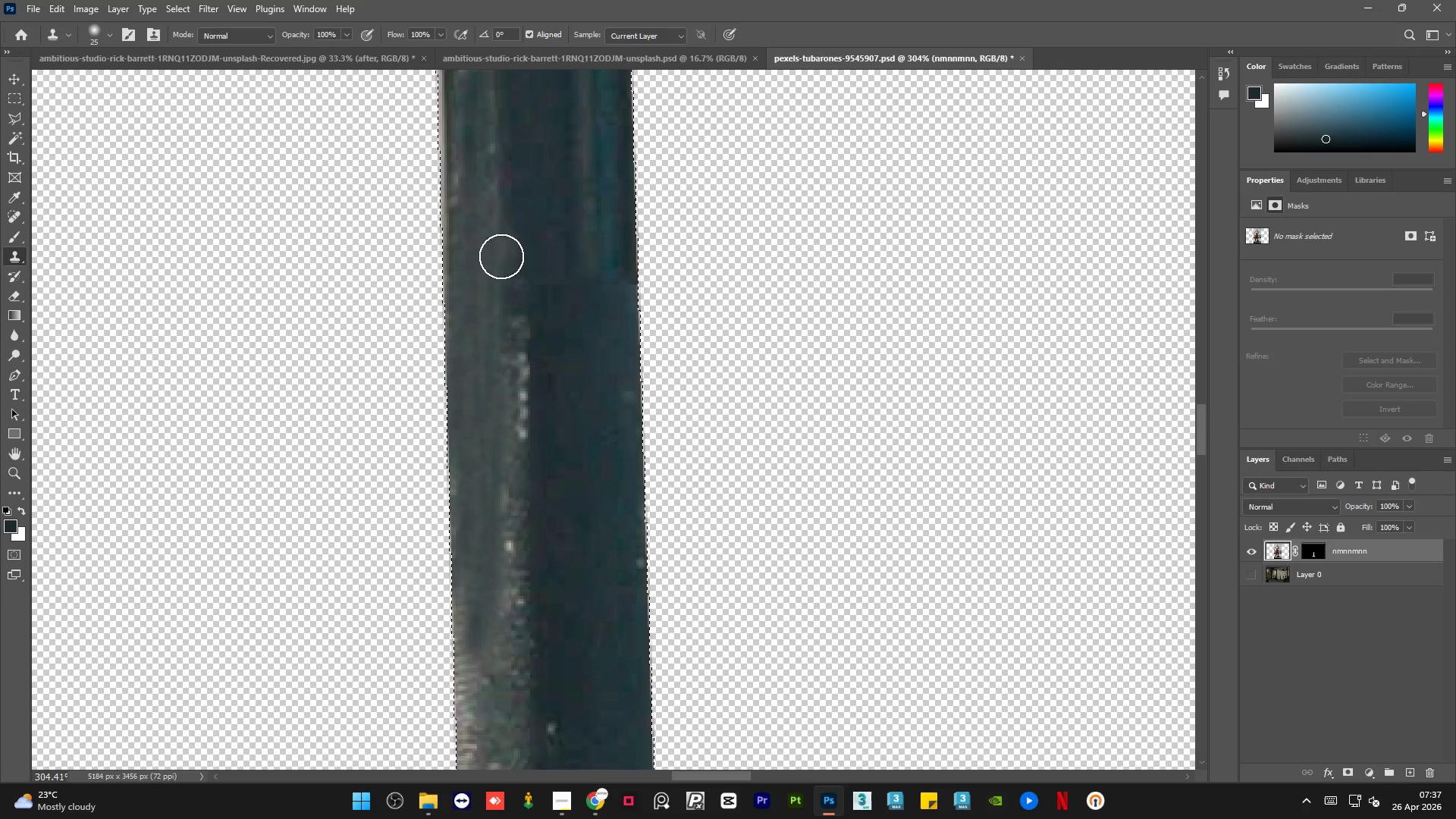 
left_click_drag(start_coordinate=[505, 293], to_coordinate=[551, 730])
 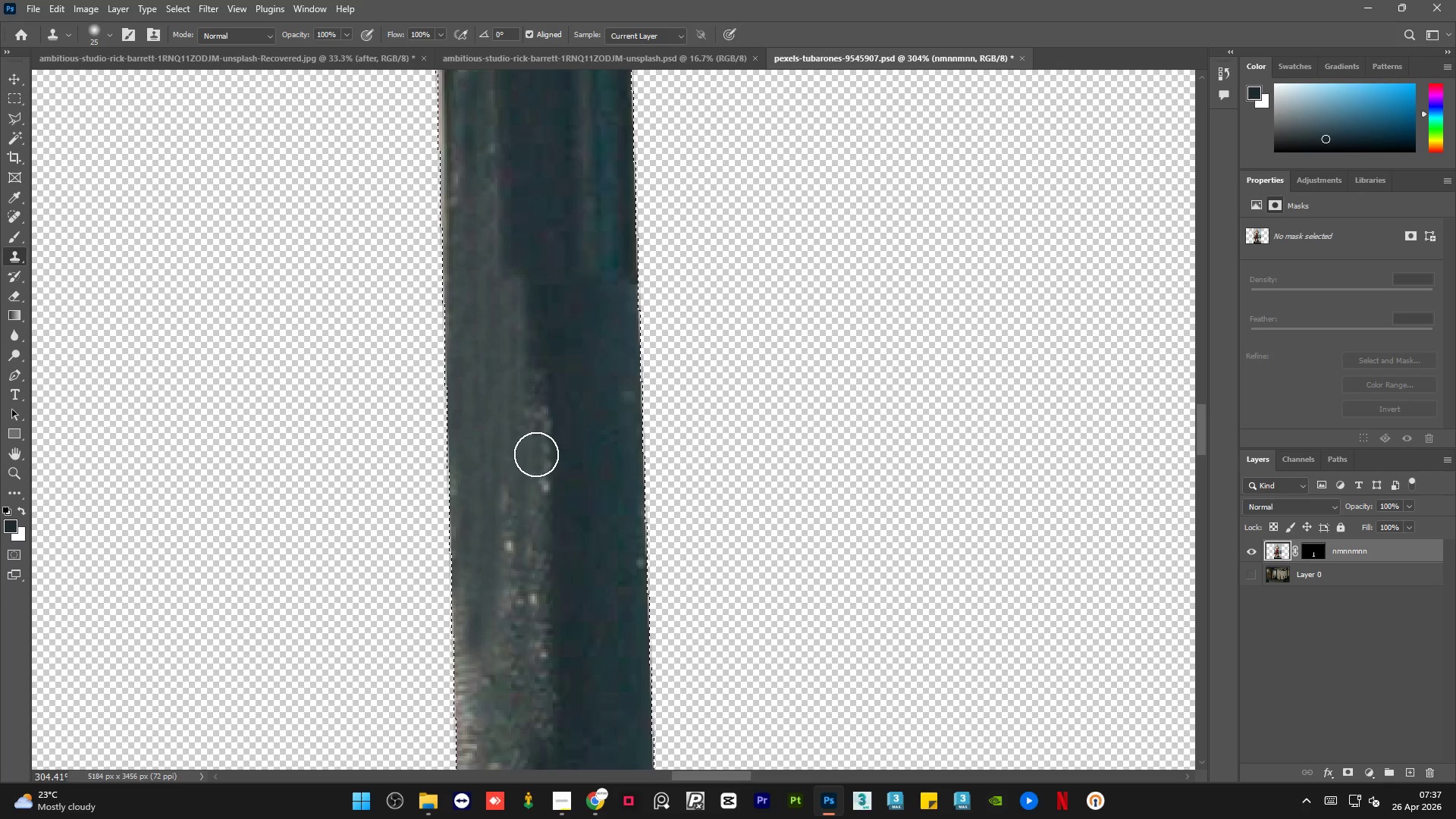 
key(Control+ControlLeft)
 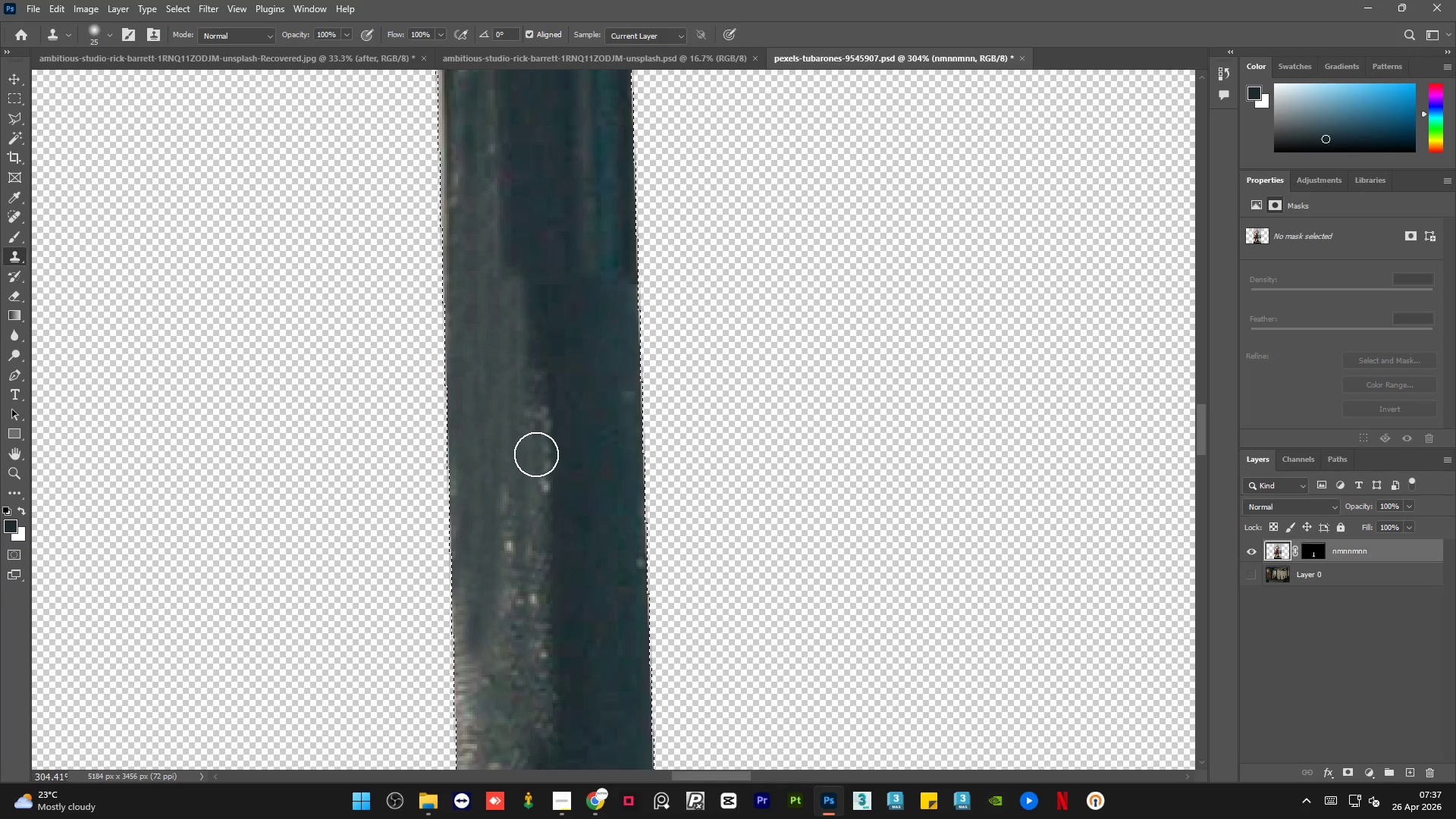 
hold_key(key=AltLeft, duration=0.98)
 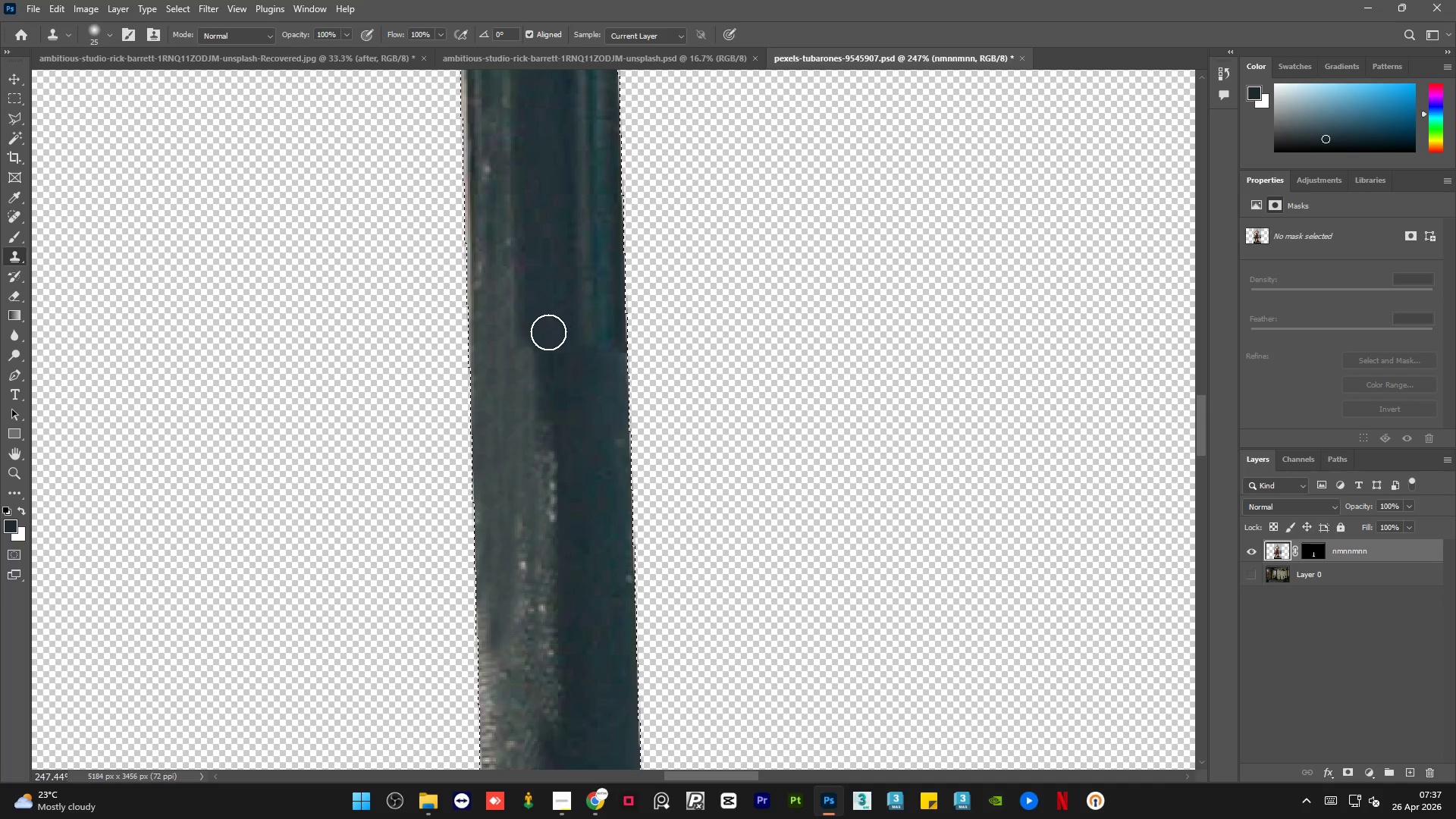 
key(Alt+AltLeft)
 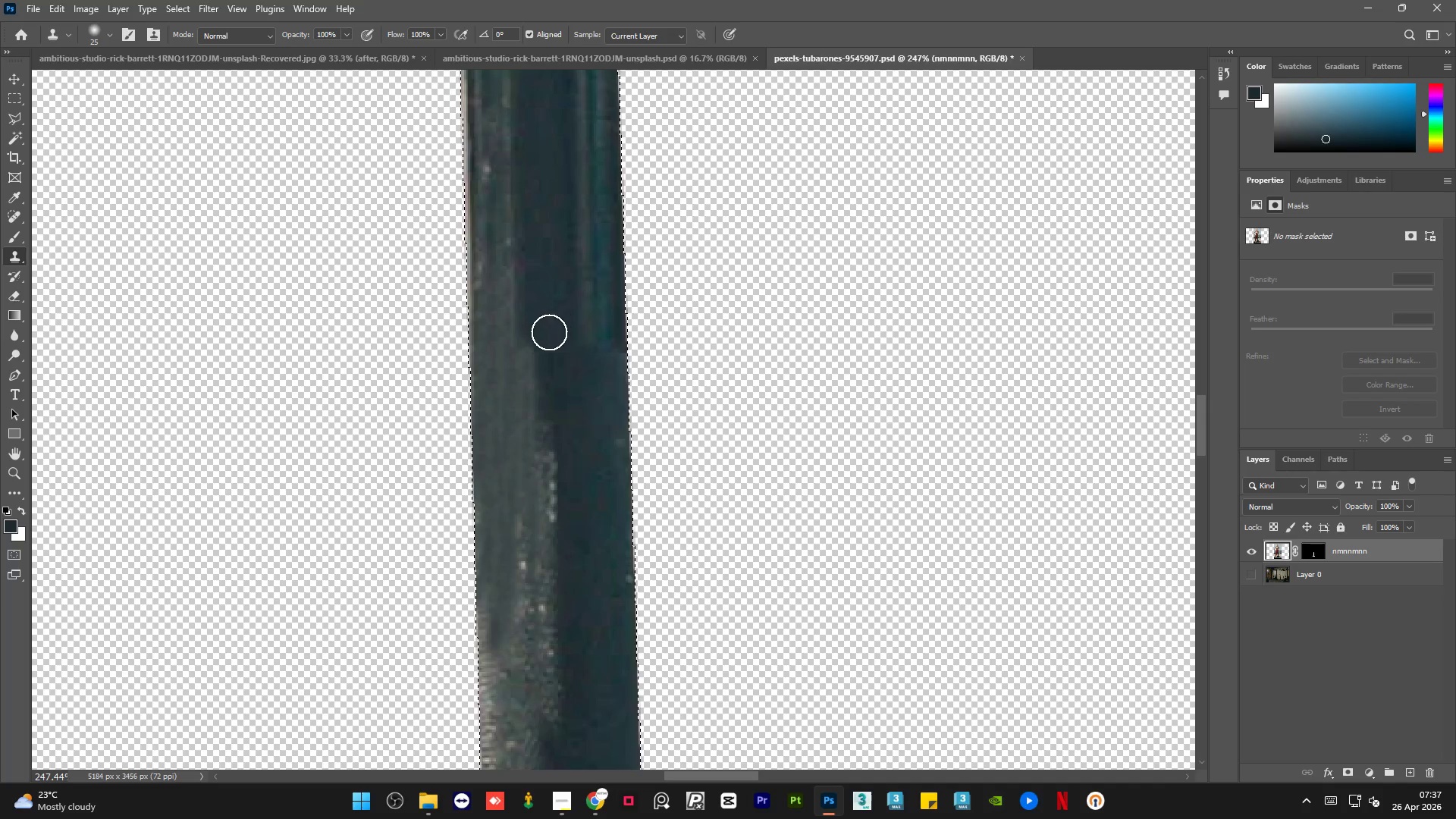 
scroll: coordinate [565, 331], scroll_direction: down, amount: 2.0
 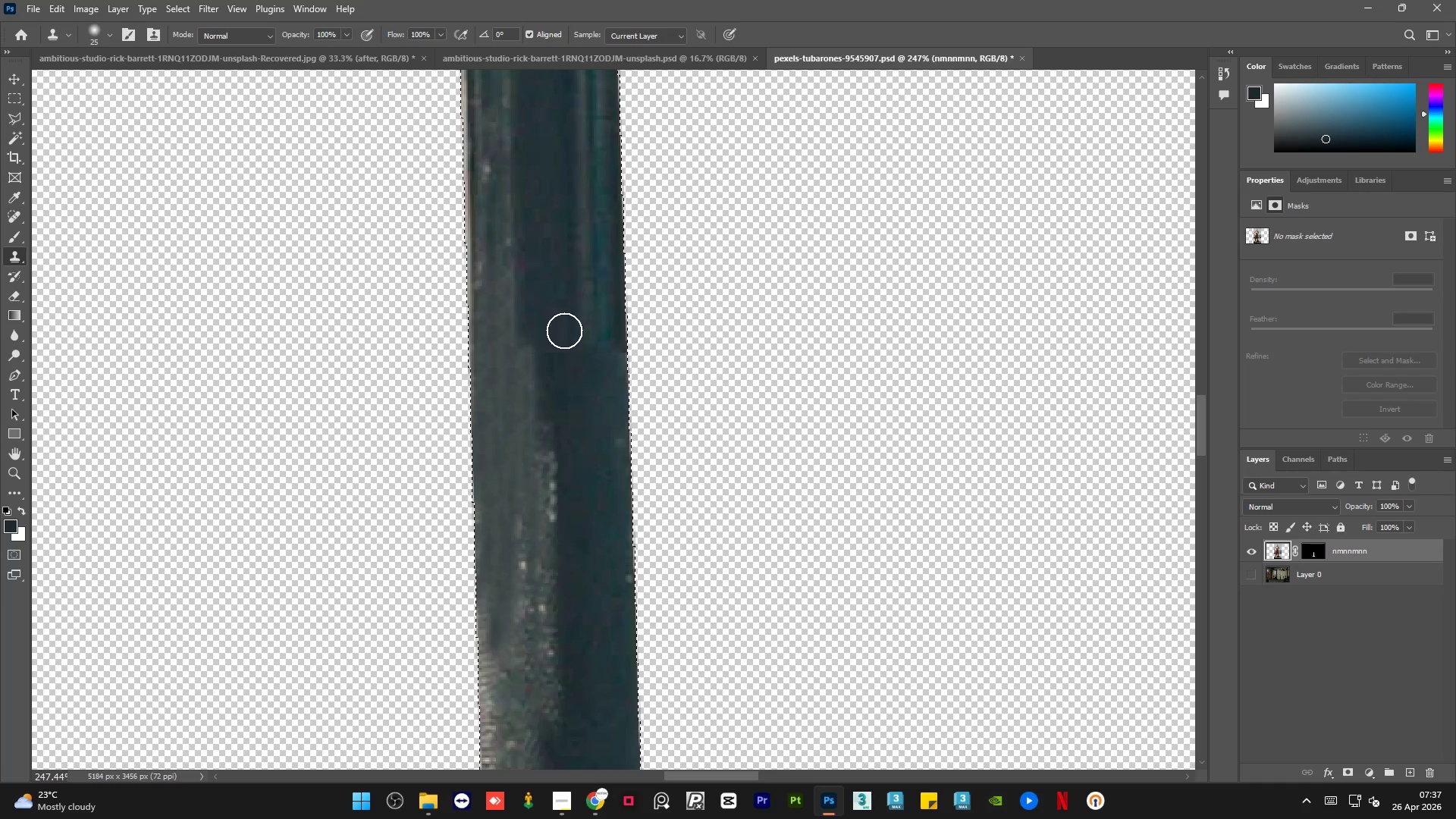 
left_click_drag(start_coordinate=[548, 334], to_coordinate=[548, 382])
 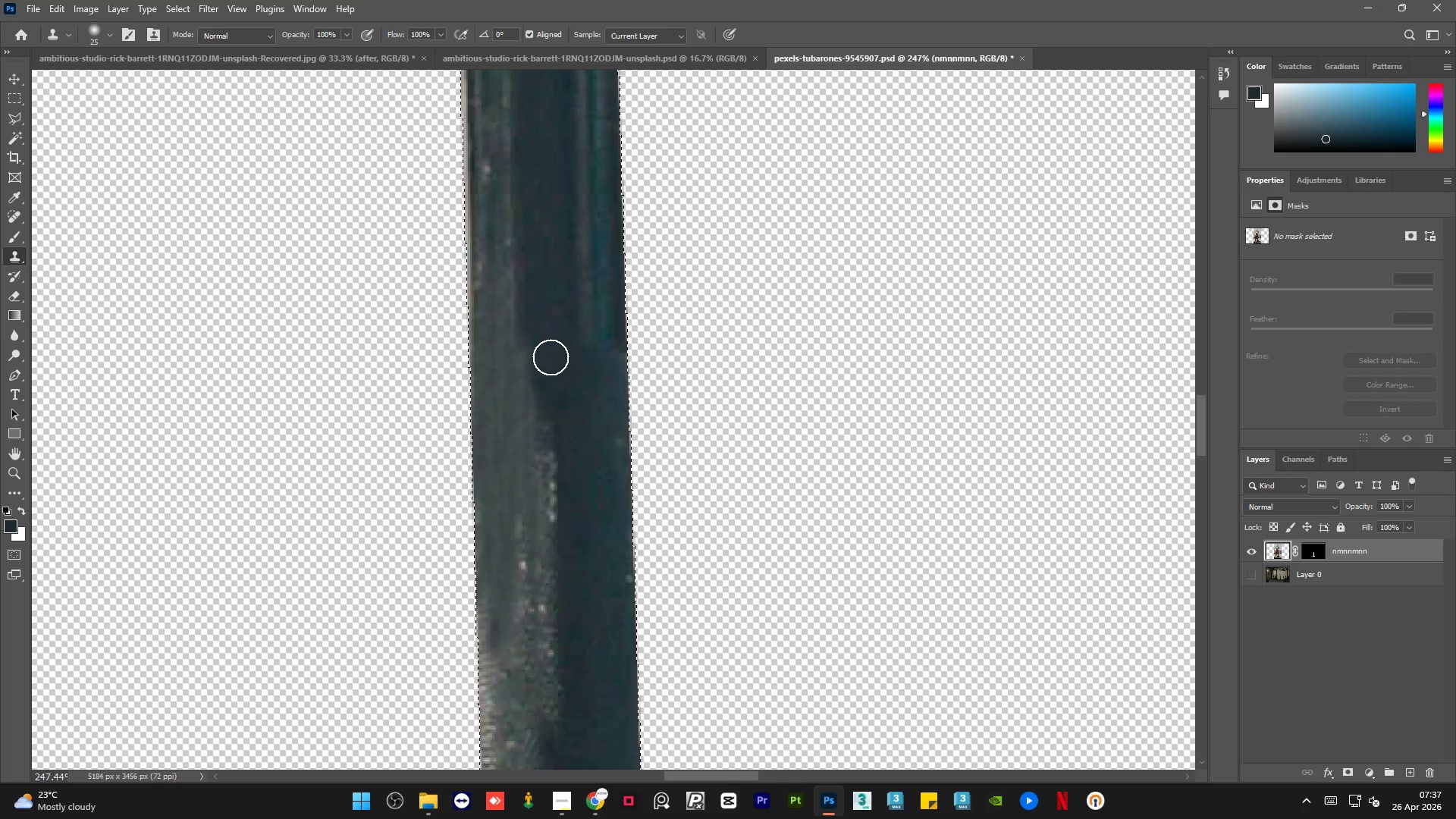 
key(Alt+AltLeft)
 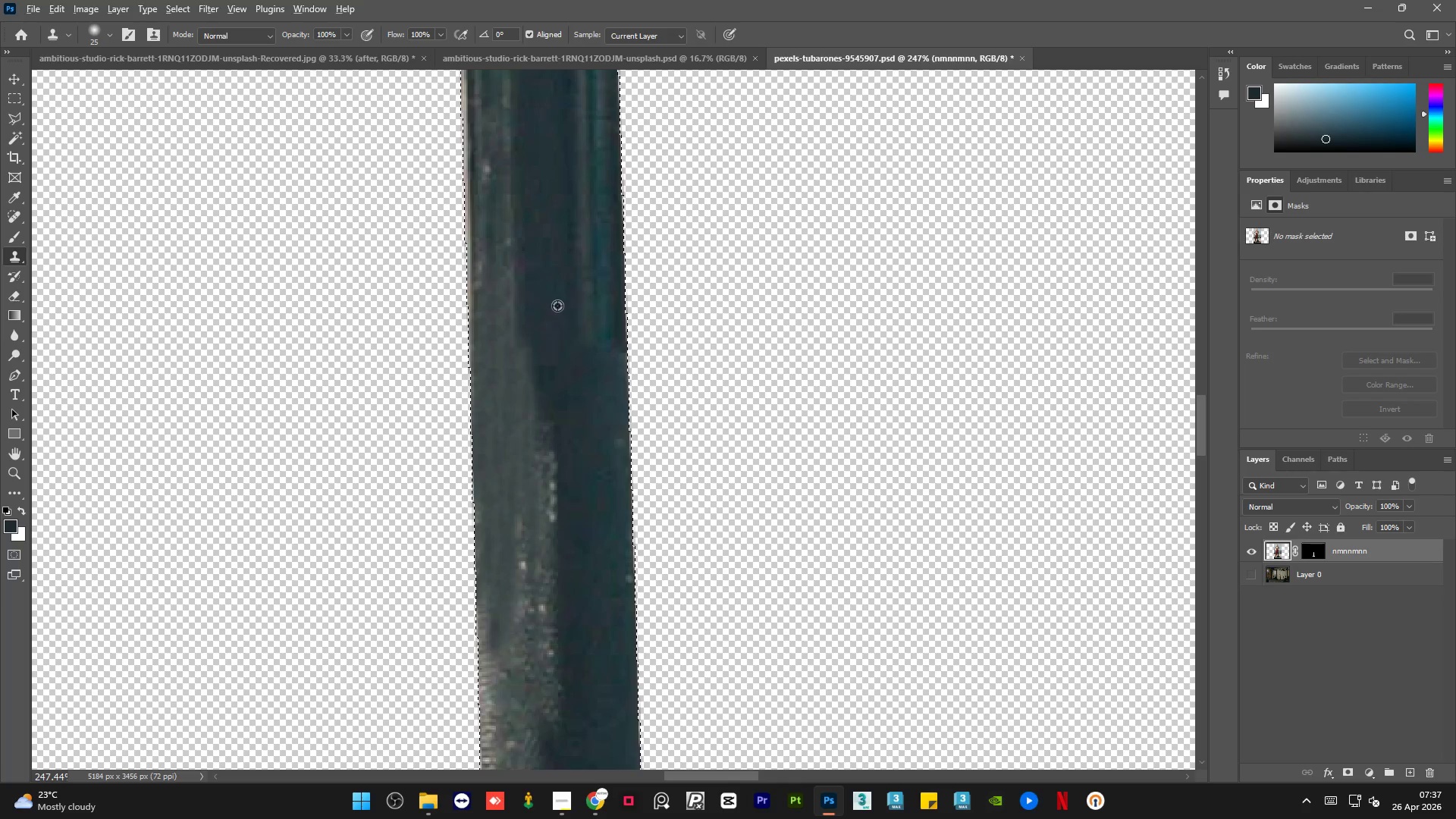 
triple_click([557, 305])
 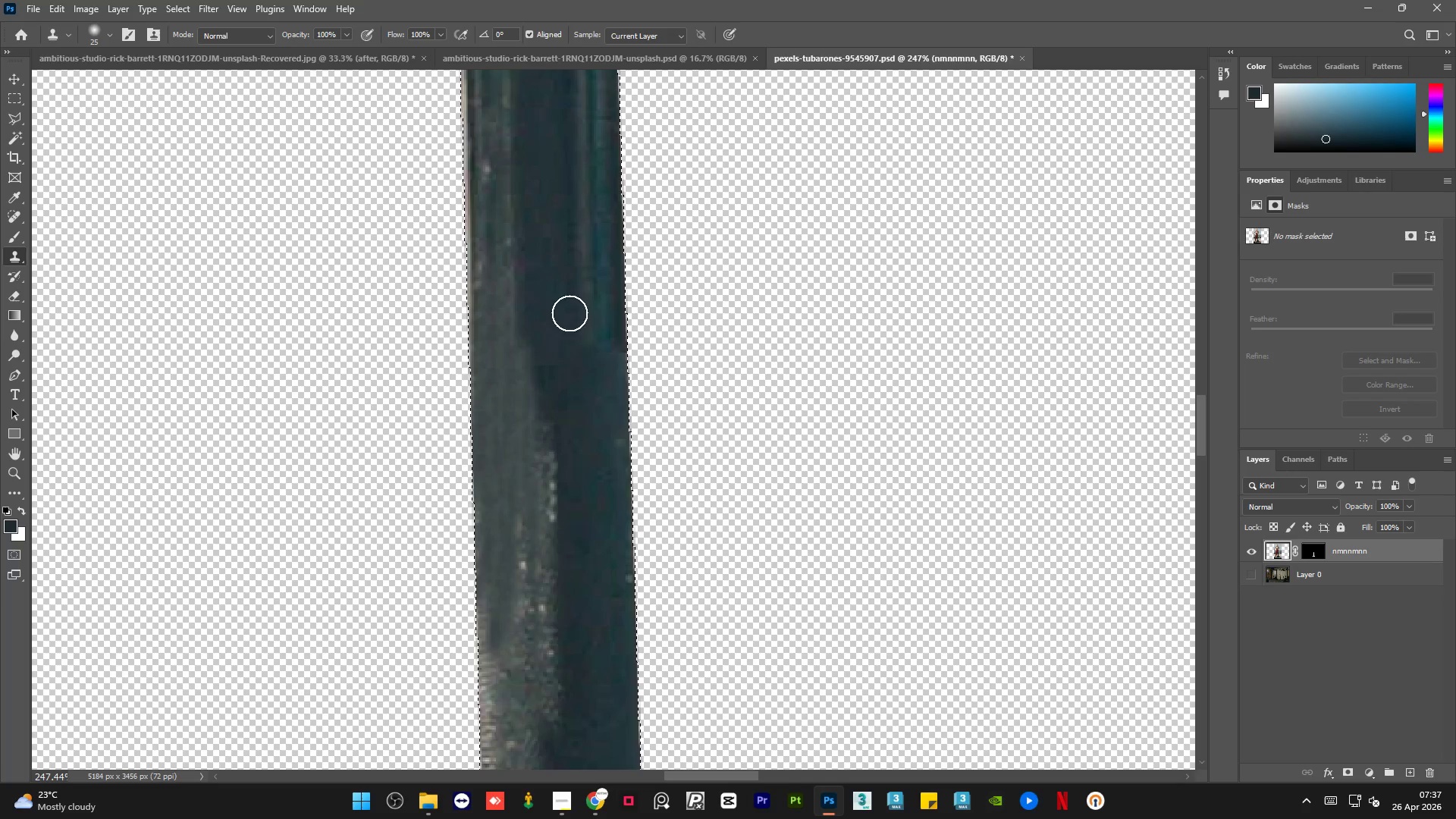 
left_click_drag(start_coordinate=[573, 322], to_coordinate=[592, 391])
 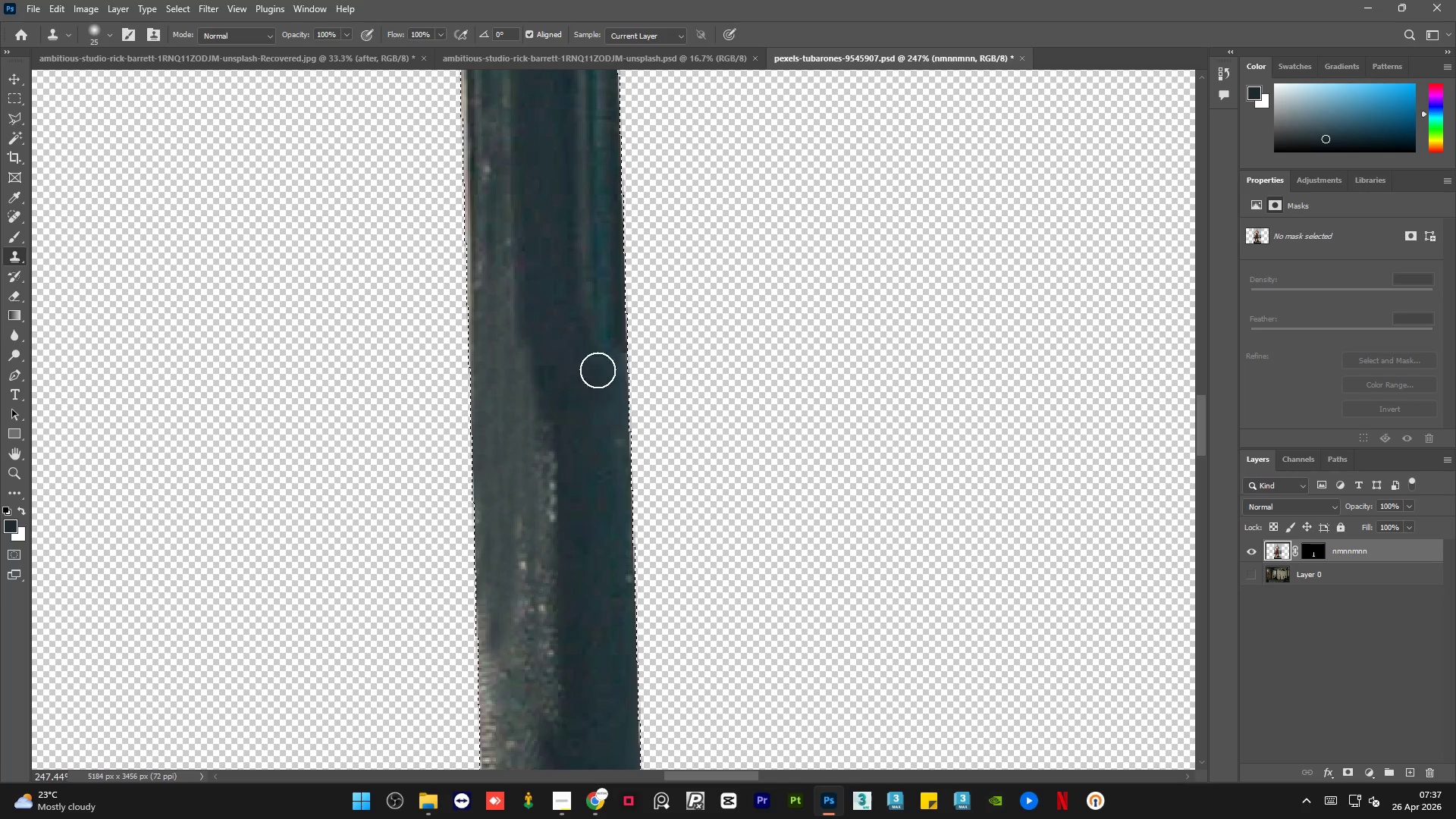 
key(Alt+AltLeft)
 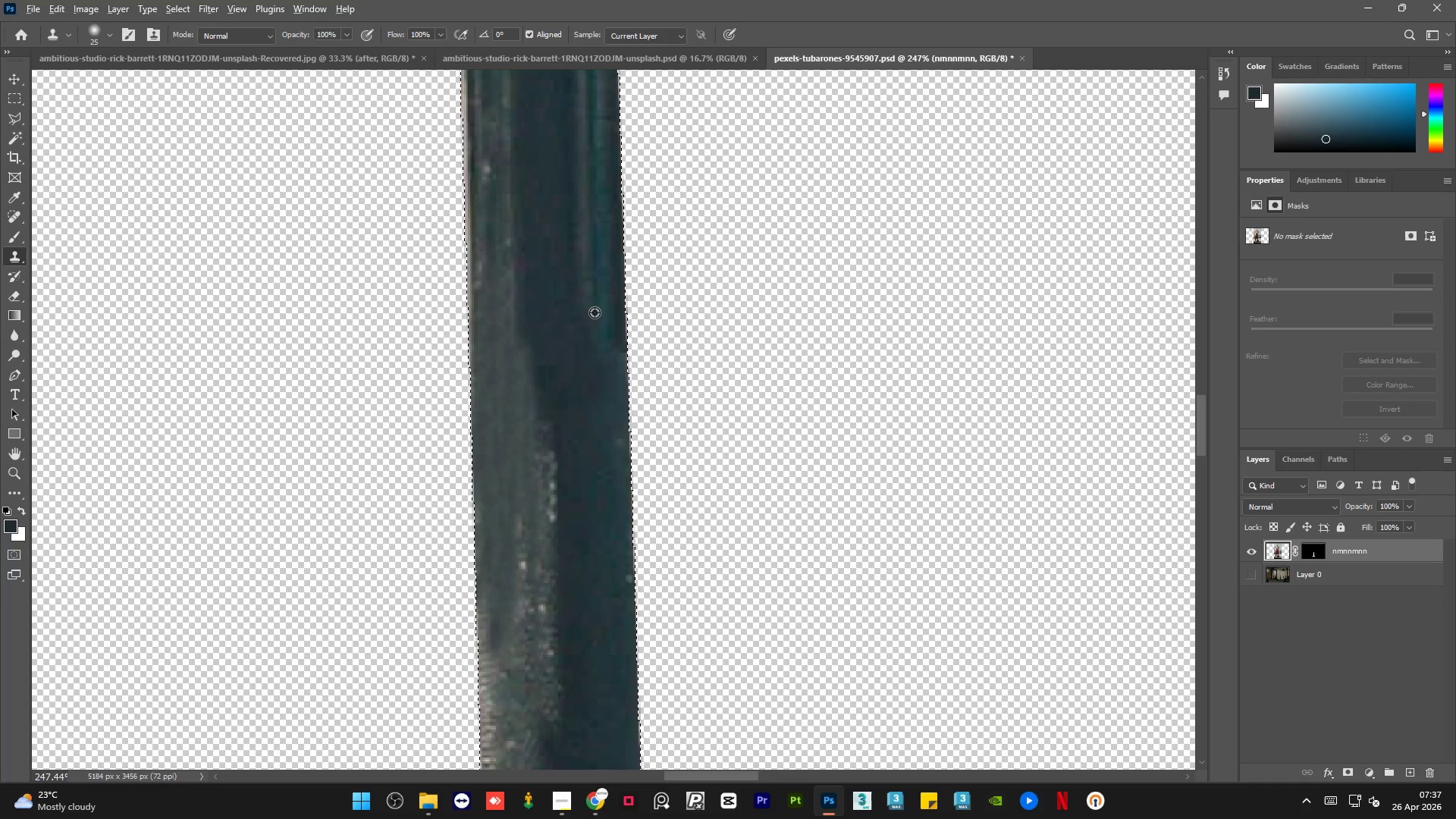 
triple_click([595, 312])
 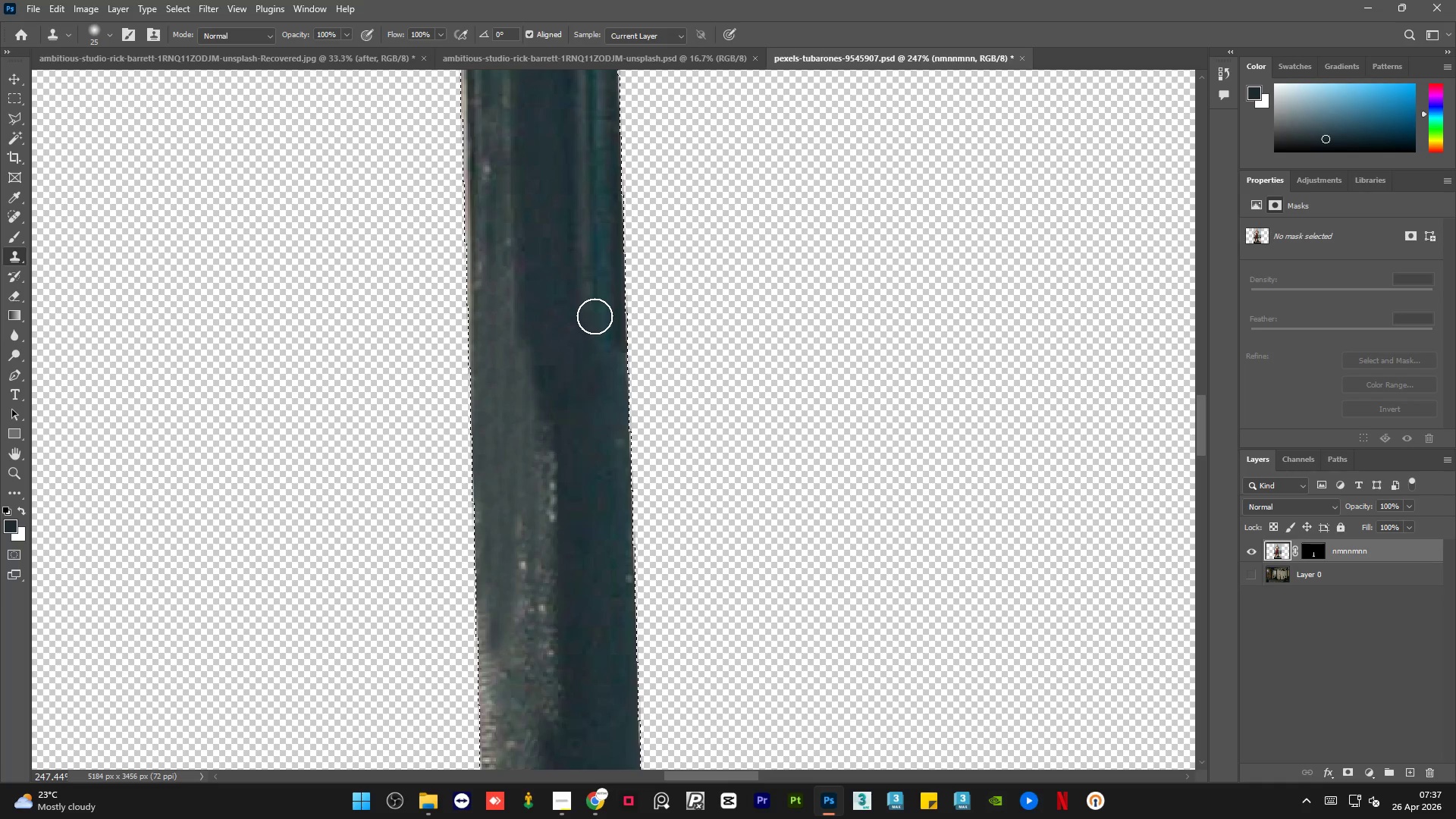 
left_click_drag(start_coordinate=[597, 322], to_coordinate=[612, 396])
 